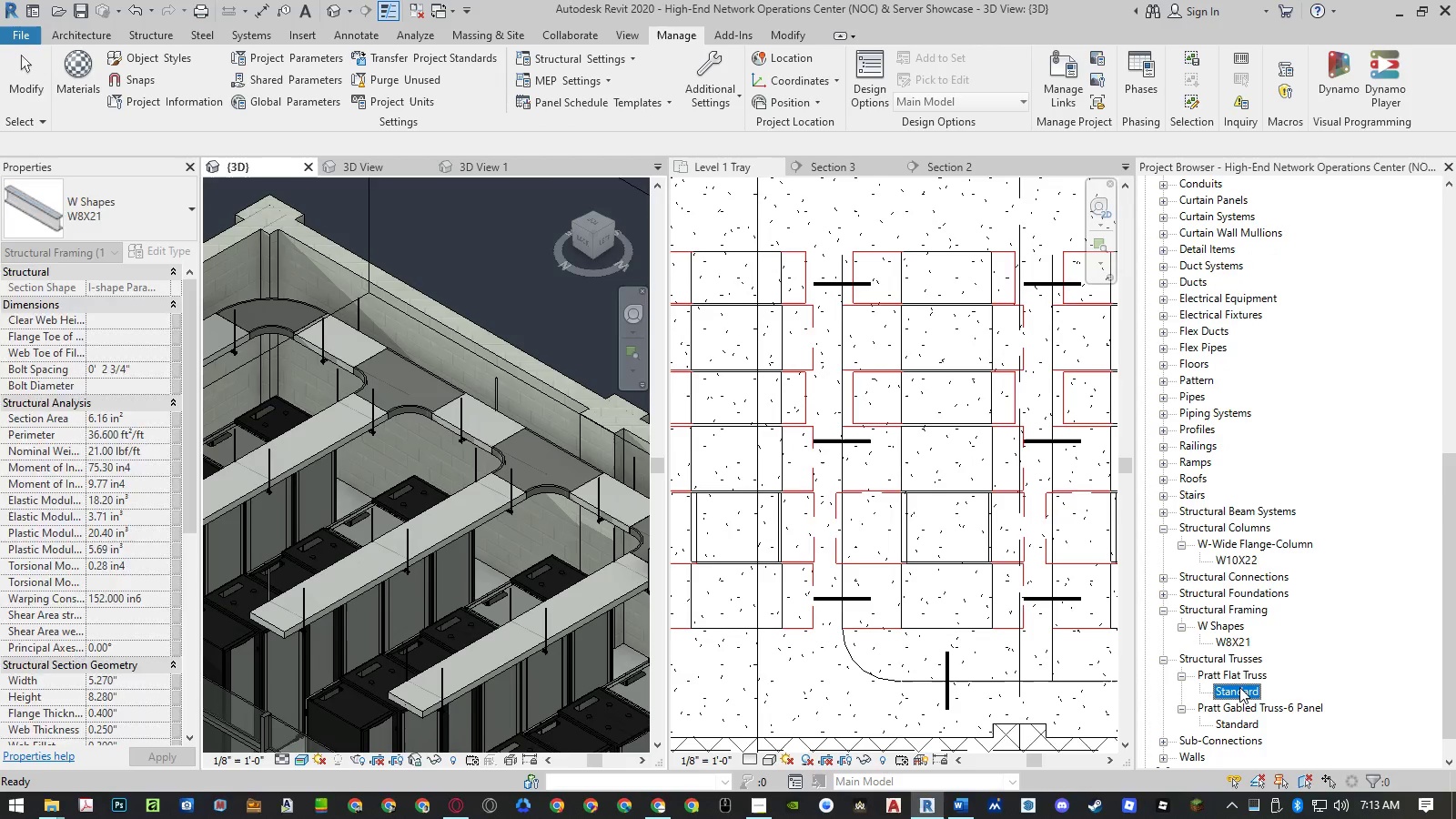 
double_click([1239, 687])
 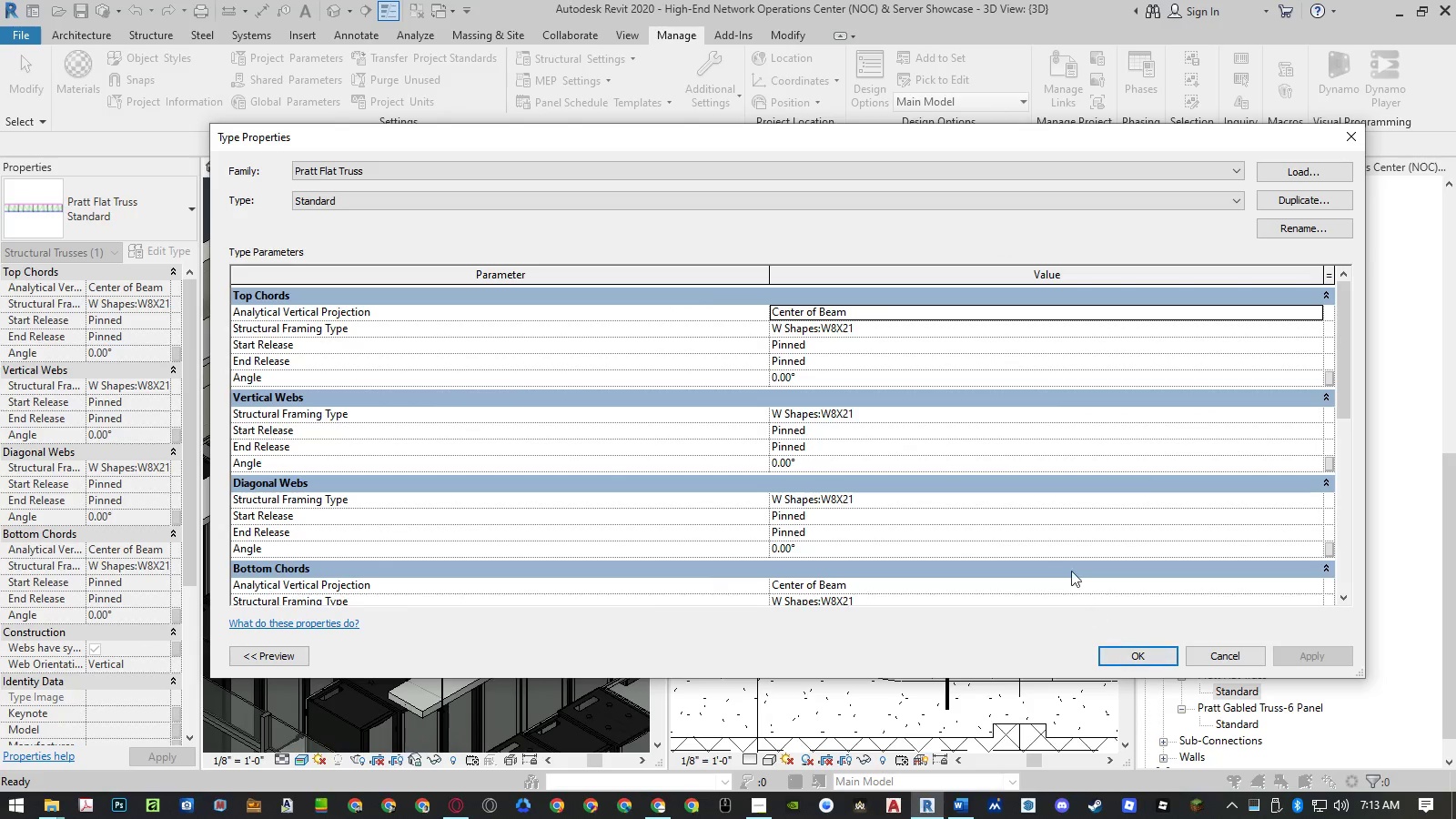 
scroll: coordinate [1046, 539], scroll_direction: down, amount: 4.0
 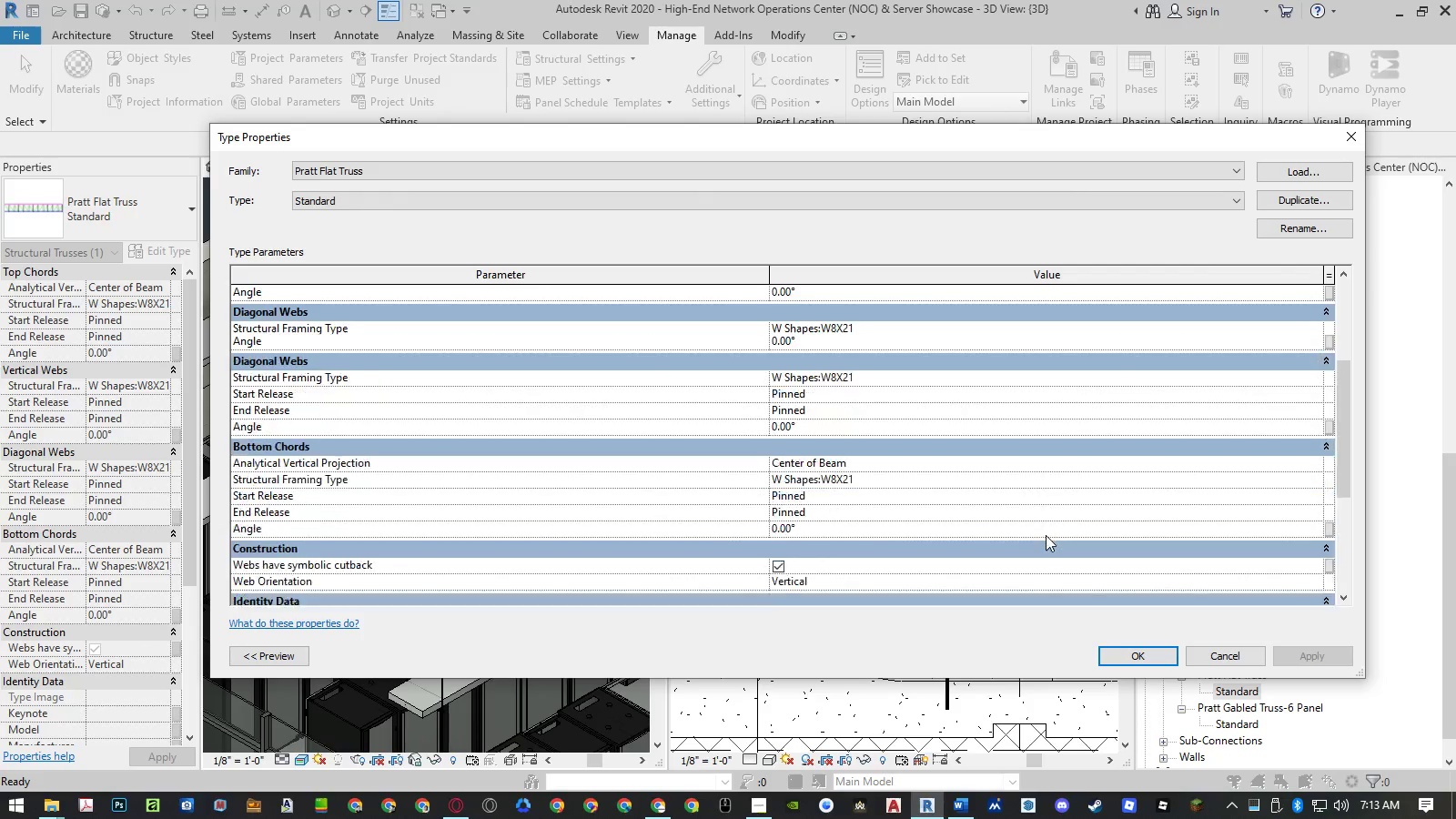 
scroll: coordinate [1046, 535], scroll_direction: up, amount: 5.0
 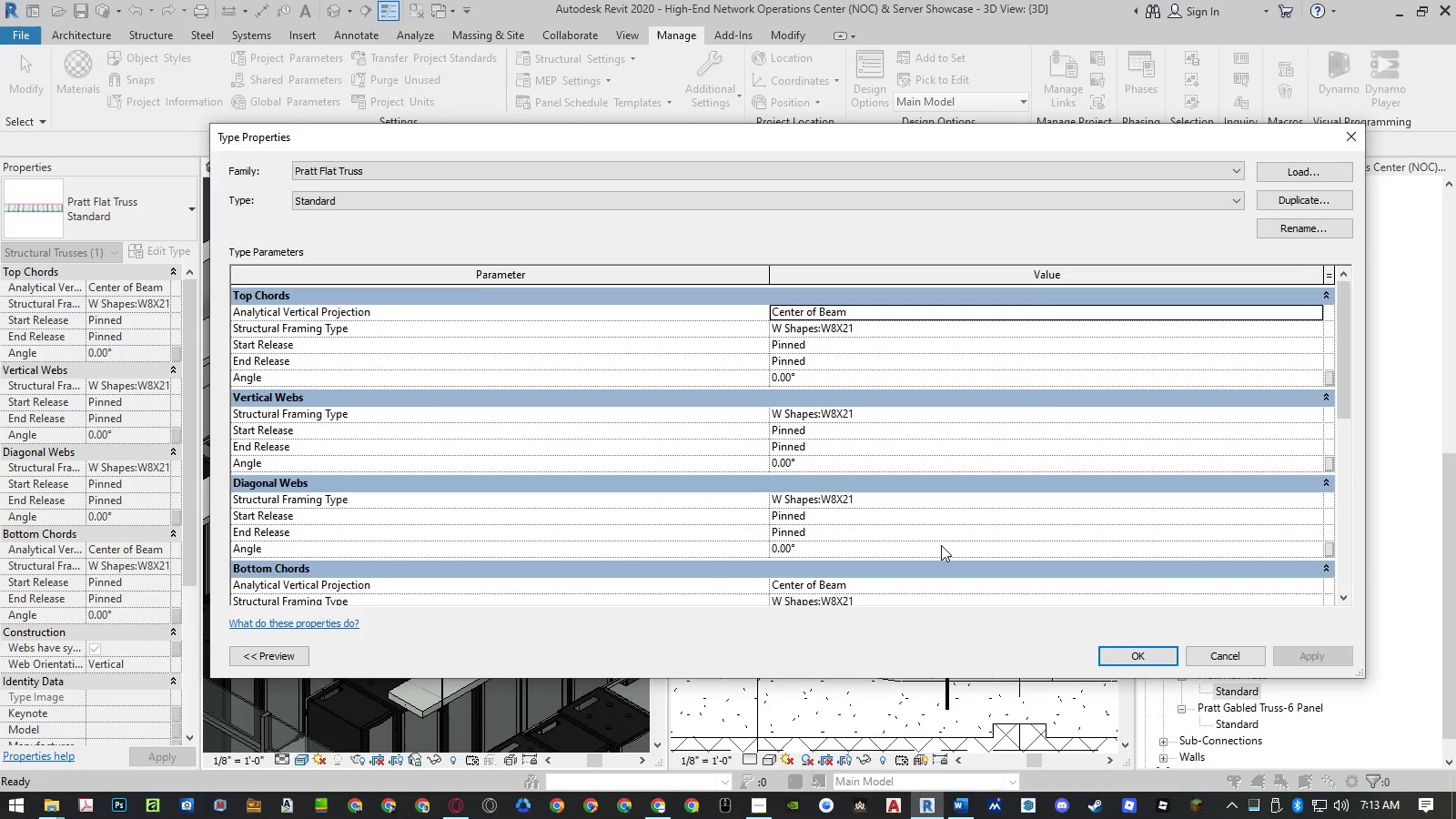 
key(Escape)
 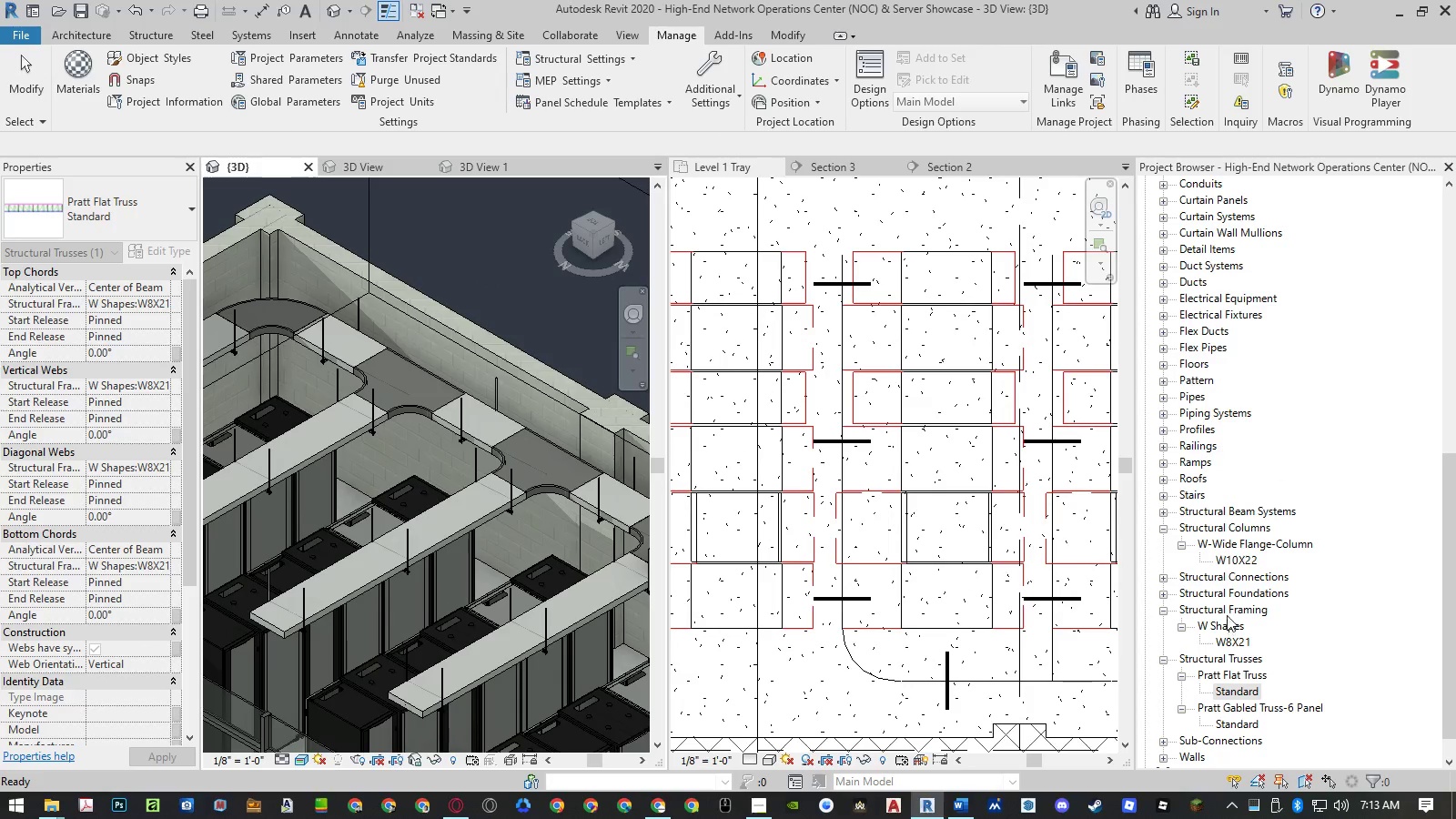 
left_click([1161, 579])
 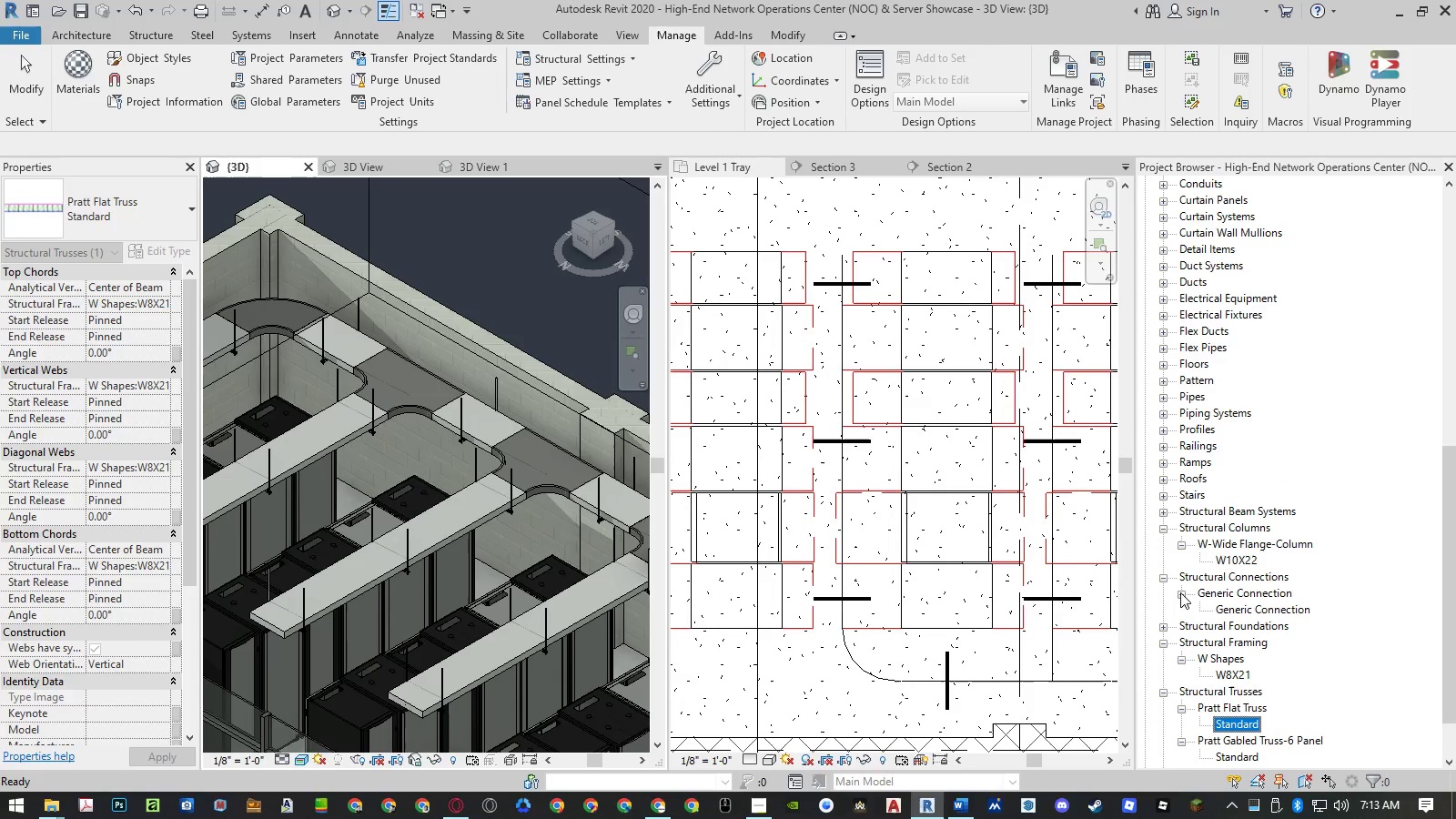 
double_click([1180, 592])
 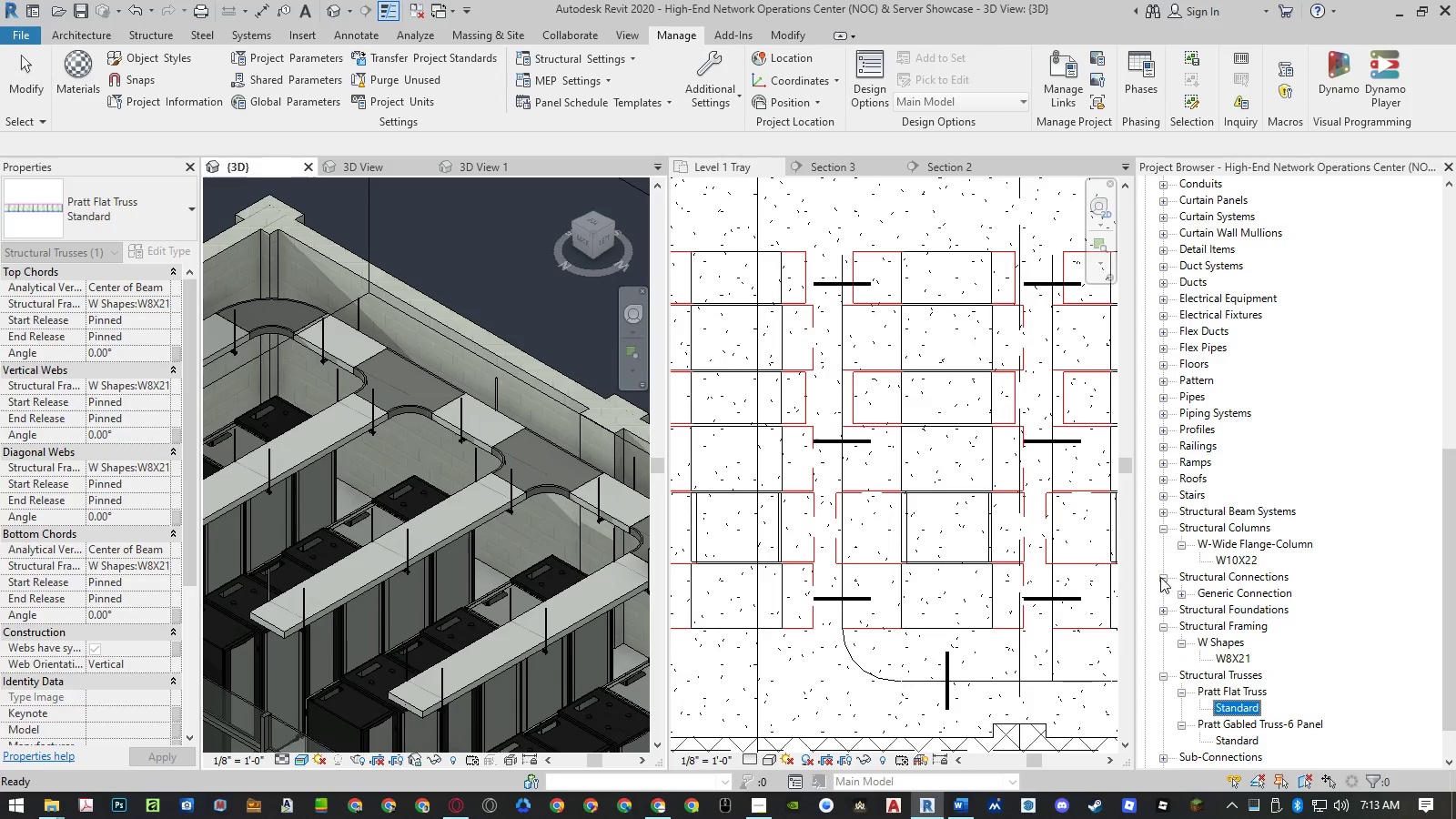 
triple_click([1159, 575])
 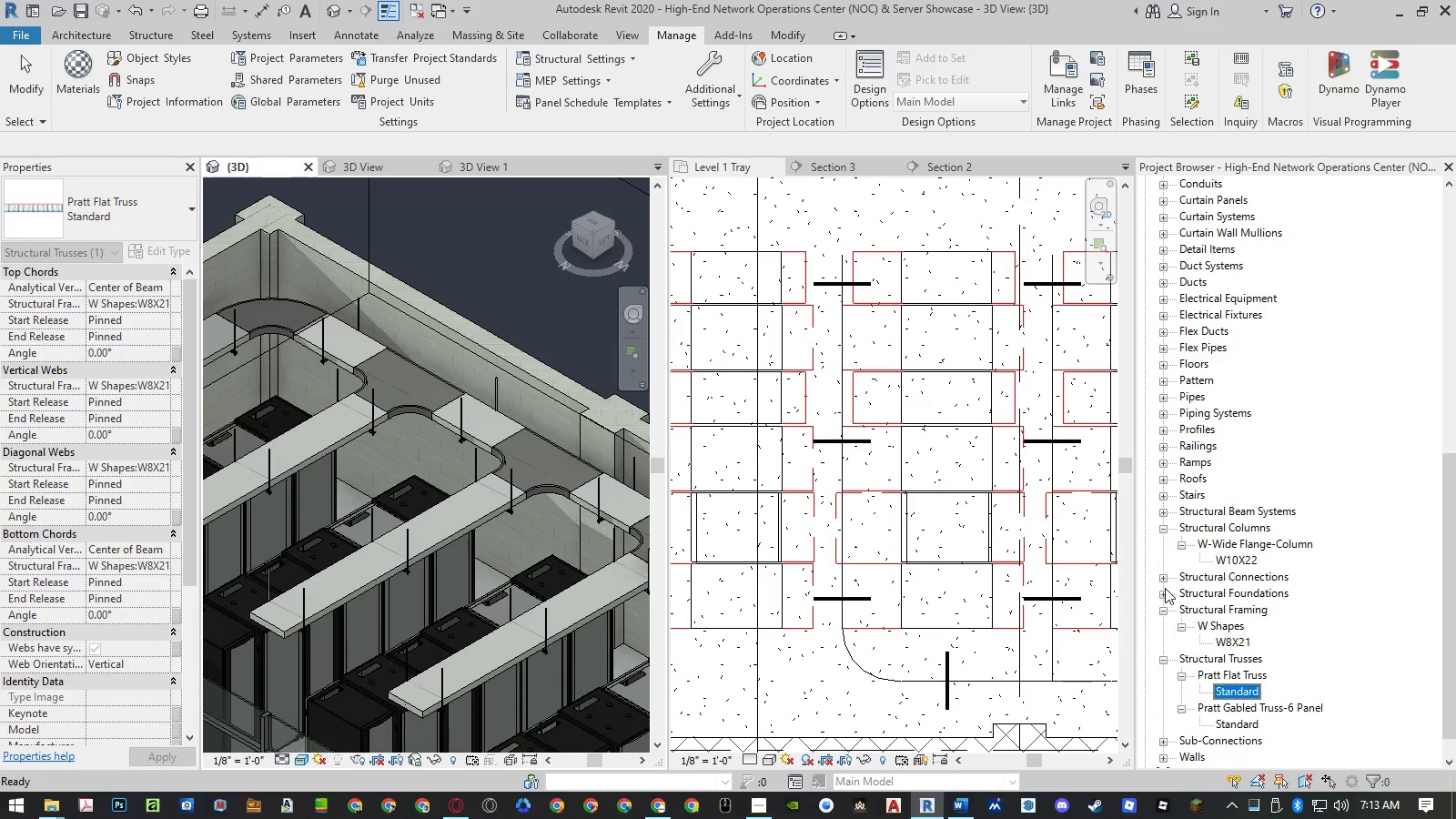 
triple_click([1166, 592])
 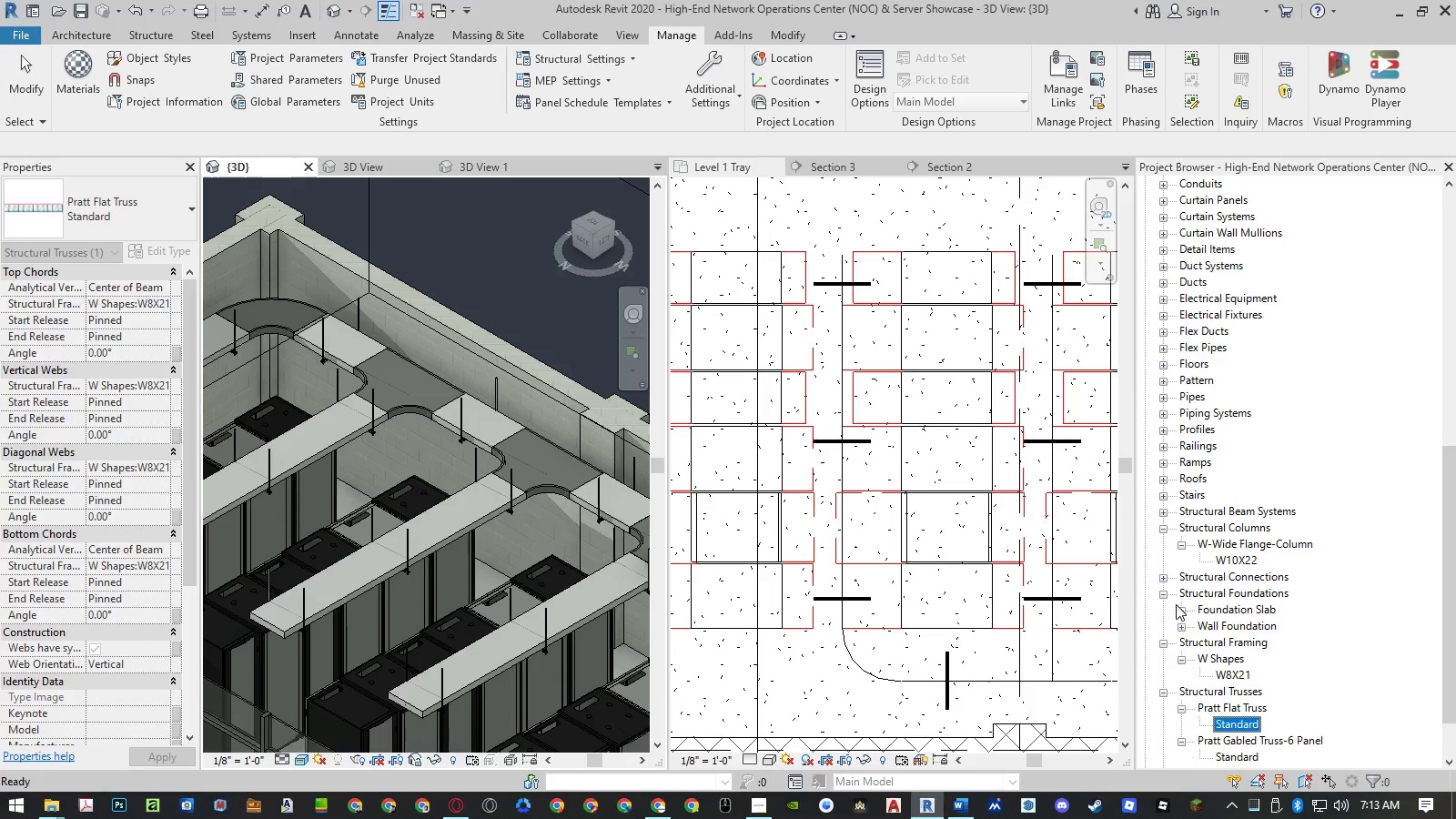 
left_click([1161, 595])
 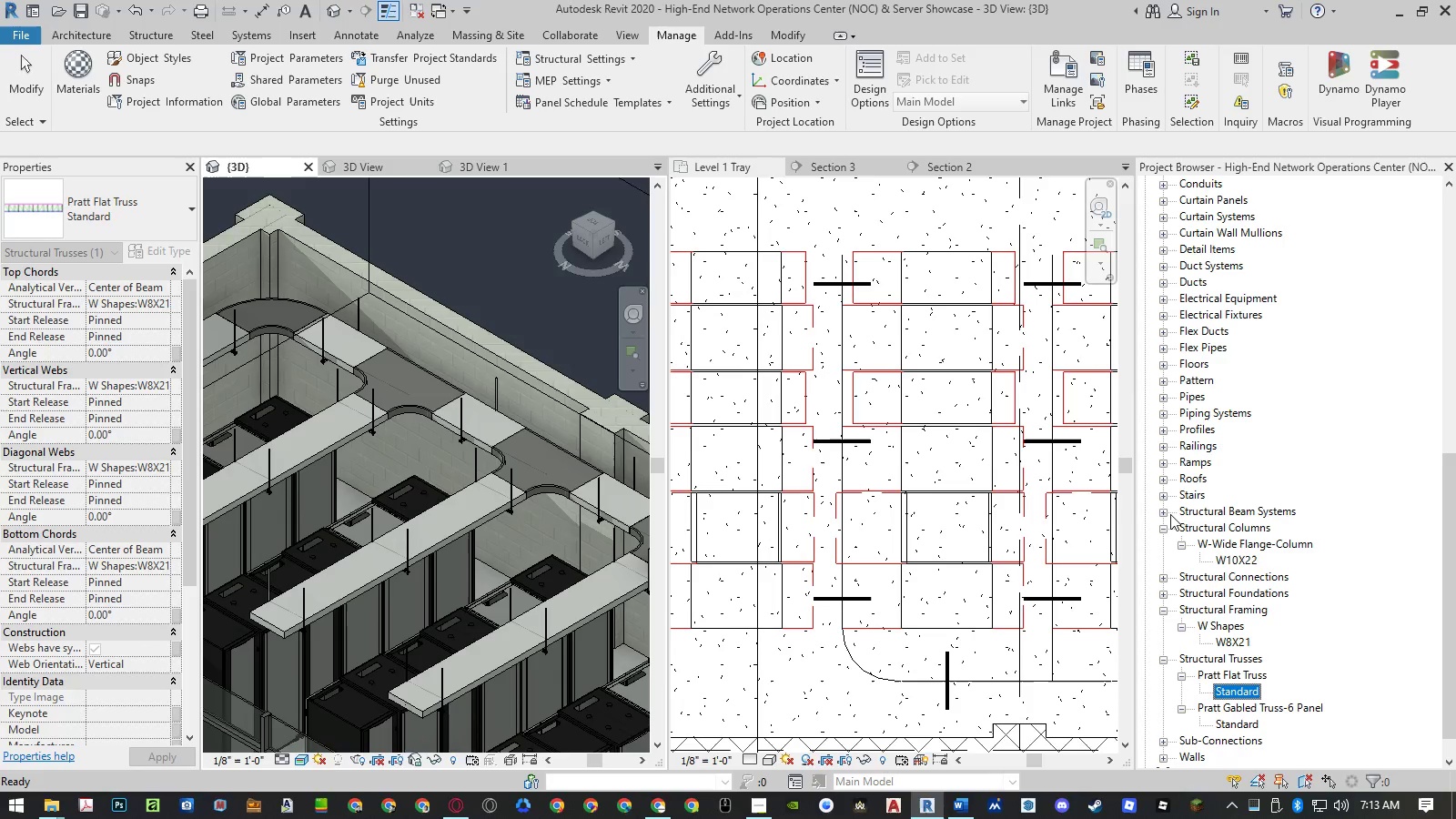 
left_click([1164, 514])
 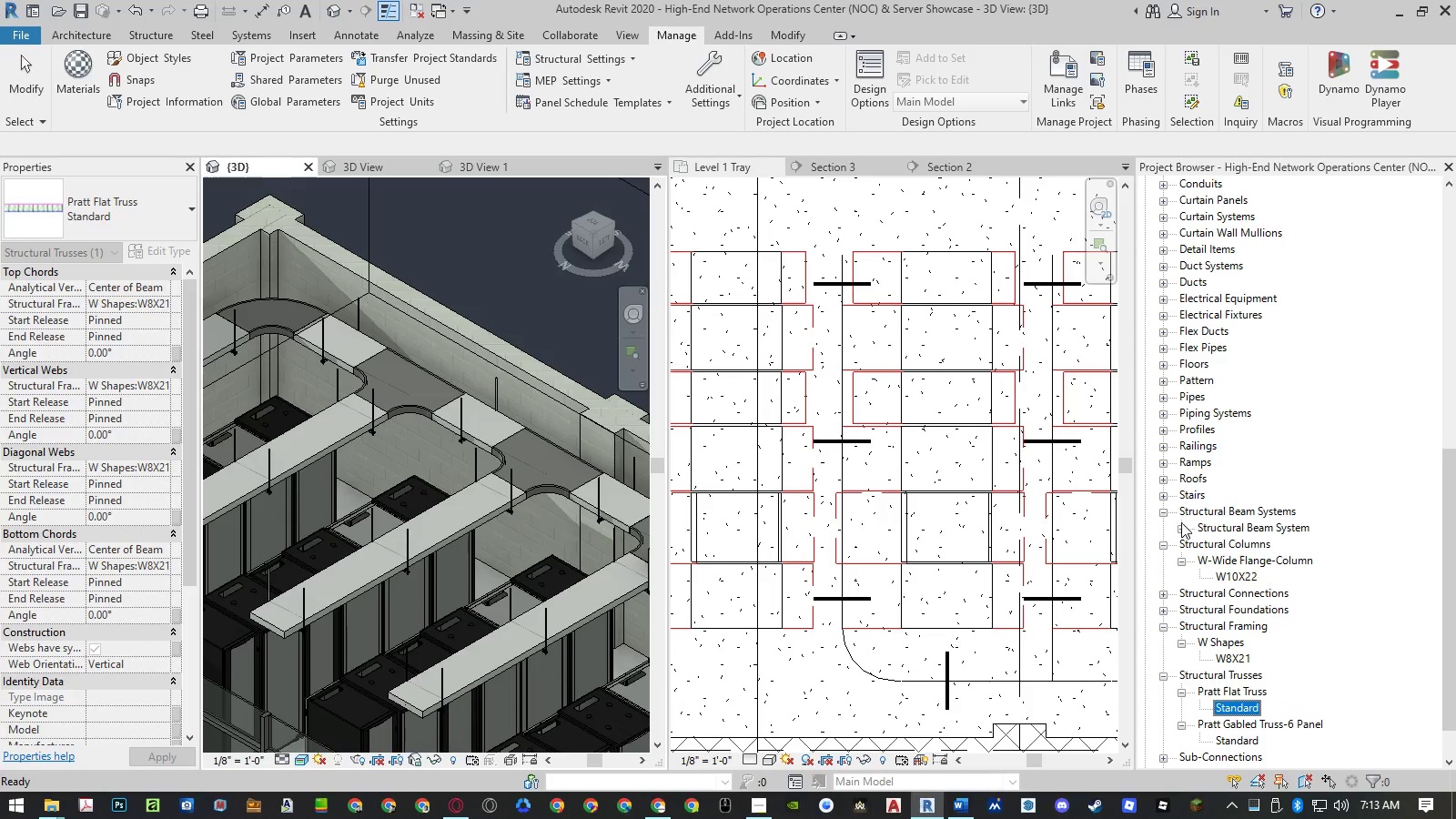 
left_click([1184, 527])
 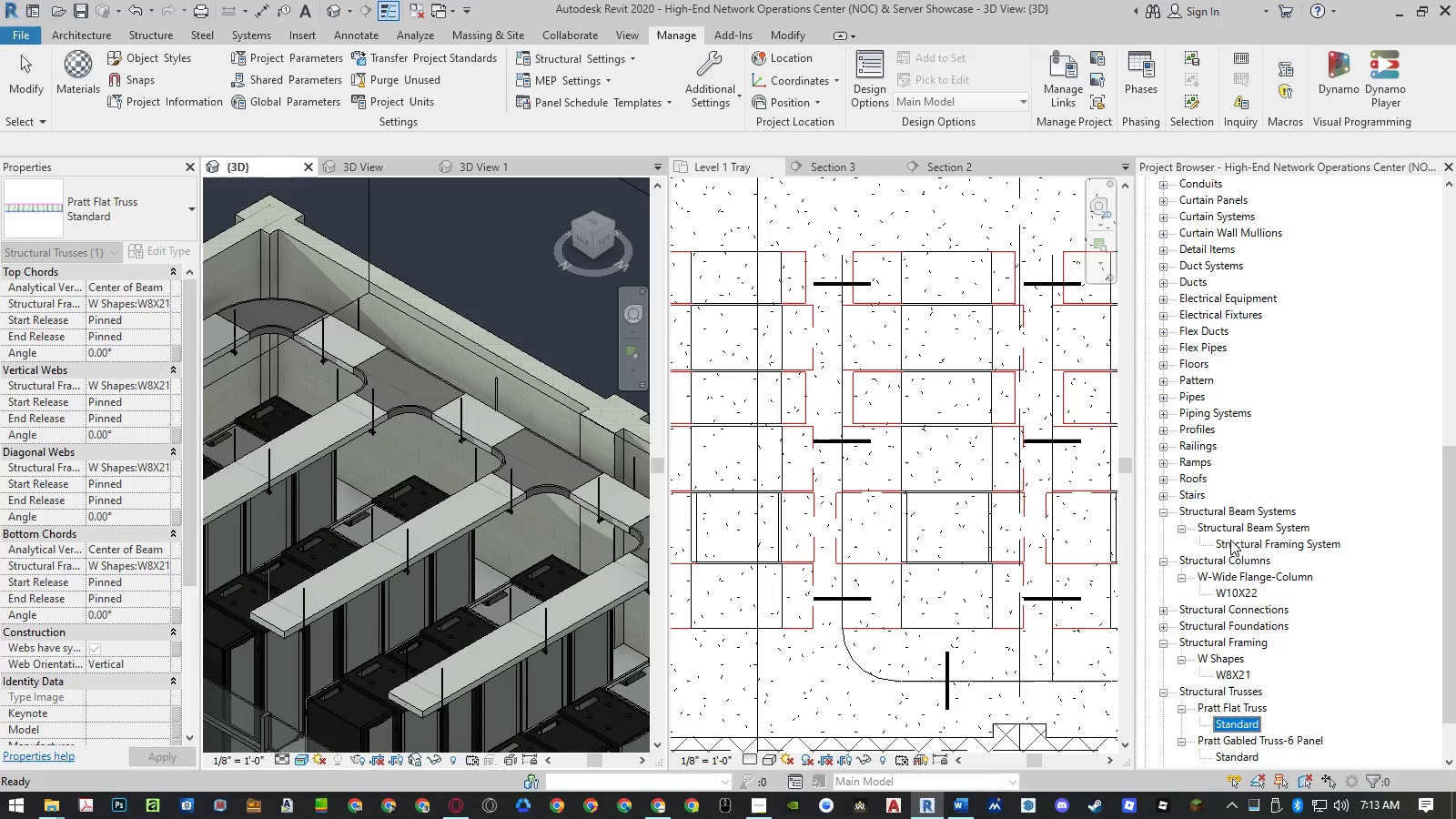 
double_click([1247, 542])
 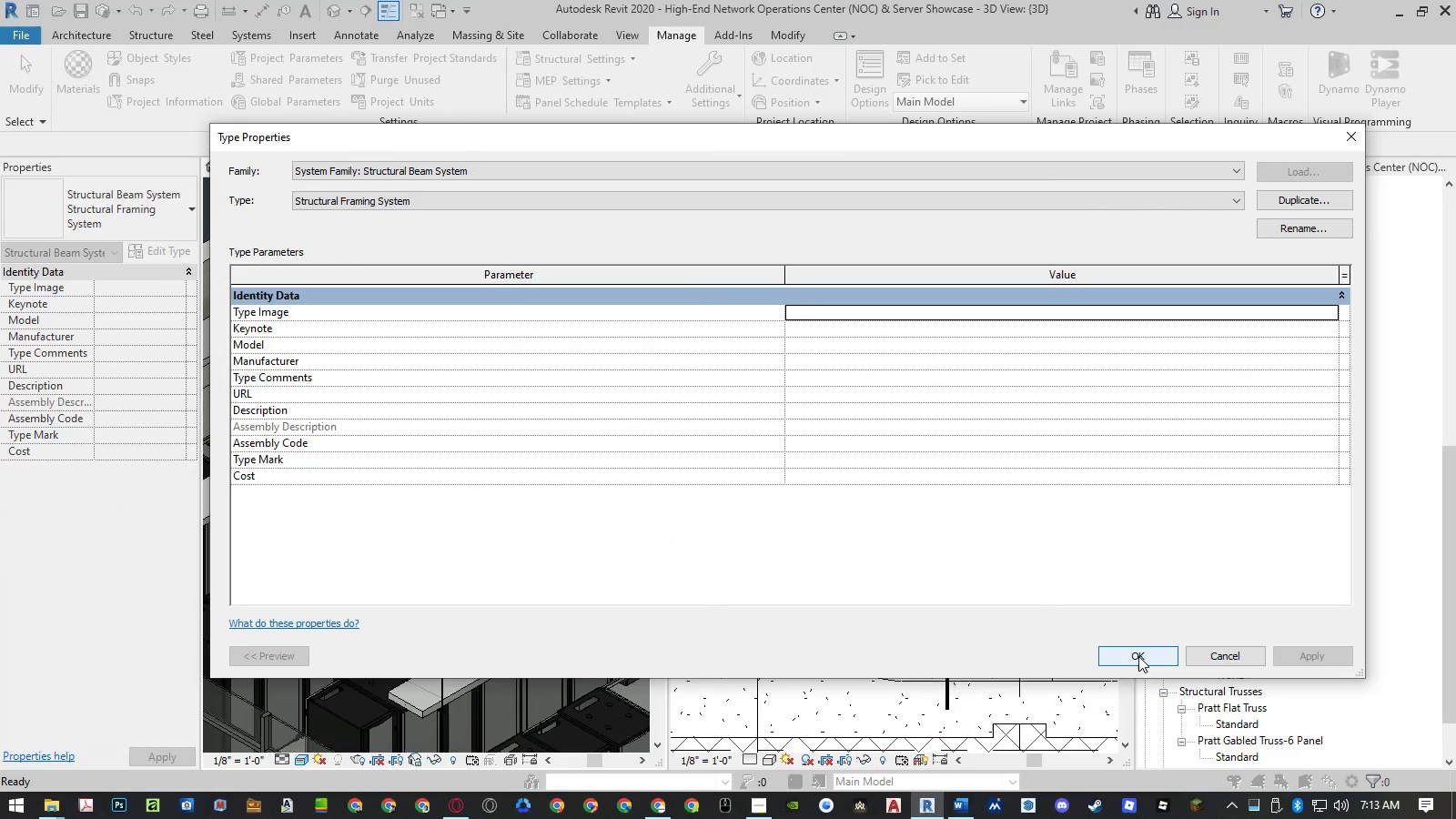 
key(Escape)
 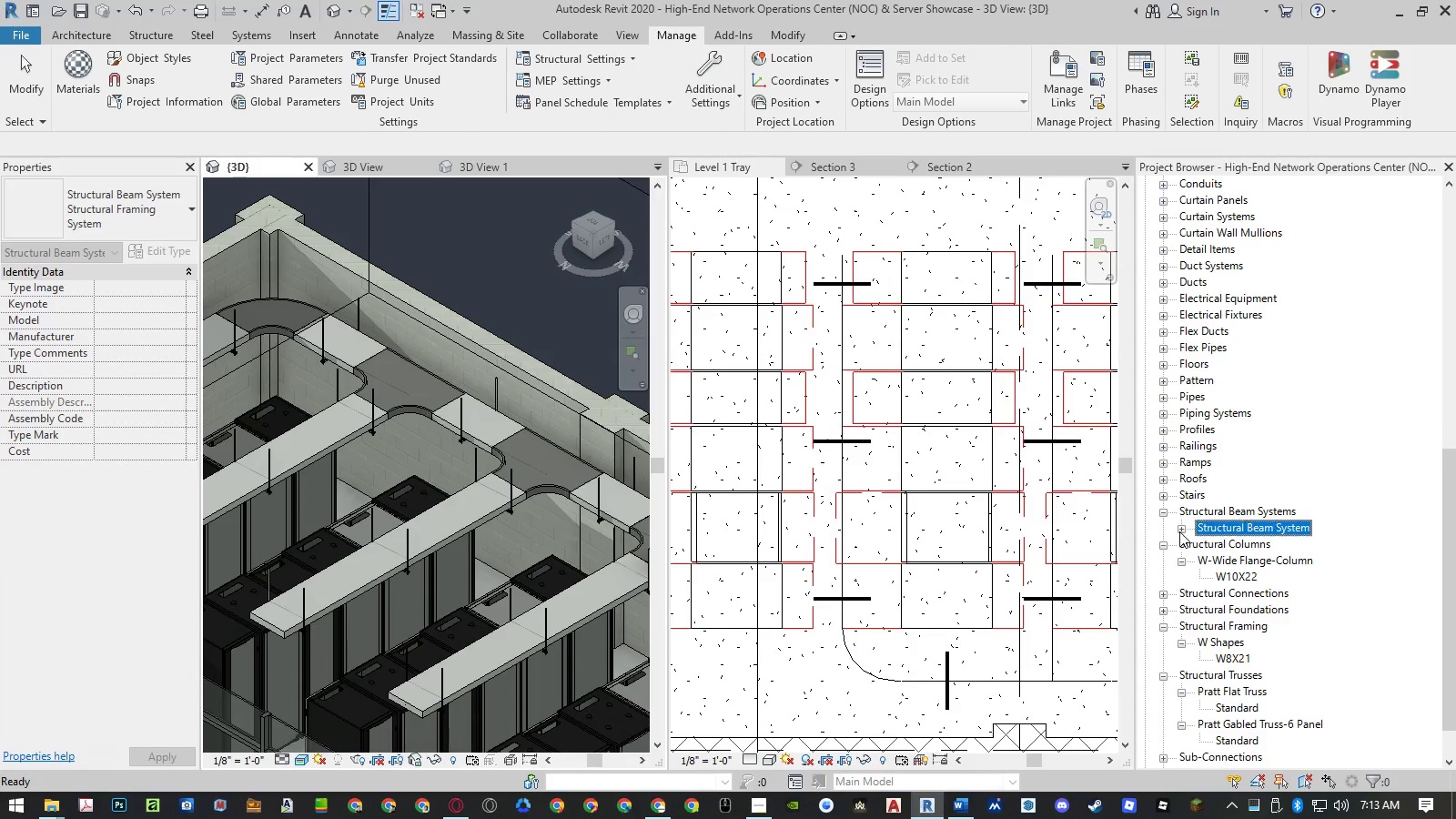 
double_click([1168, 519])
 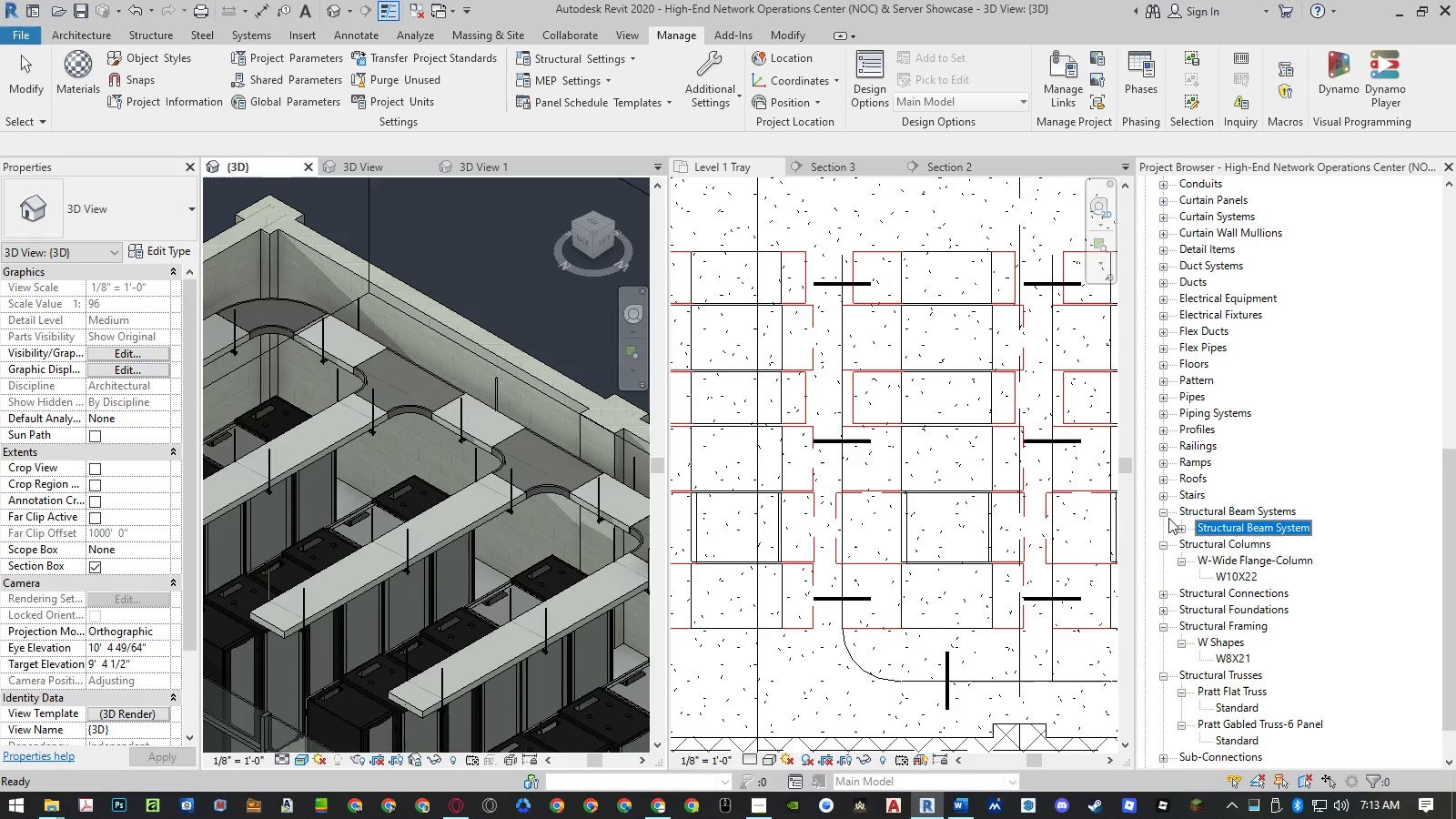 
triple_click([1165, 513])
 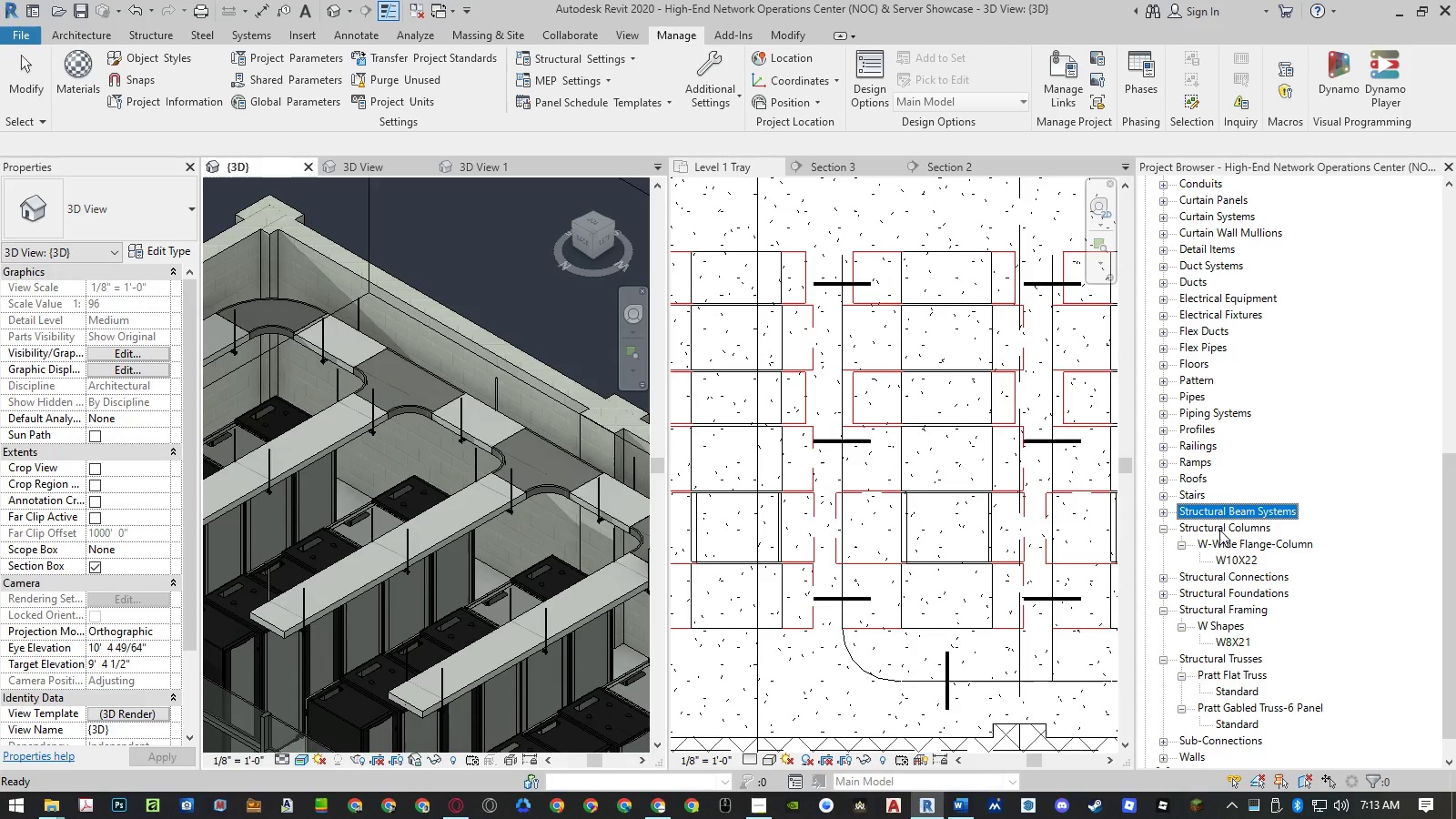 
scroll: coordinate [1219, 530], scroll_direction: up, amount: 4.0
 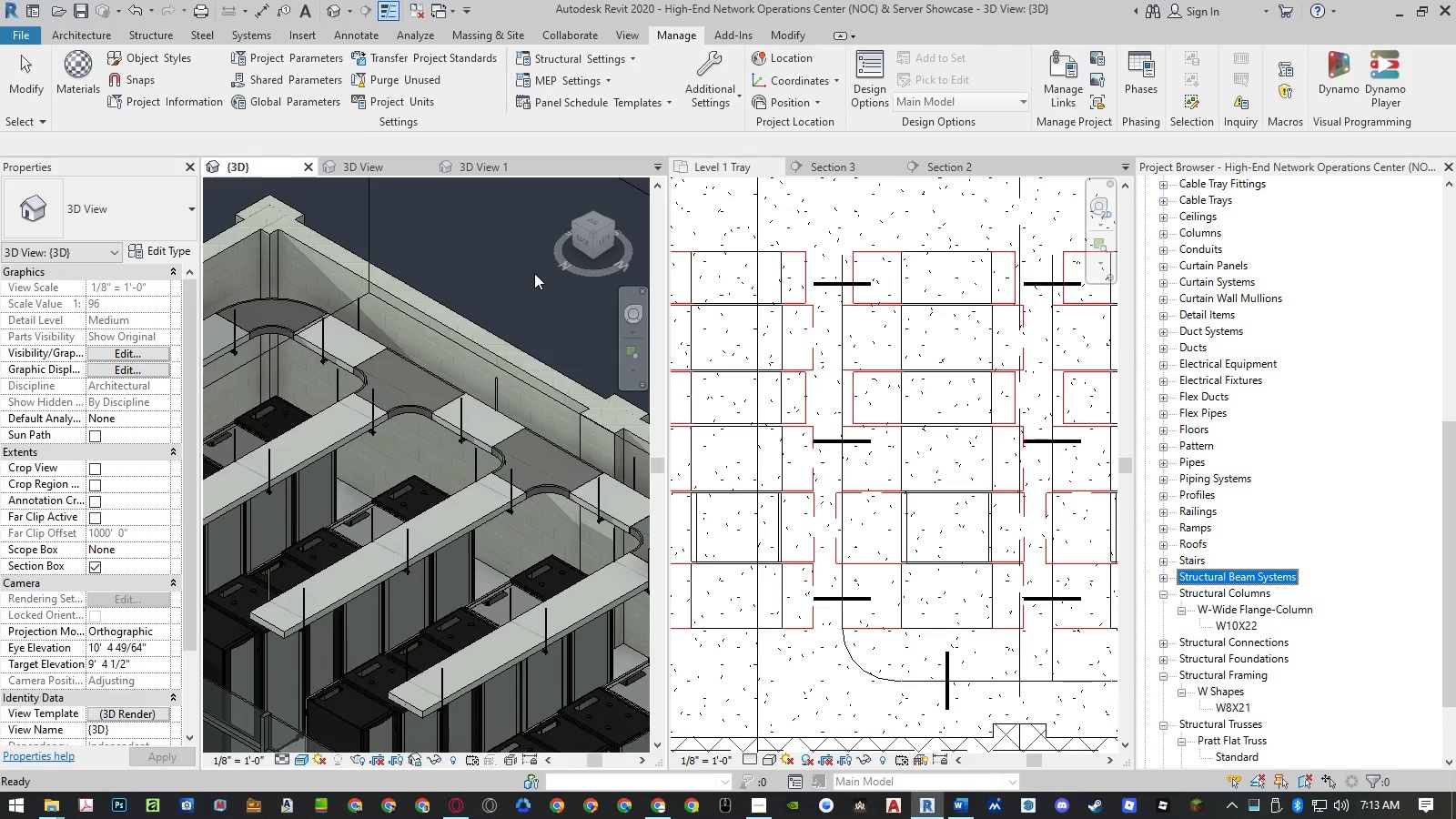 
scroll: coordinate [411, 382], scroll_direction: down, amount: 9.0
 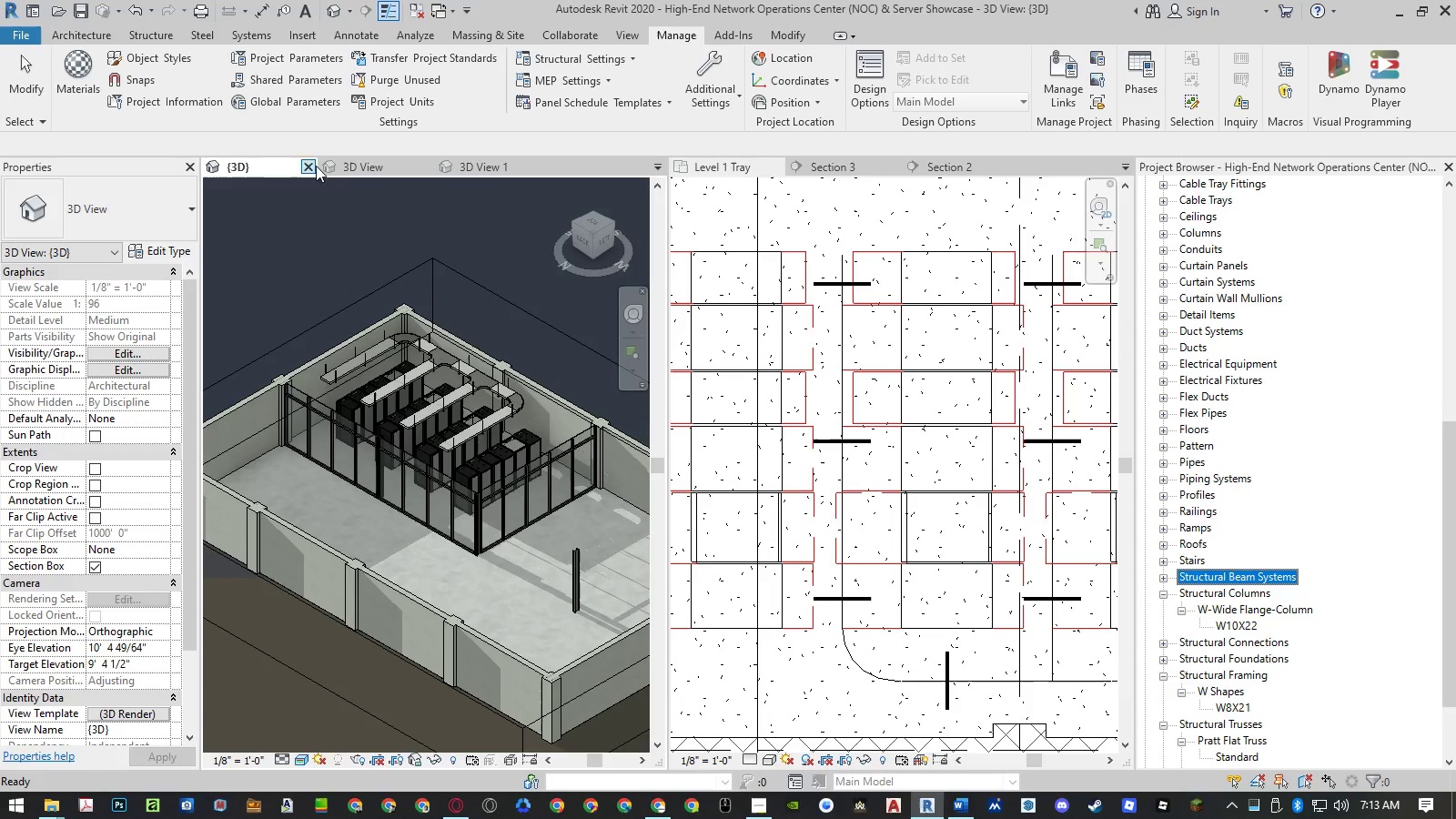 
left_click([379, 170])
 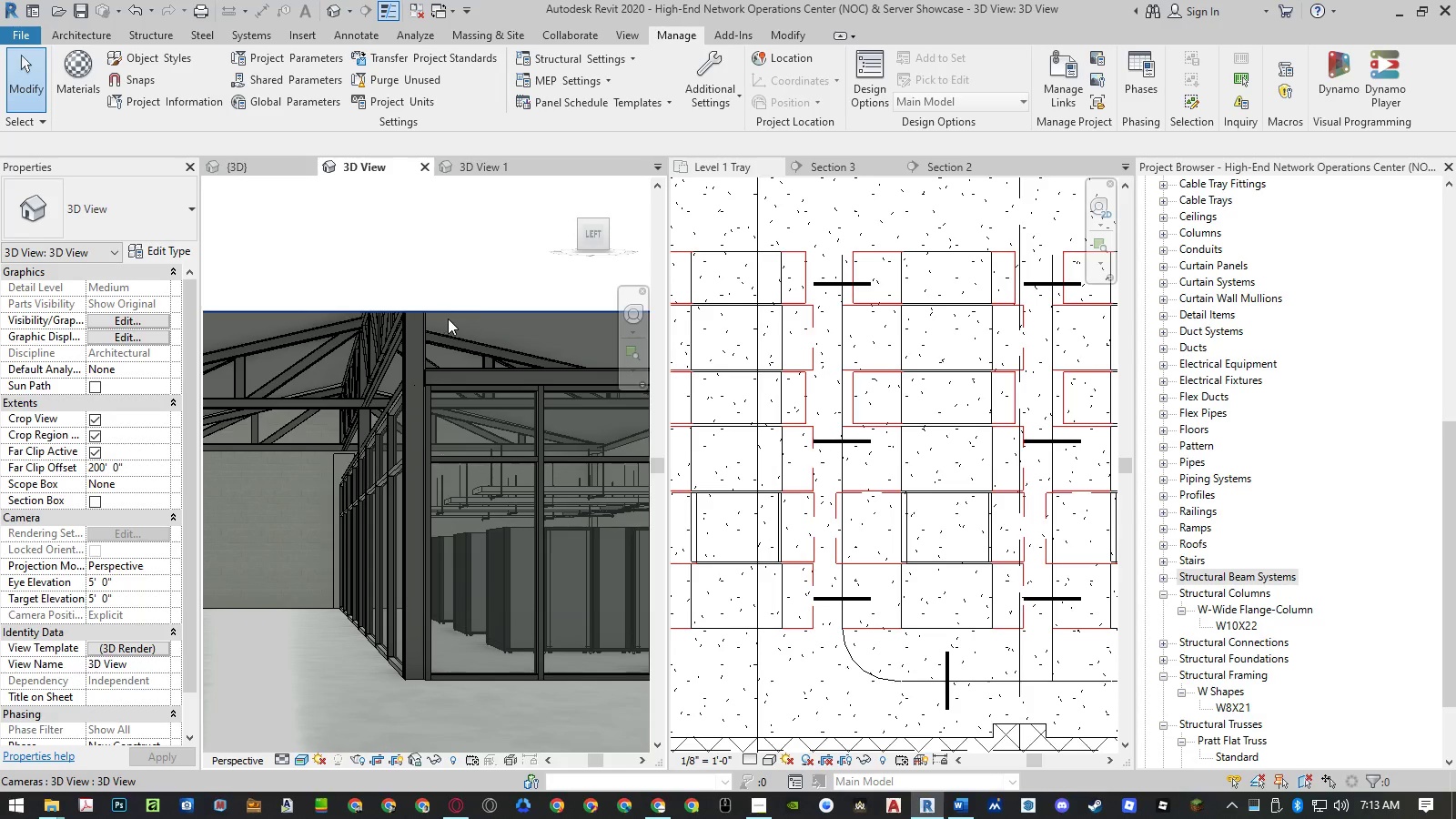 
double_click([473, 271])
 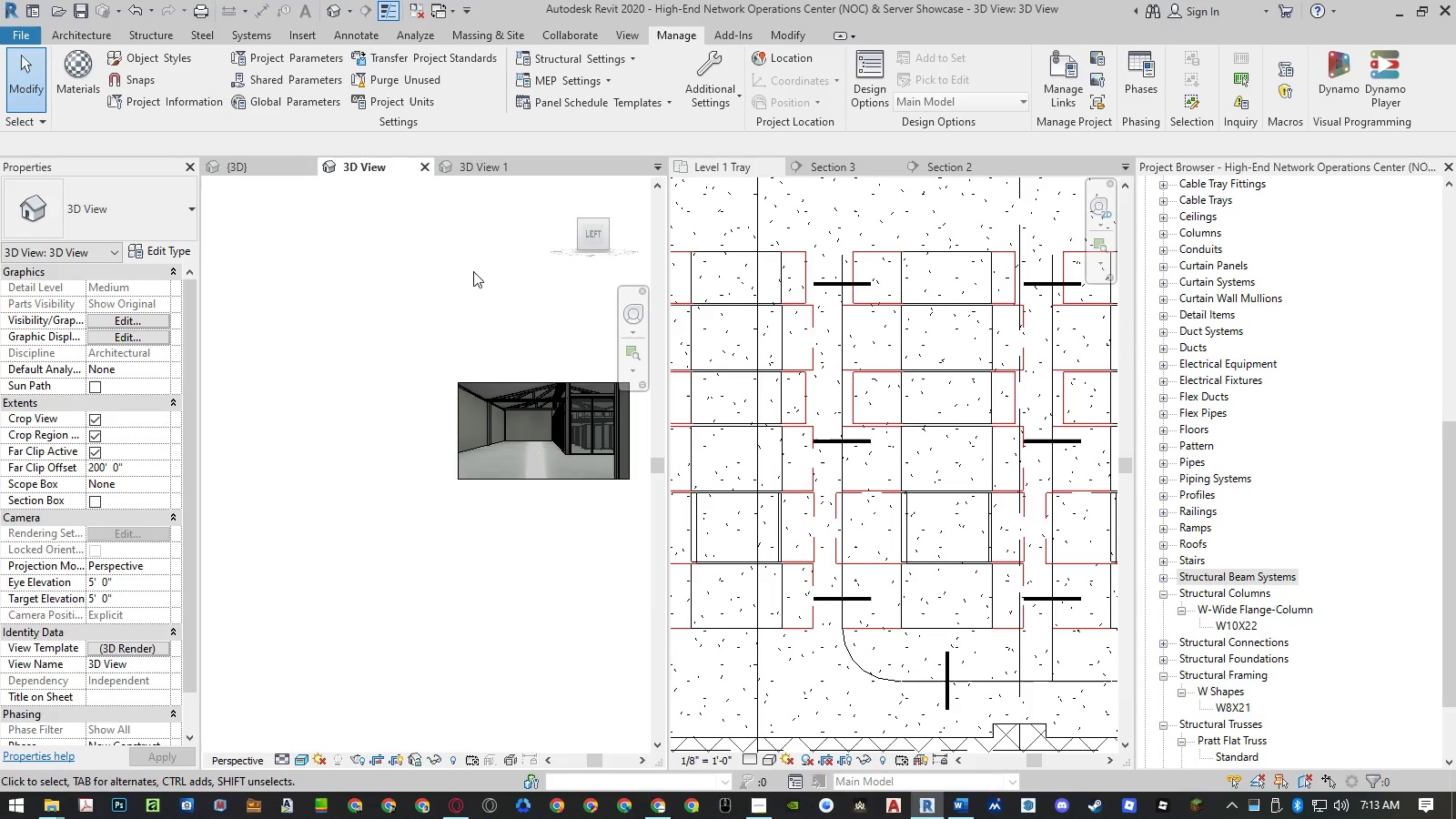 
middle_click([473, 271])
 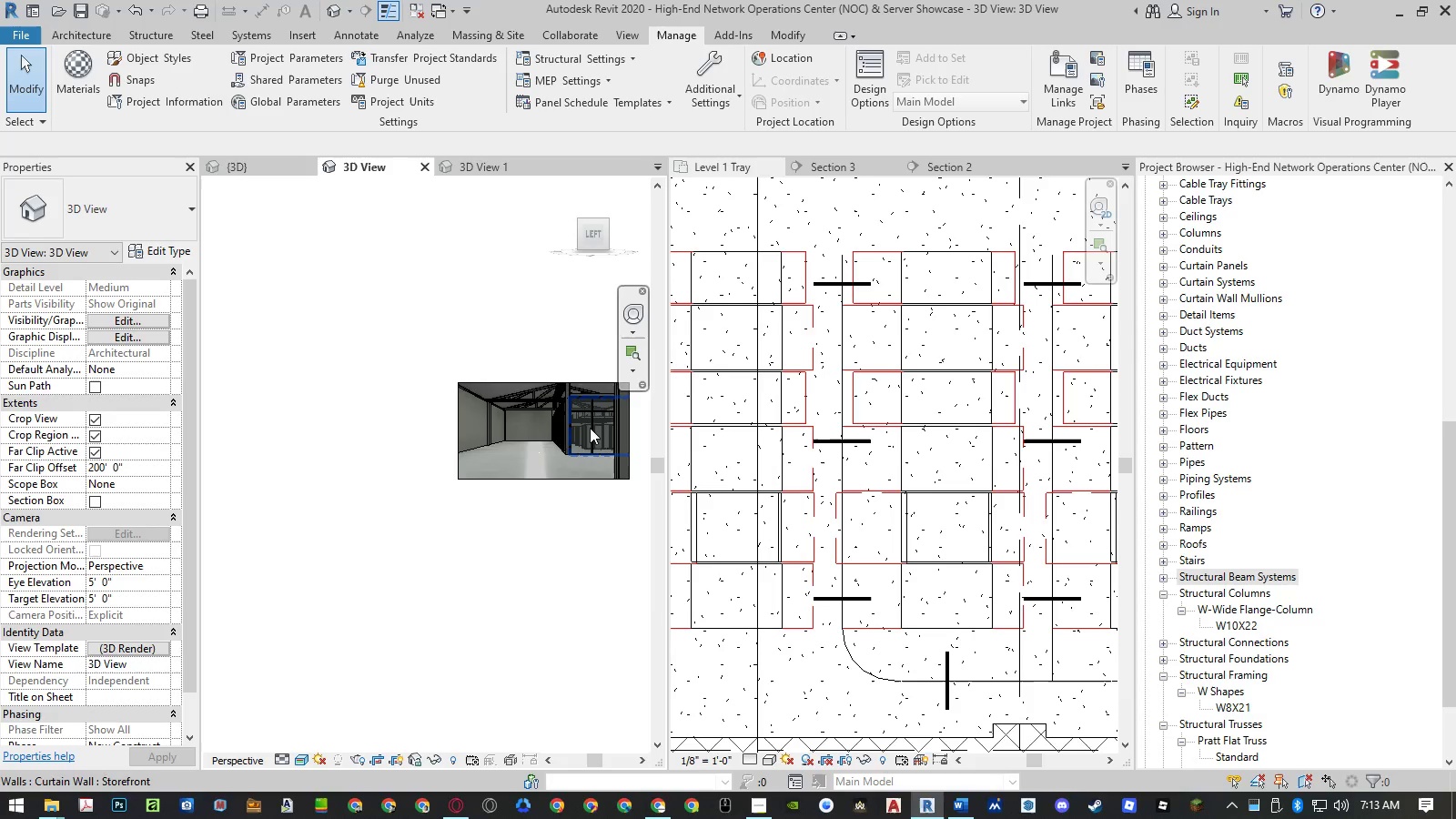 
scroll: coordinate [619, 419], scroll_direction: up, amount: 7.0
 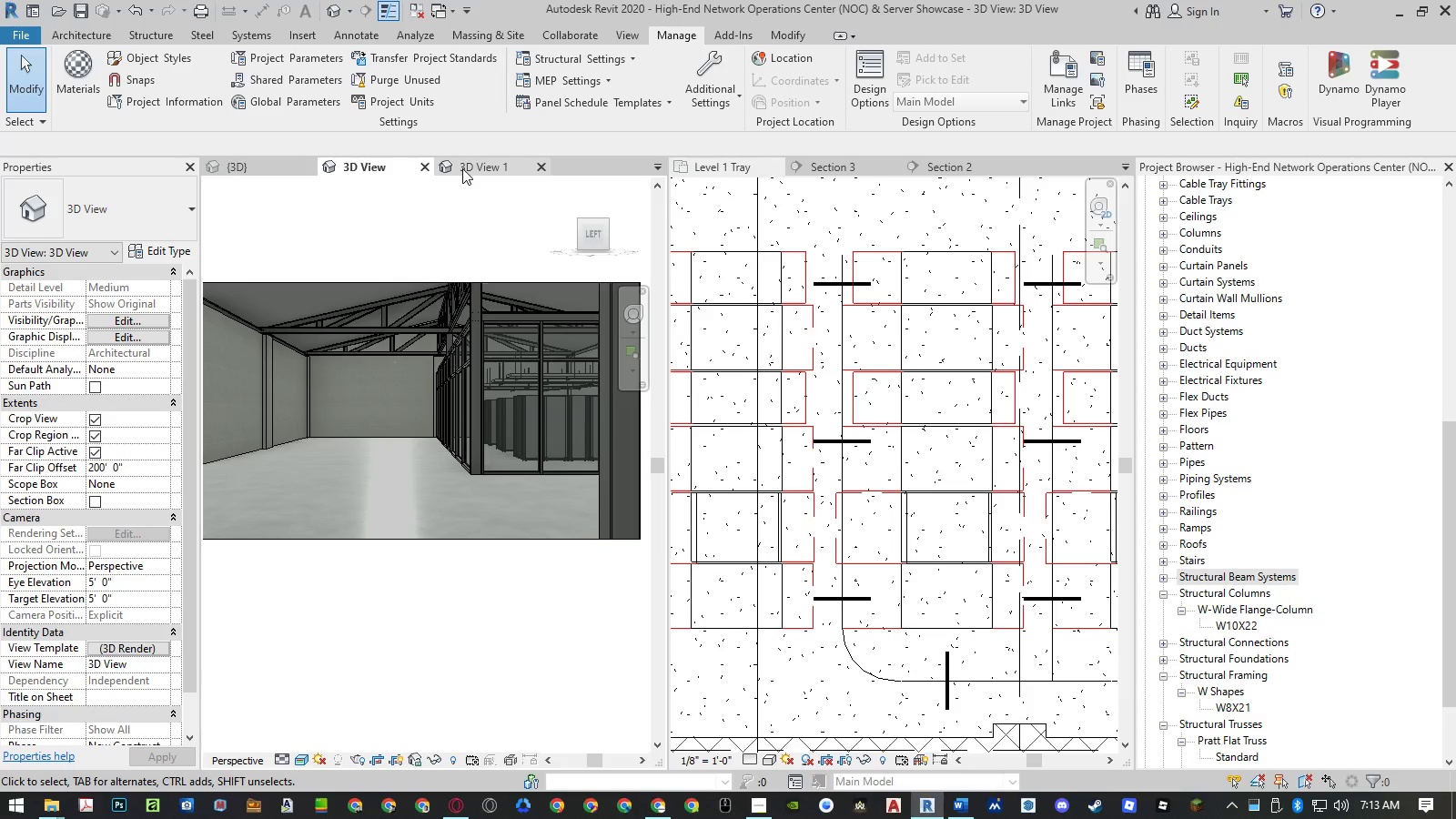 
left_click([462, 168])
 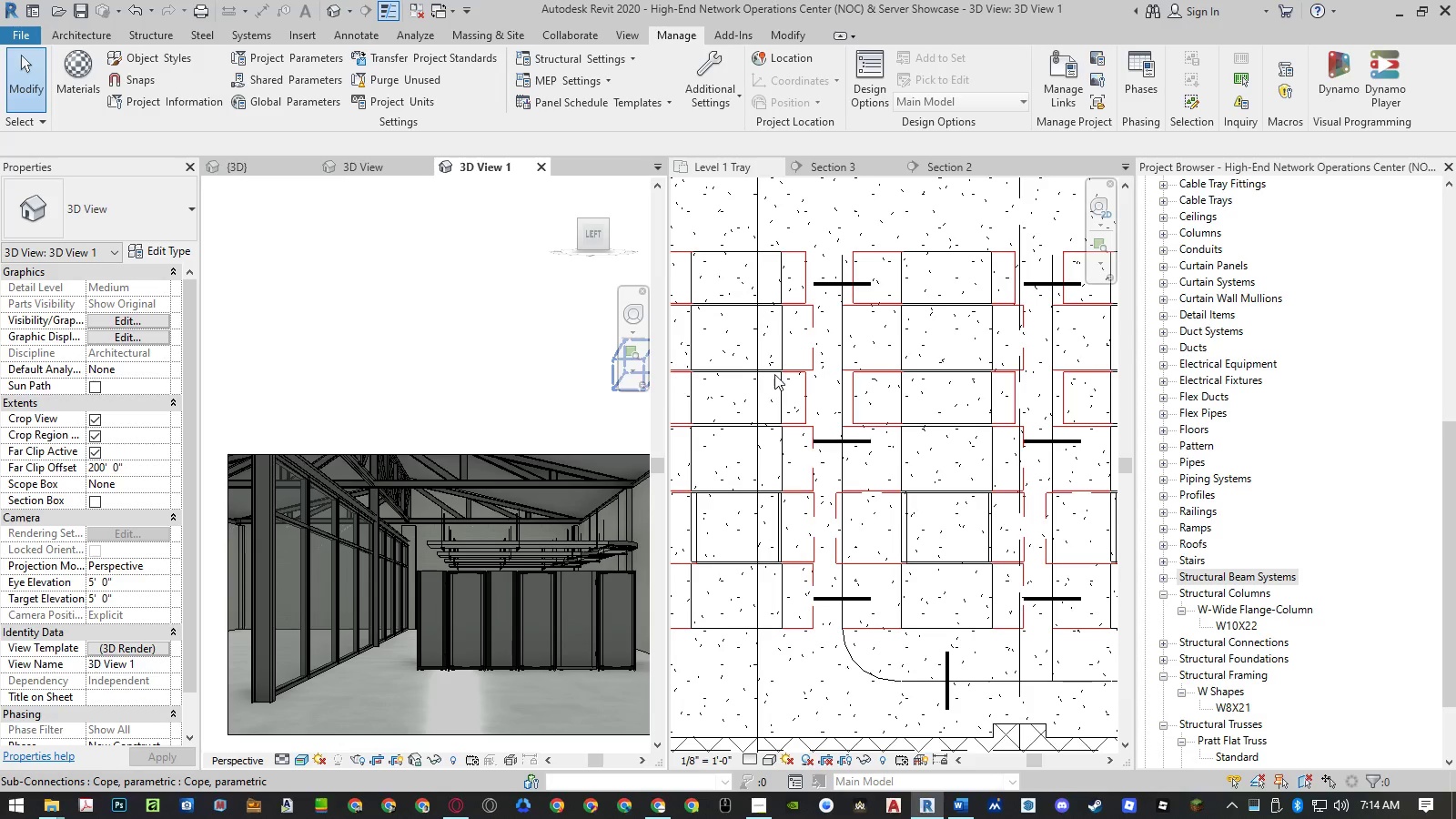 
wait(5.39)
 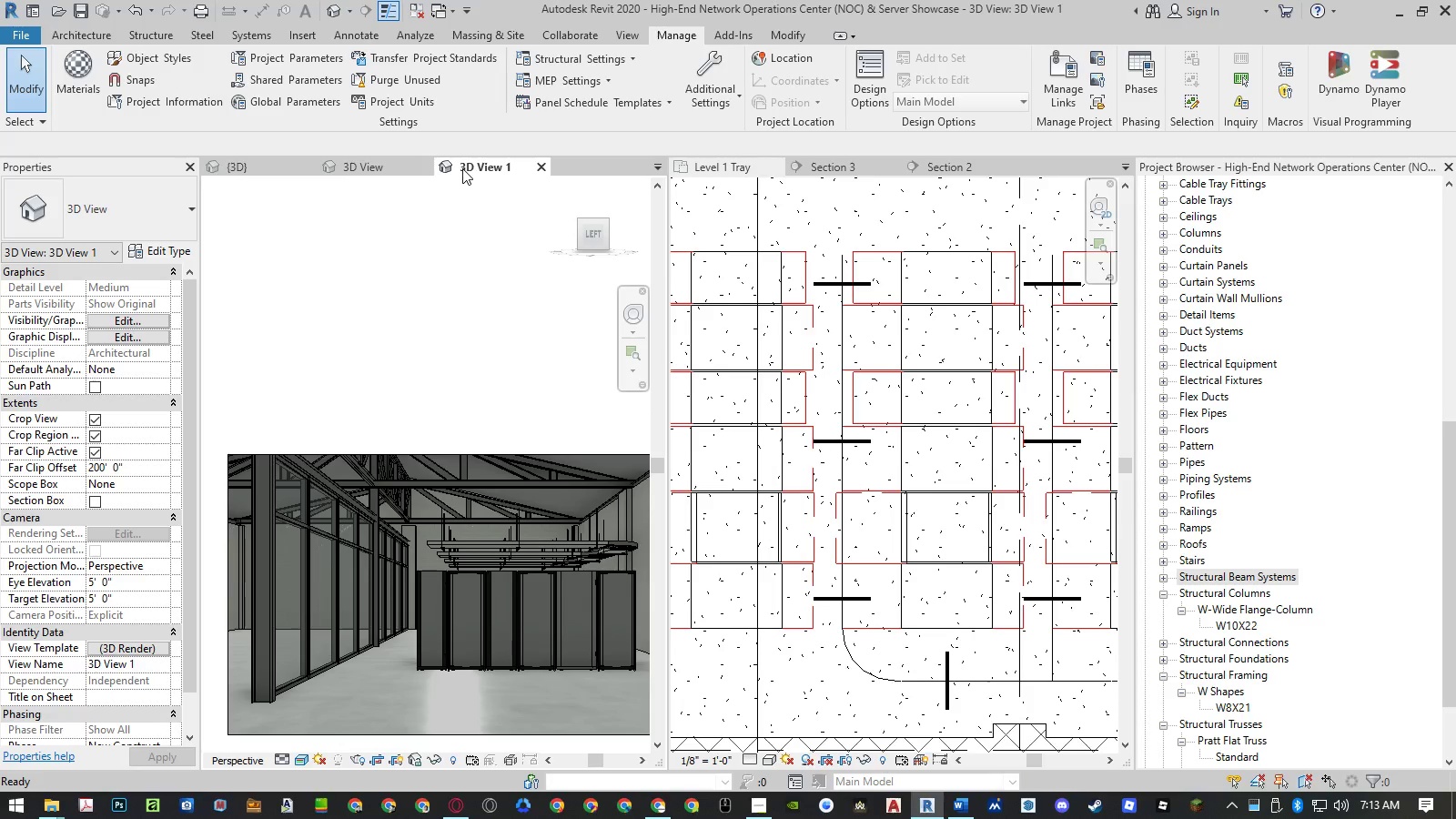 
left_click([854, 227])
 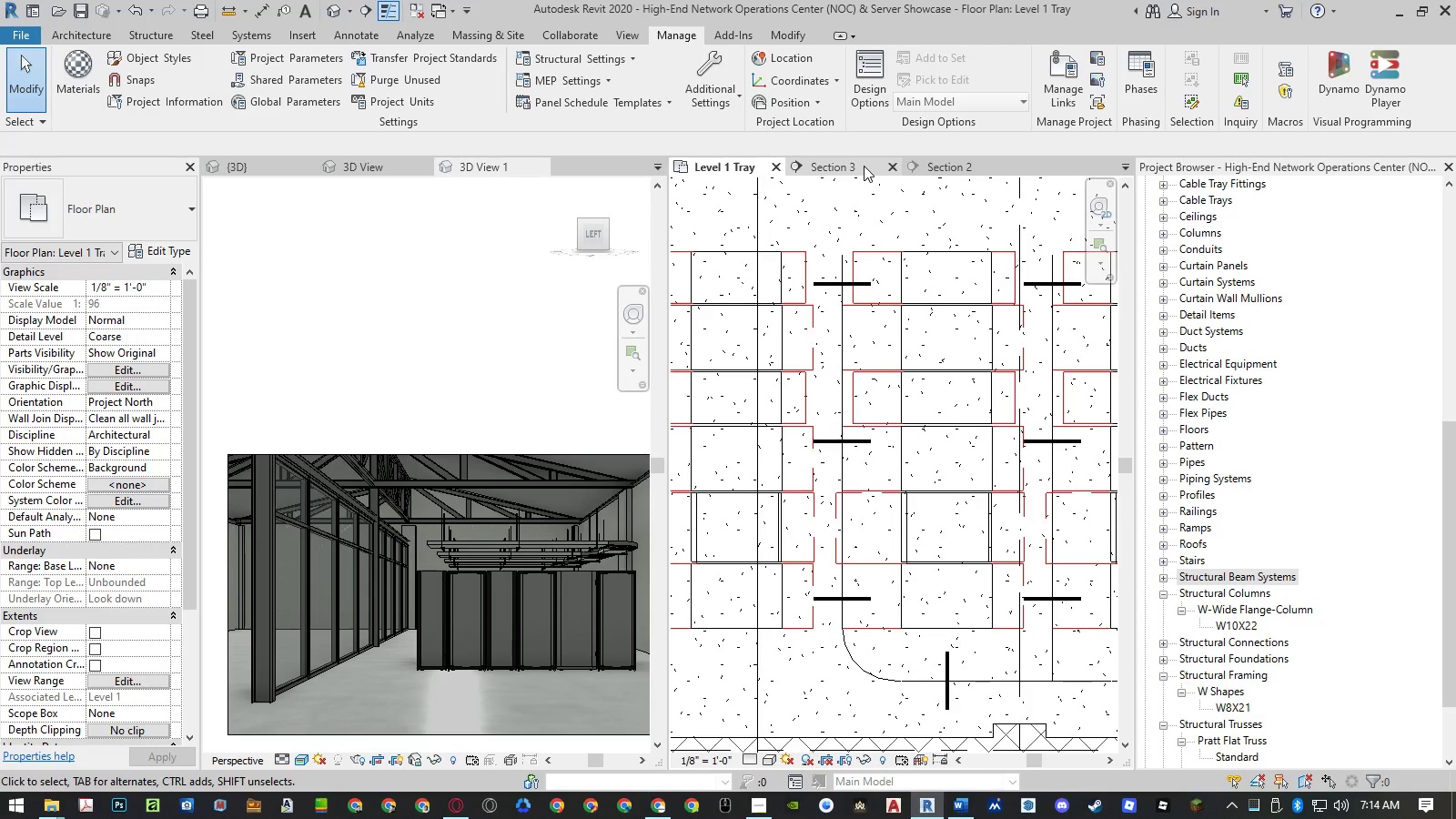 
left_click([864, 166])
 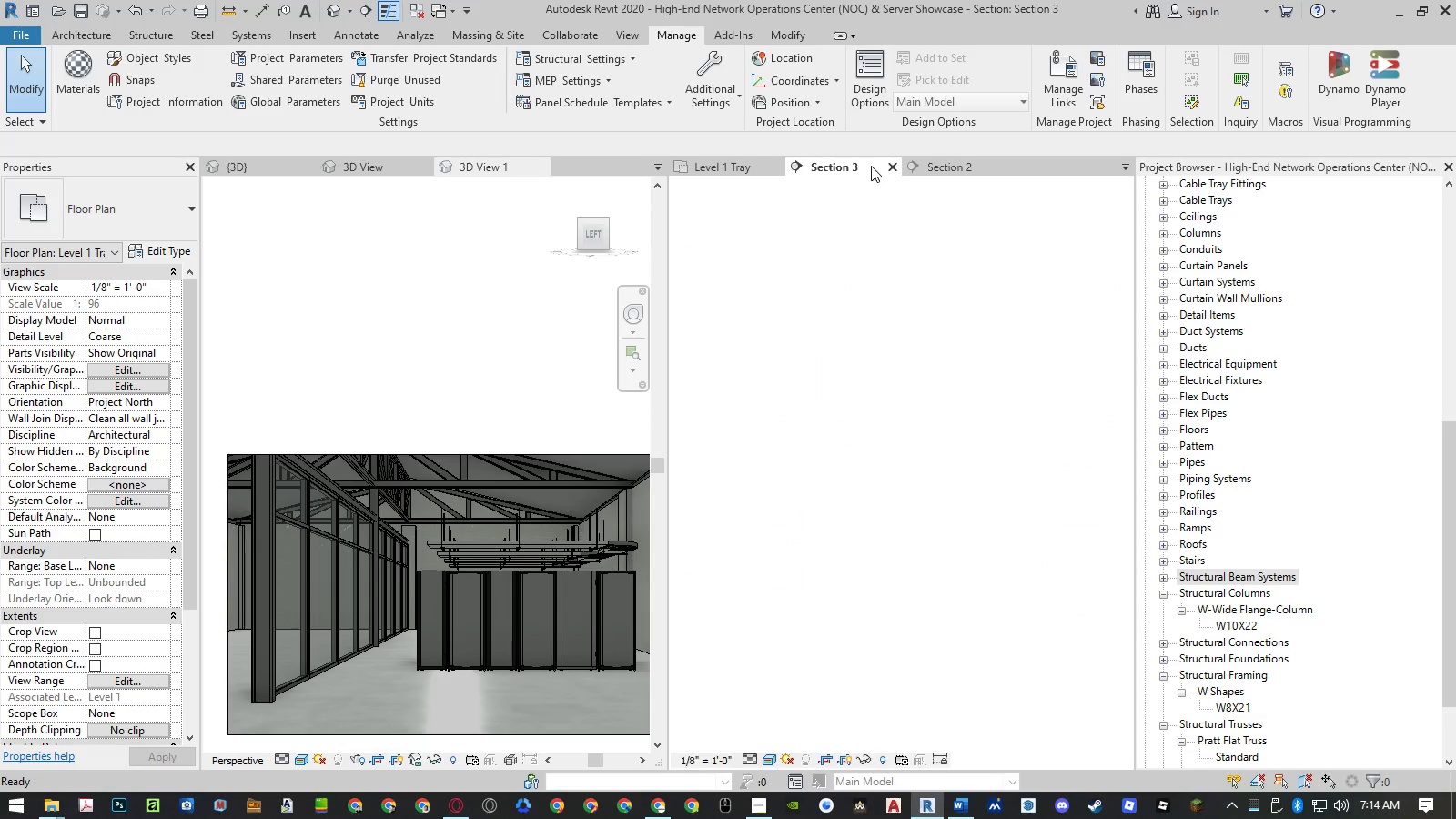 
mouse_move([891, 186])
 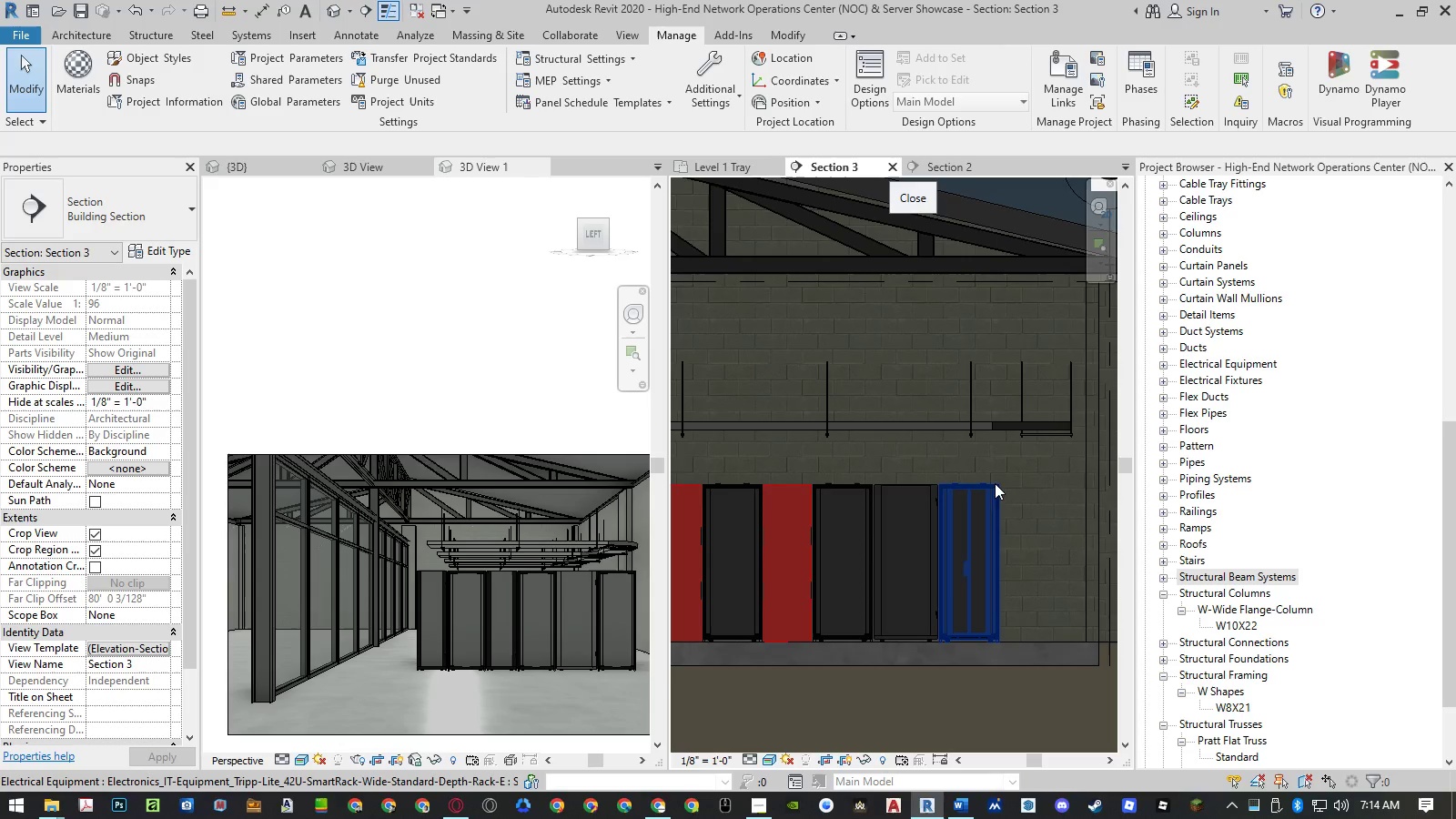 
scroll: coordinate [1003, 488], scroll_direction: down, amount: 4.0
 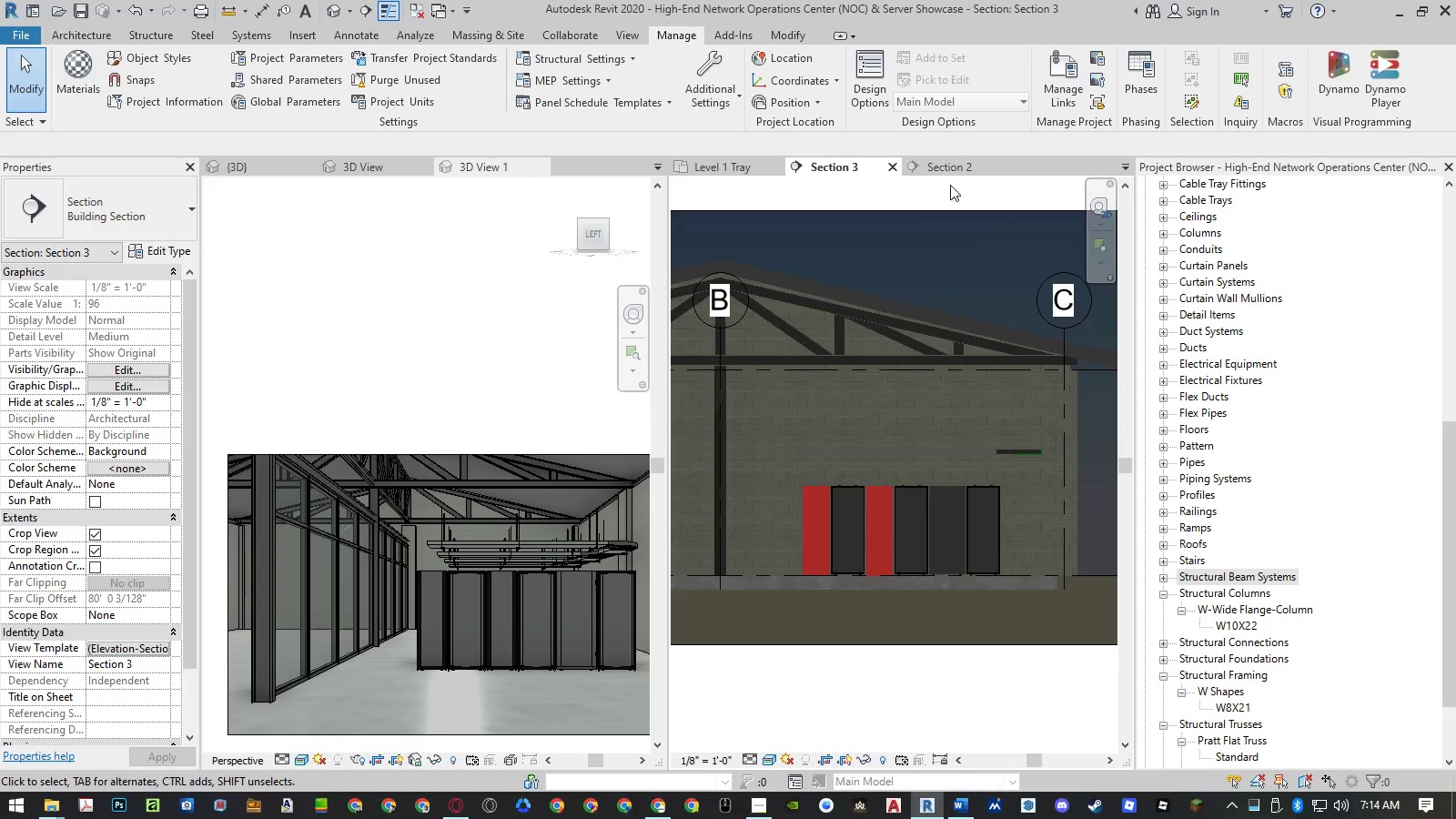 
left_click([952, 160])
 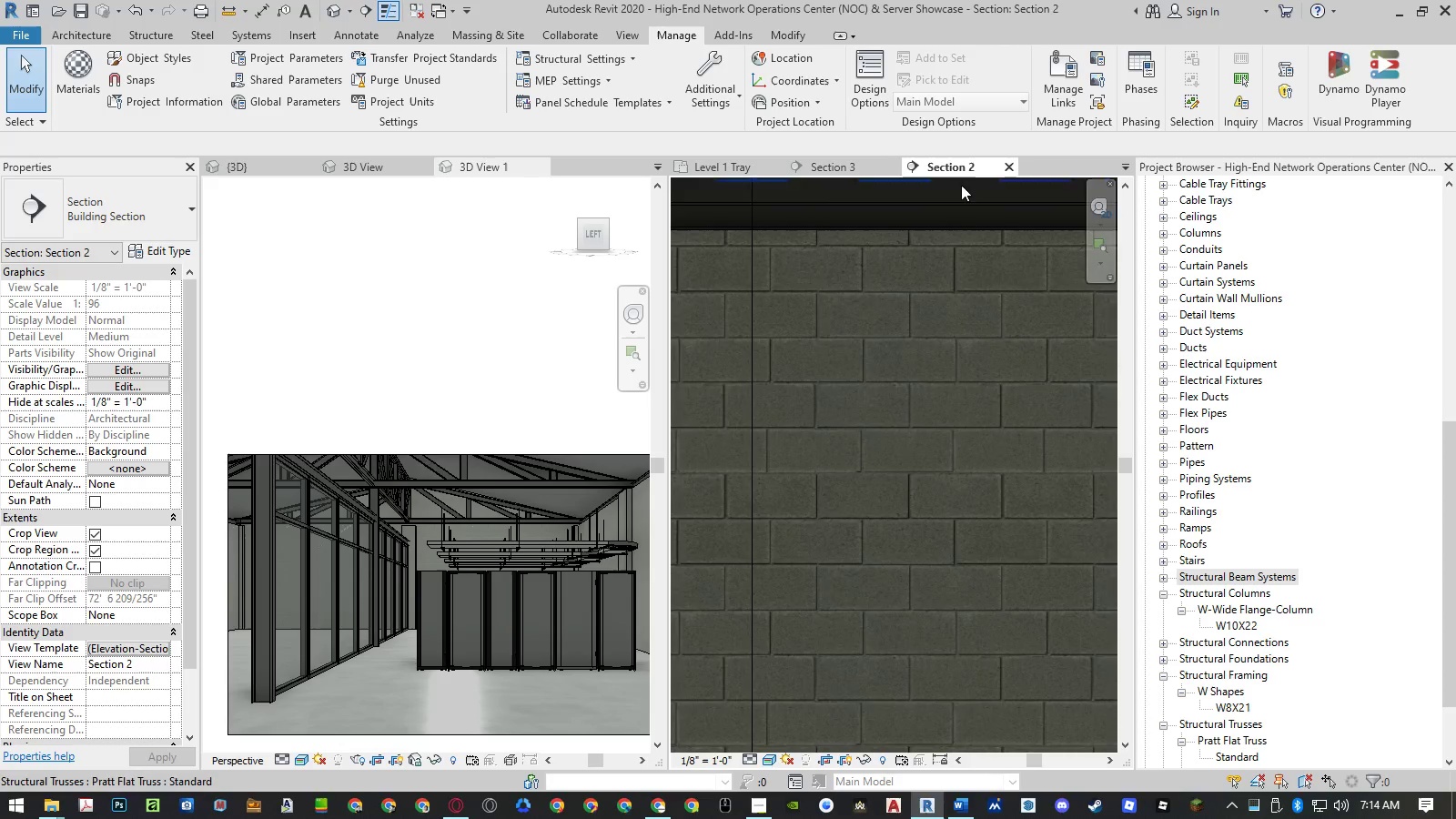 
scroll: coordinate [980, 463], scroll_direction: down, amount: 21.0
 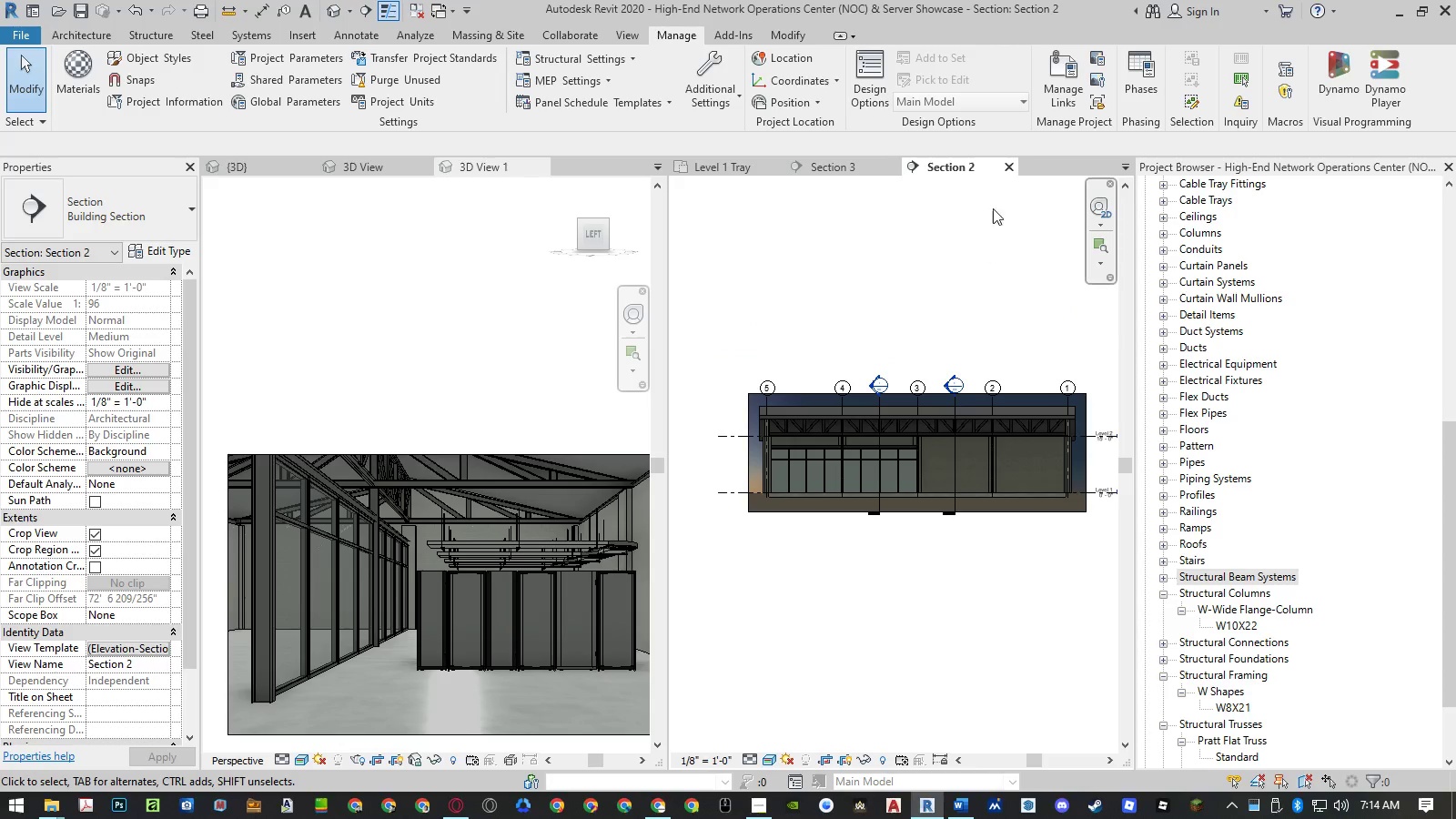 
left_click([1008, 167])
 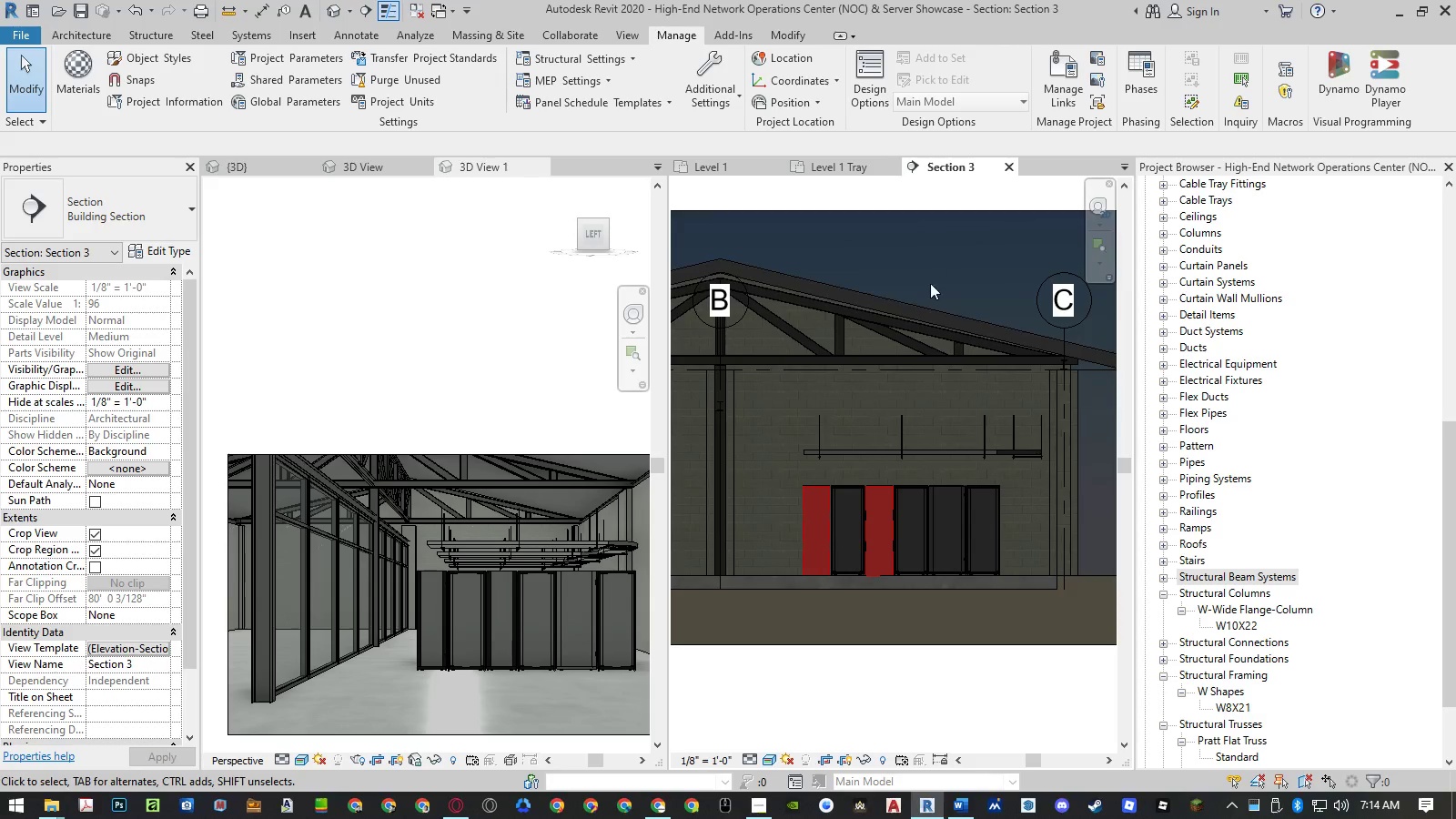 
scroll: coordinate [1021, 454], scroll_direction: down, amount: 3.0
 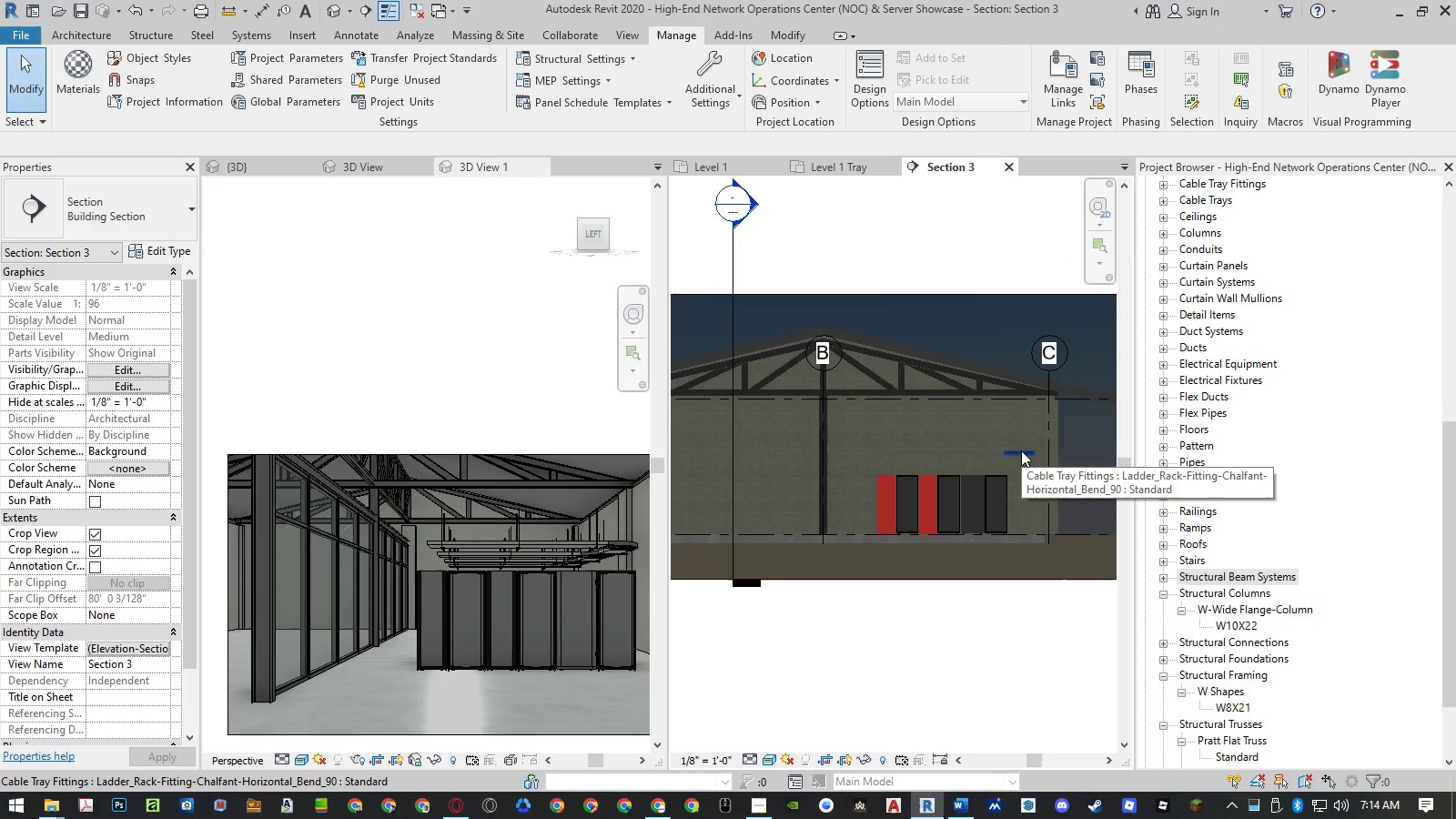 
key(Control+S)
 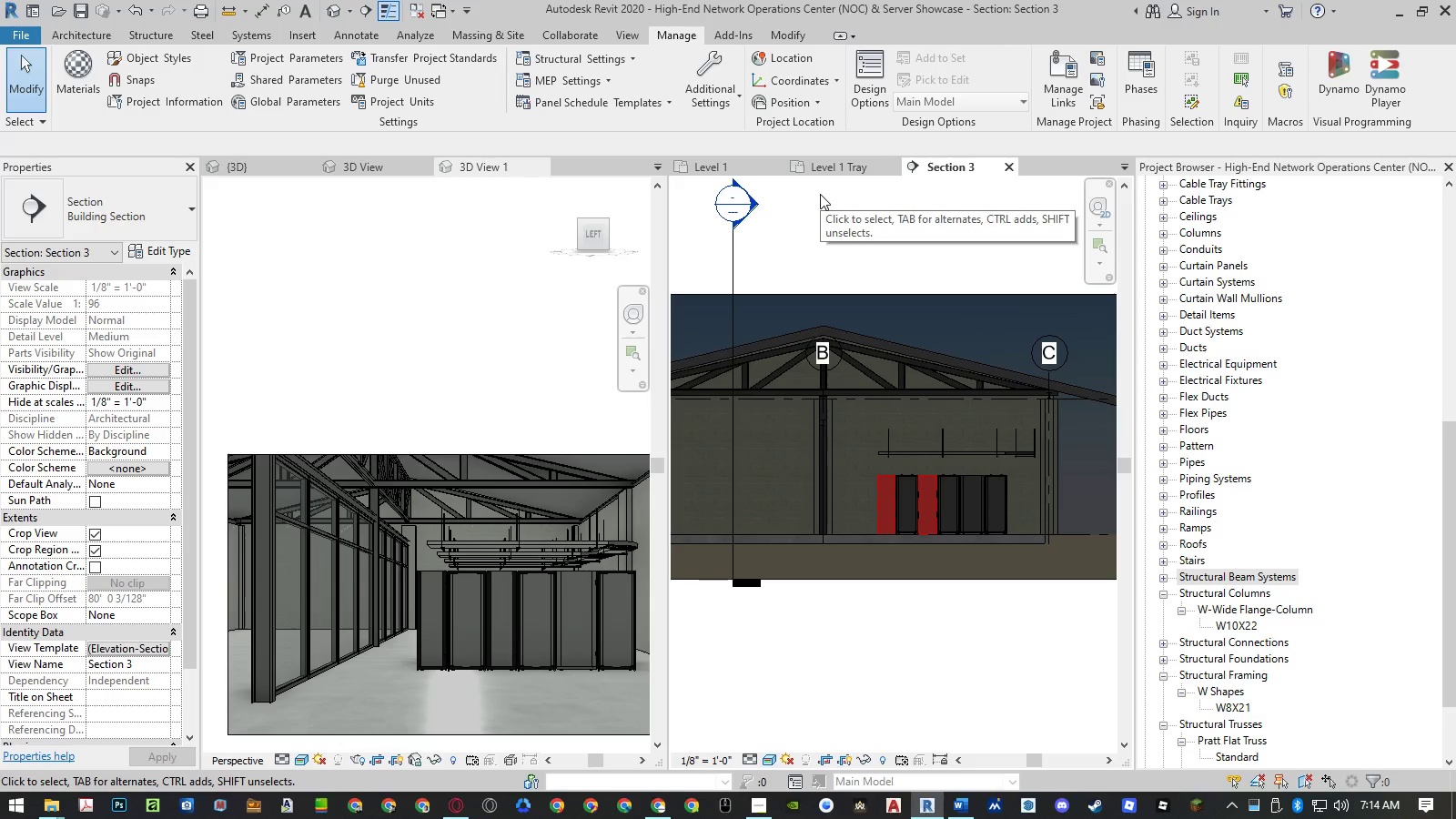 
wait(7.83)
 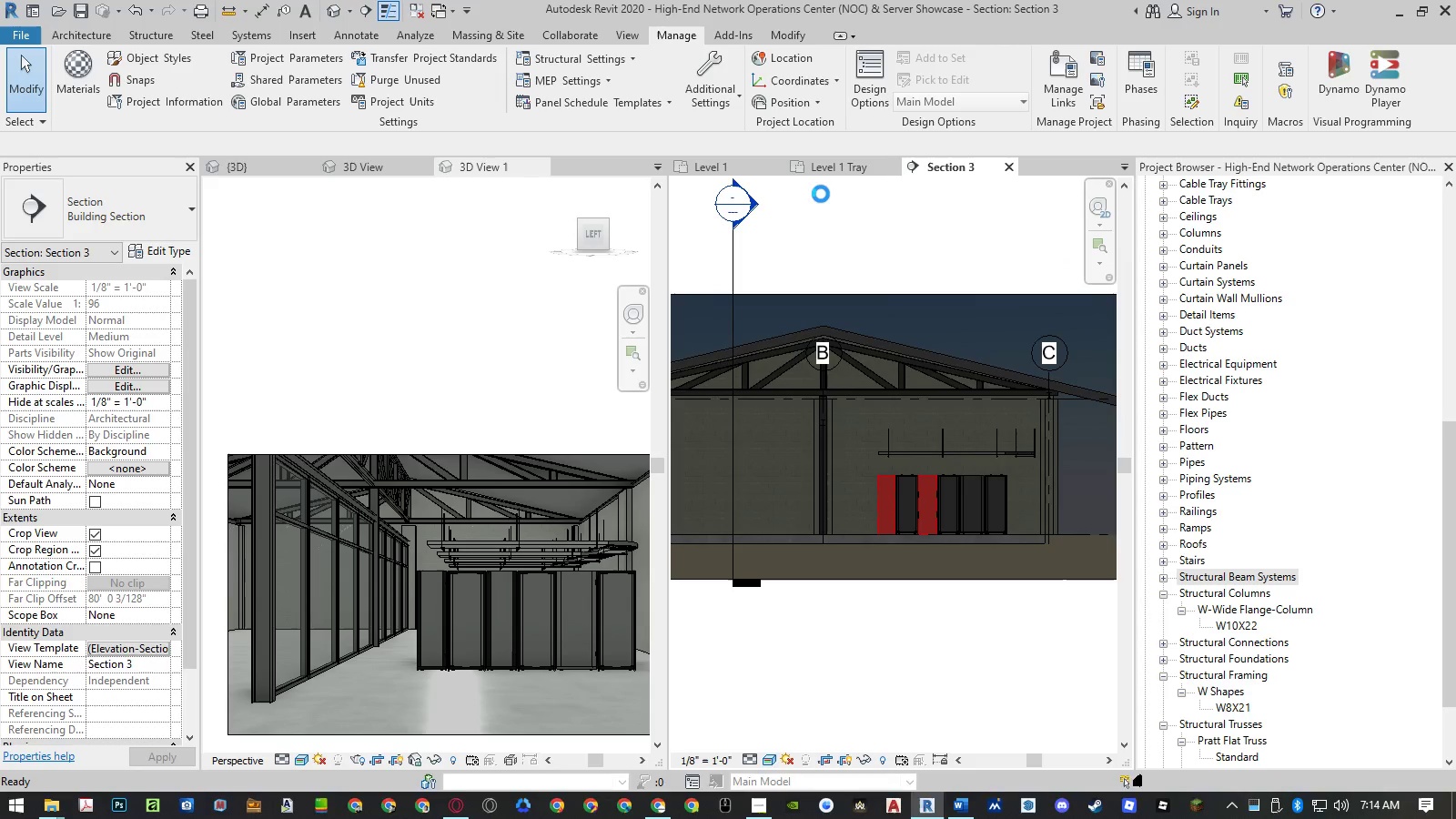 
left_click([829, 171])
 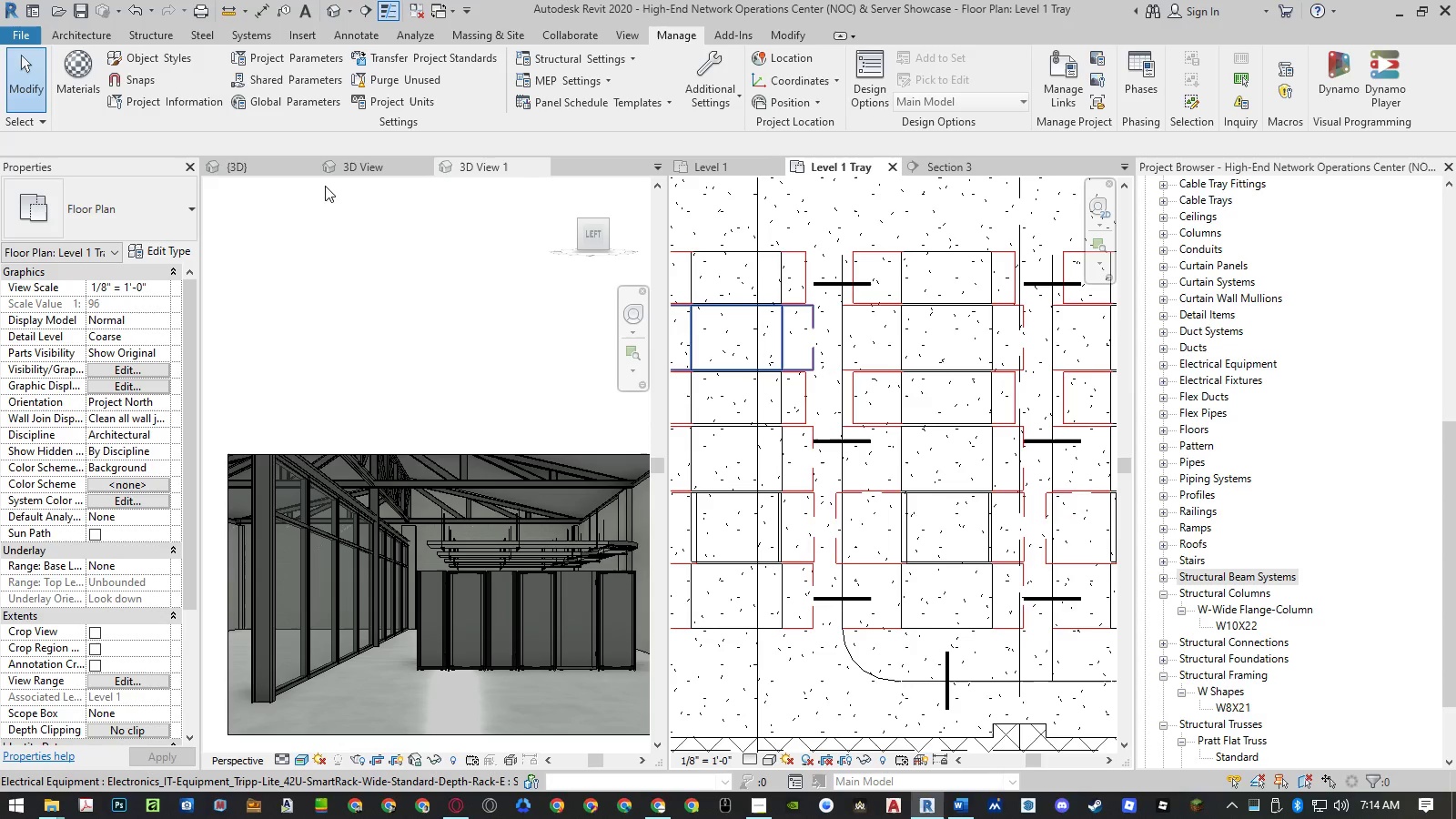 
left_click([1195, 375])
 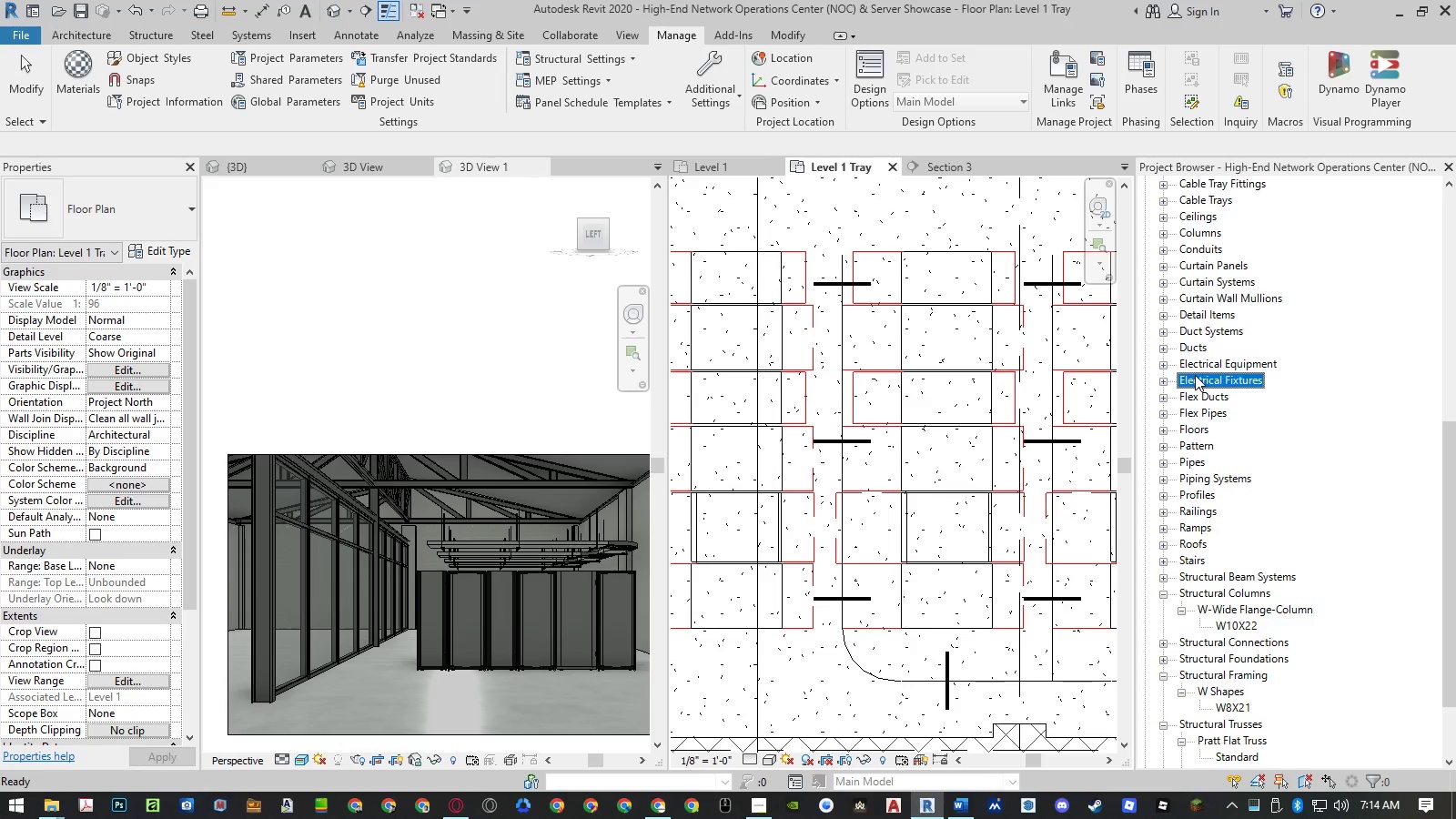 
key(ArrowLeft)
 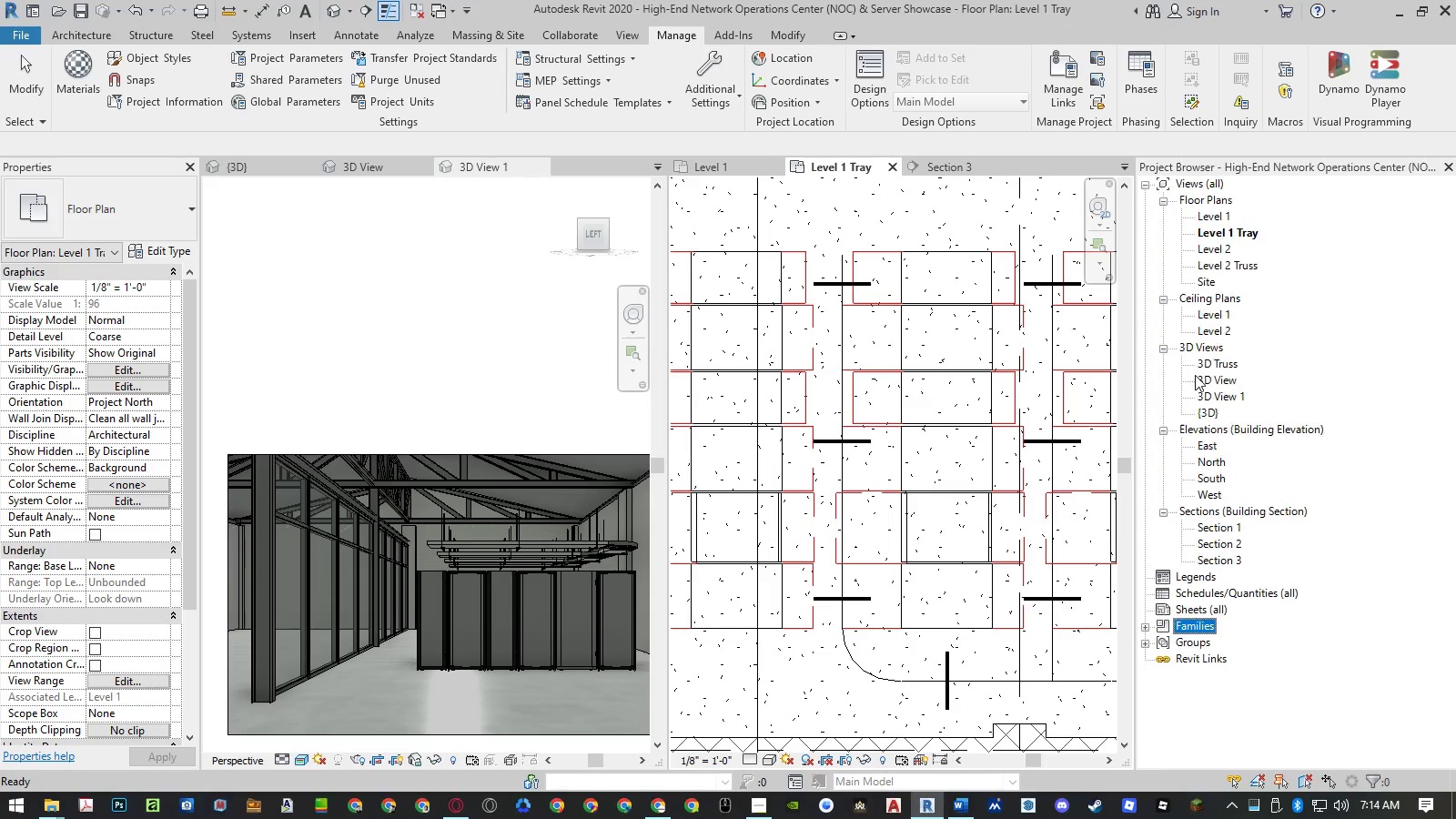 
key(ArrowLeft)
 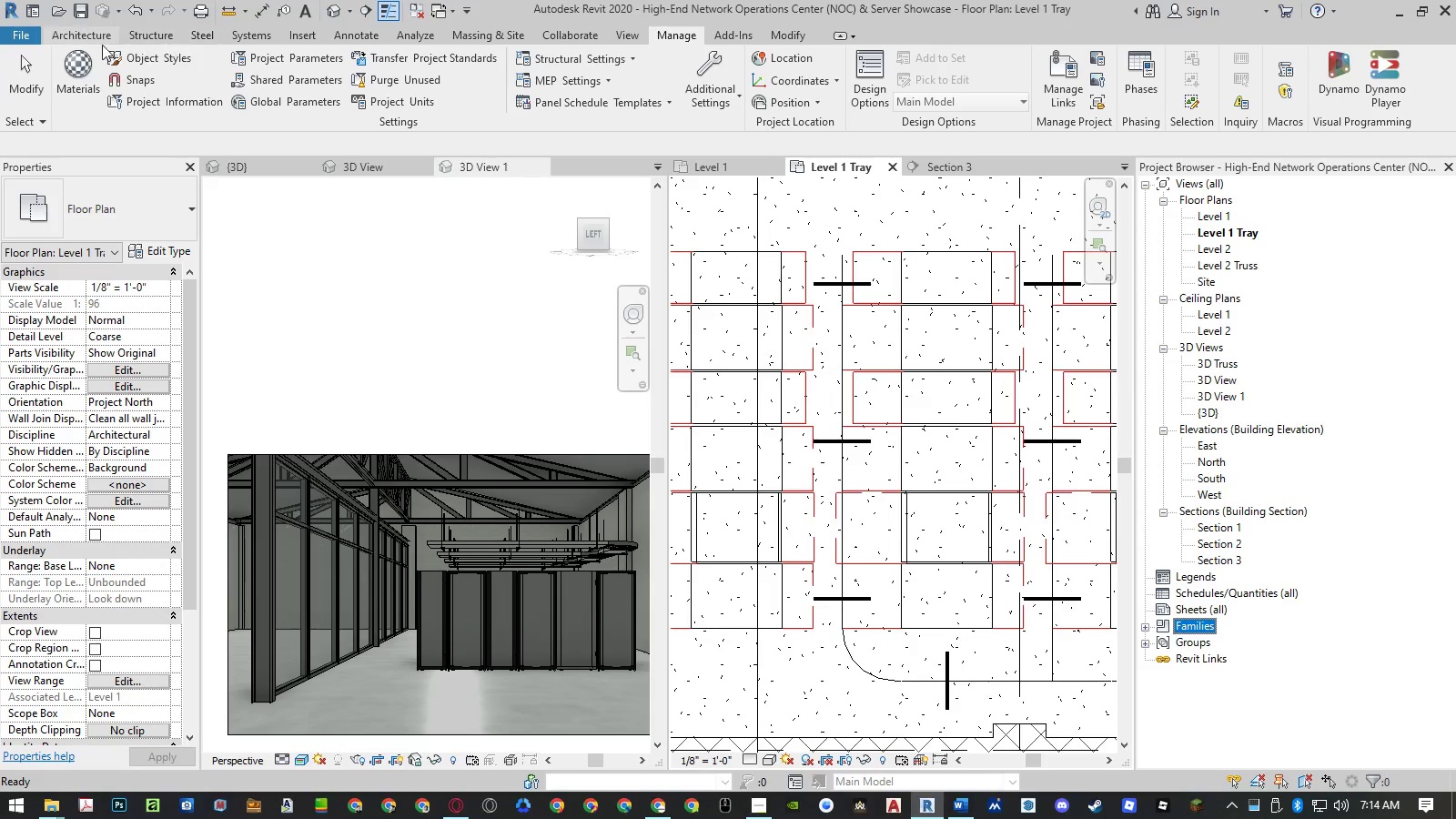 
double_click([94, 41])
 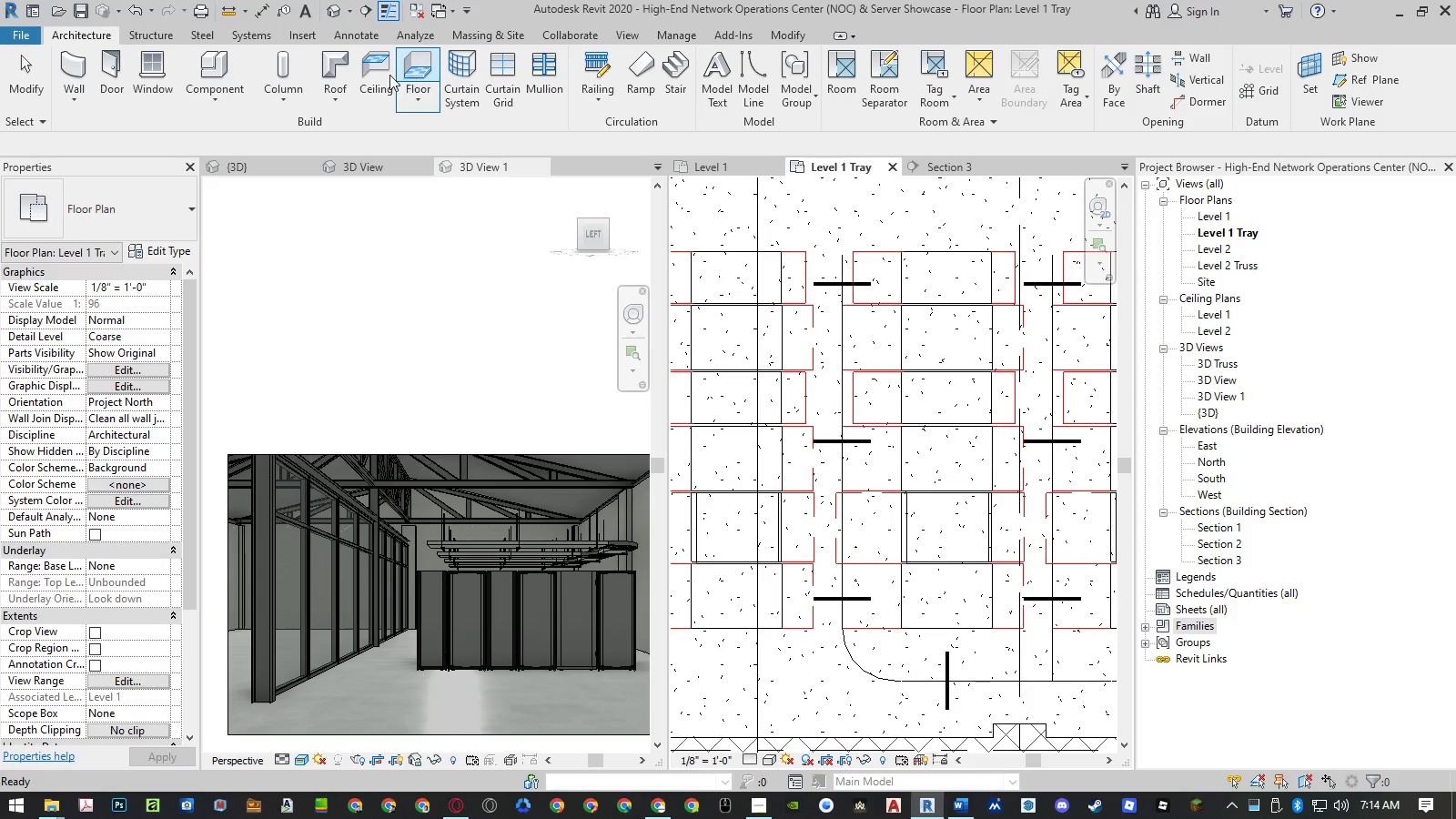 
left_click([384, 69])
 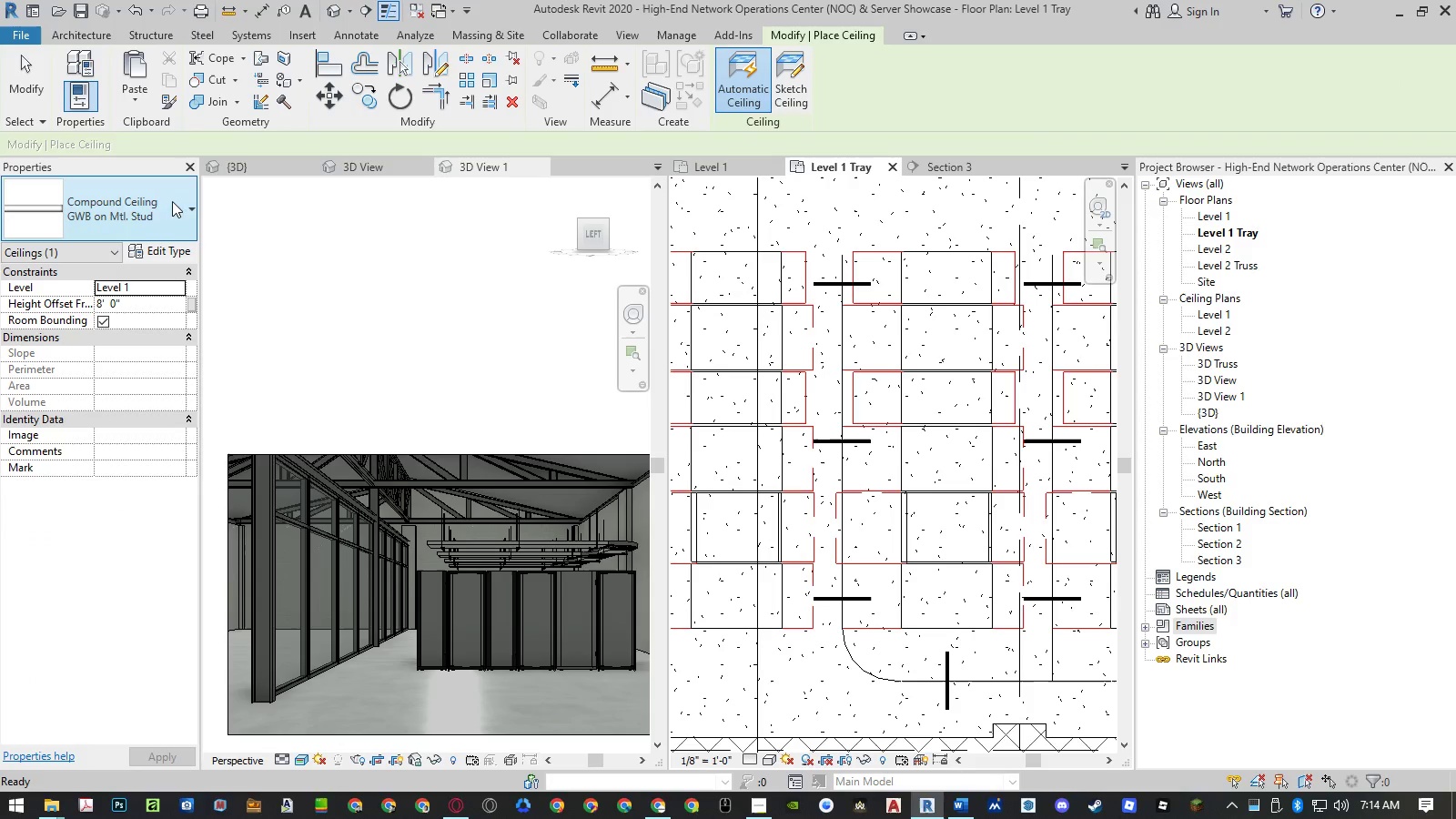 
left_click([166, 207])
 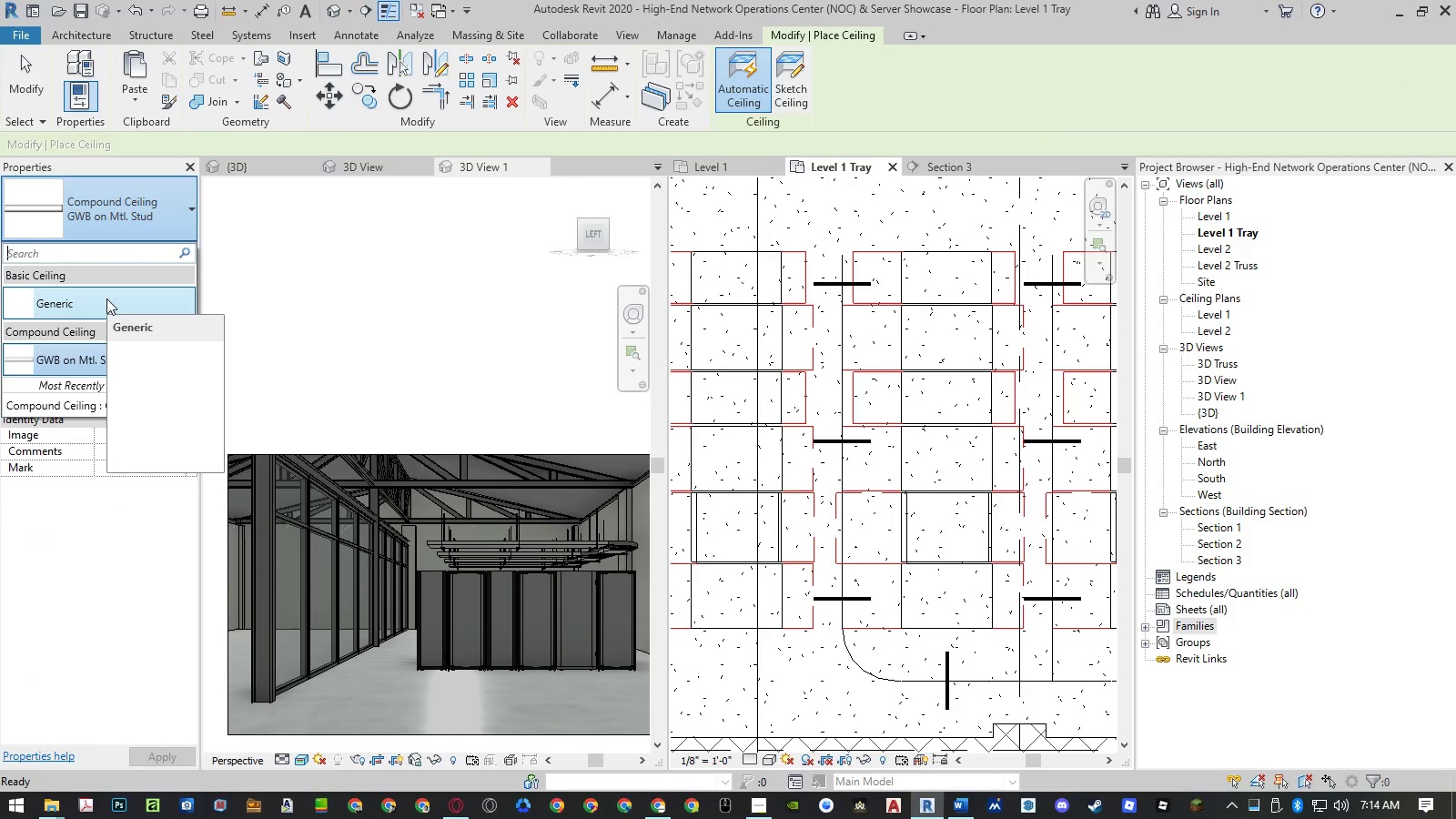 
left_click([106, 298])
 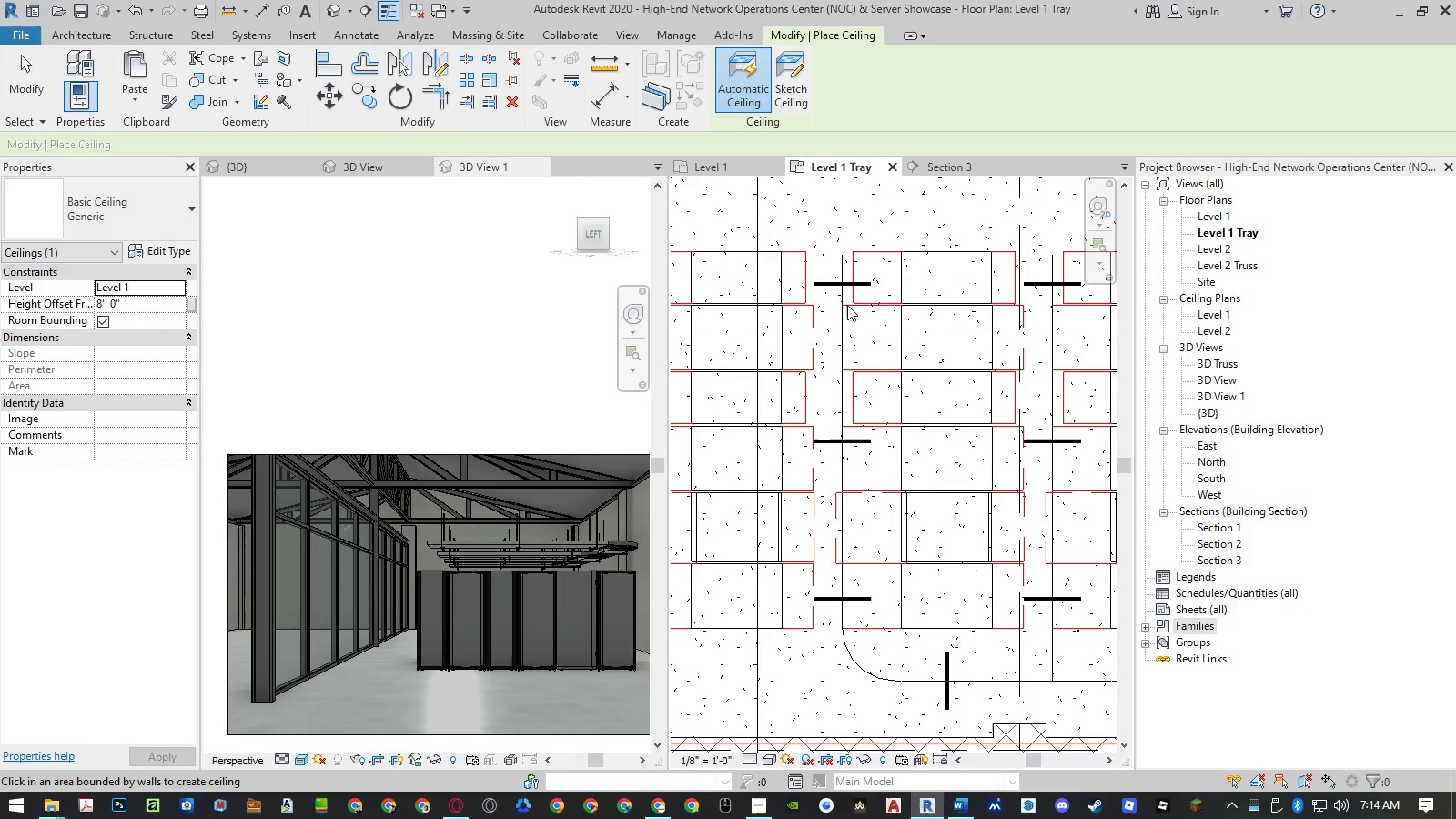 
left_click([822, 235])
 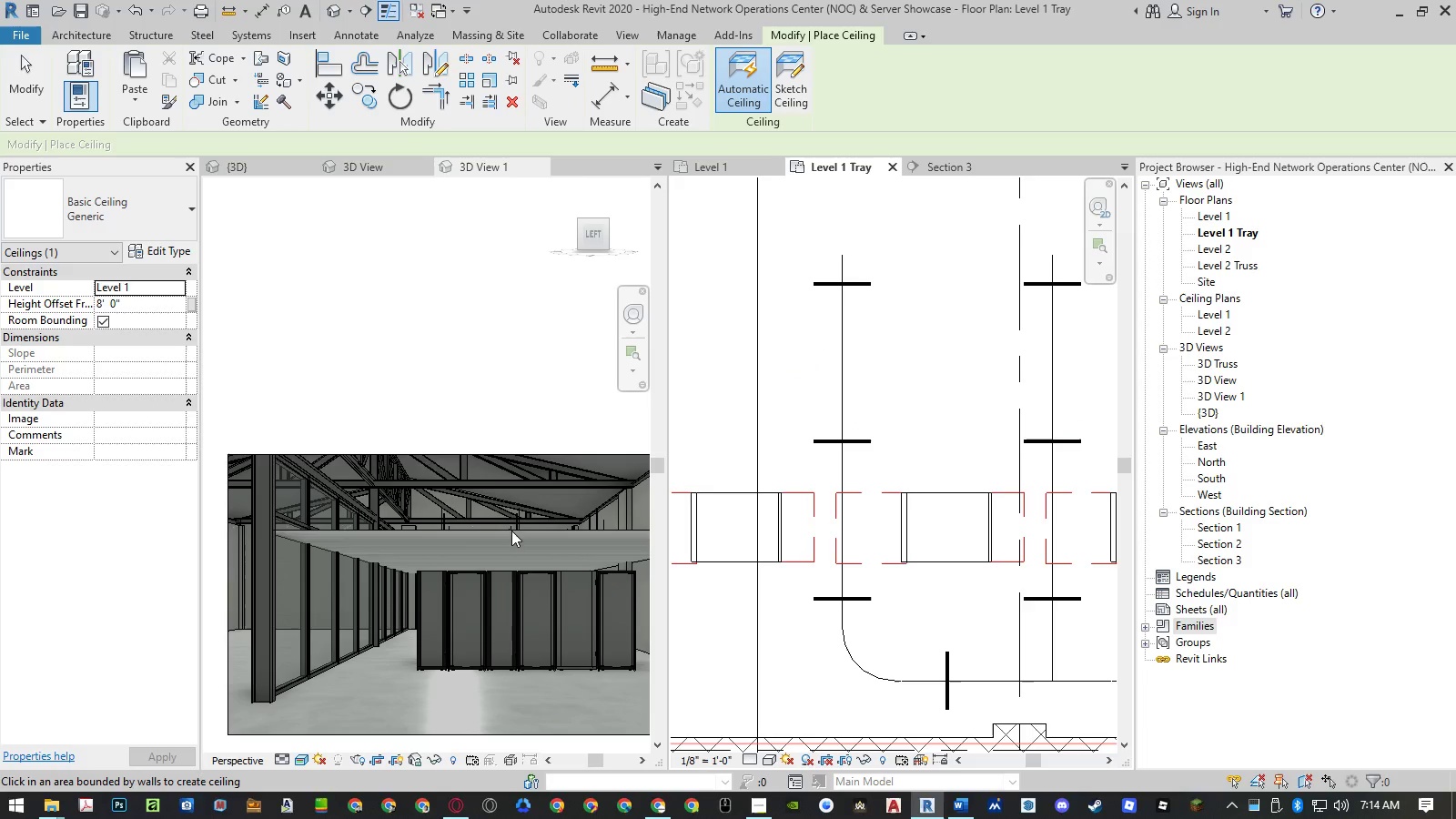 
key(Escape)
 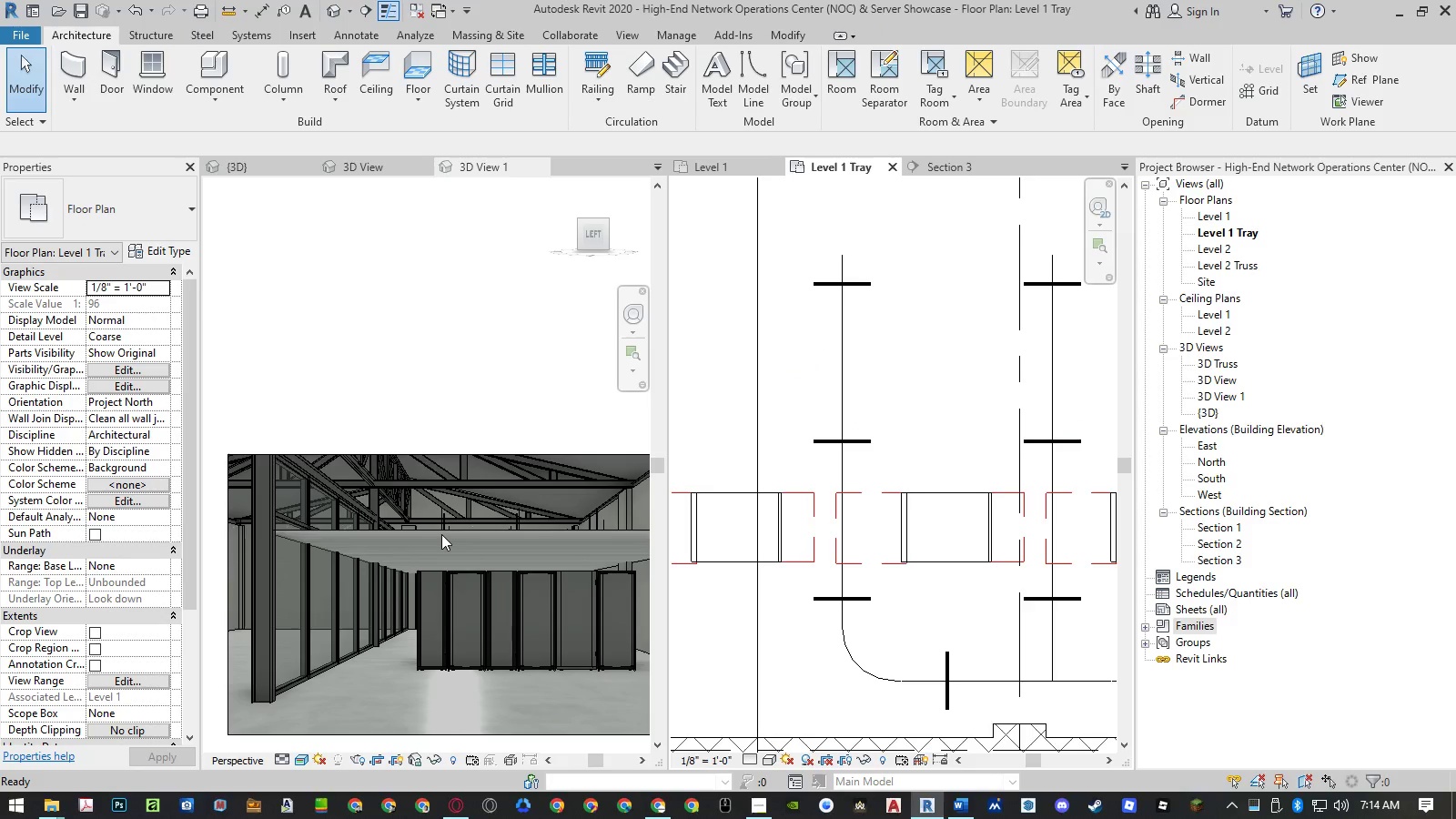 
left_click([441, 533])
 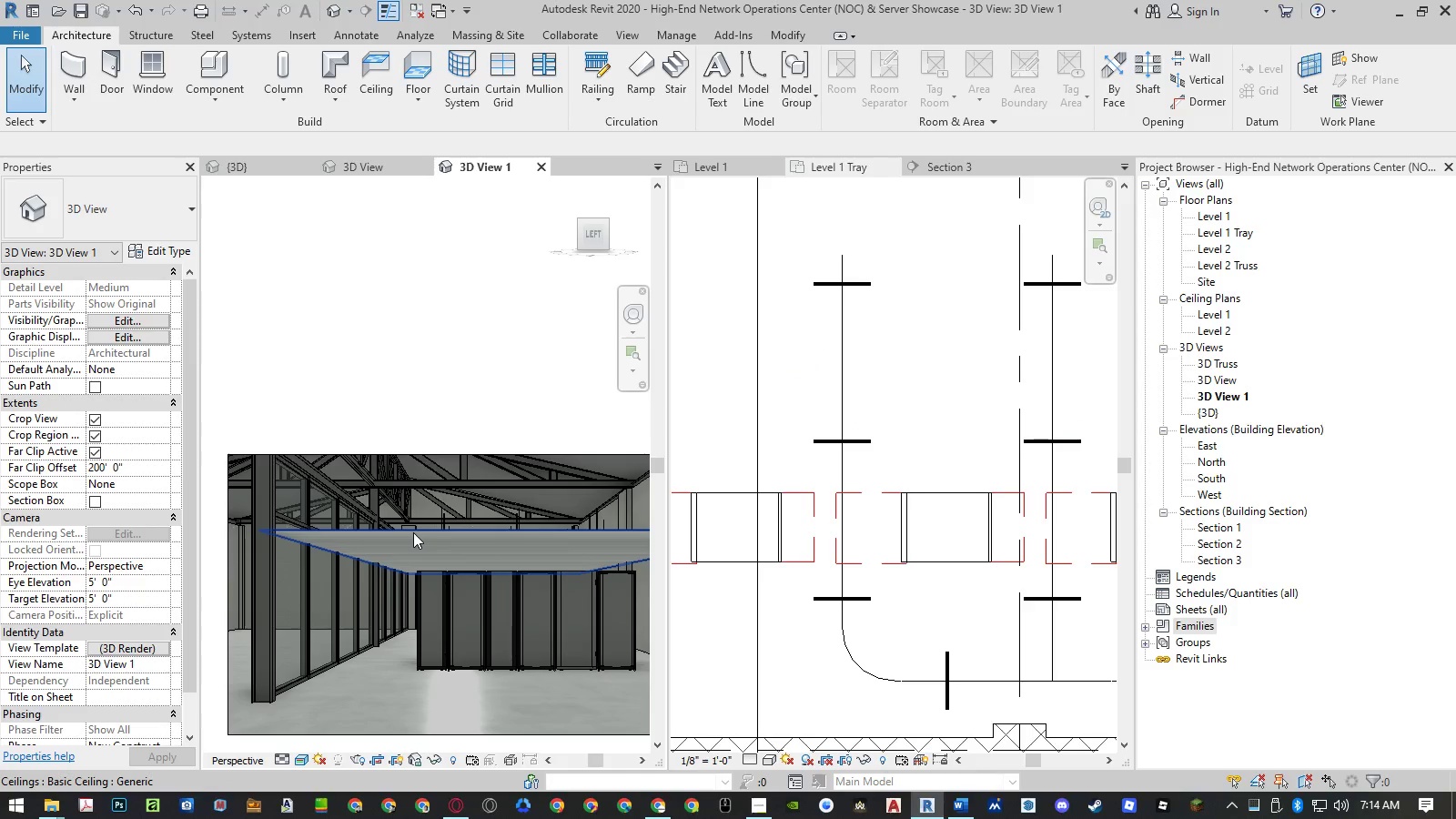 
left_click([412, 533])
 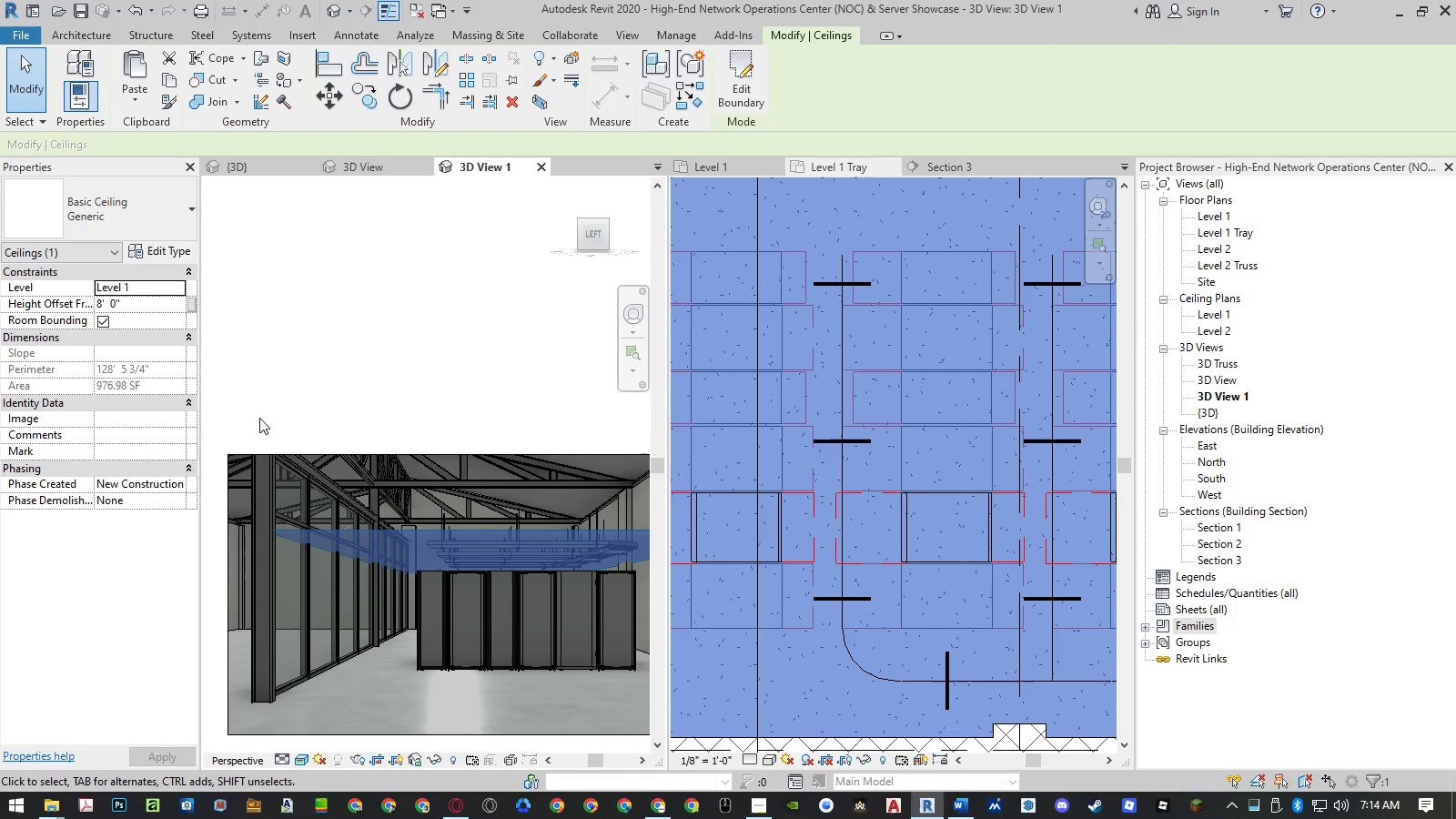 
left_click([153, 230])
 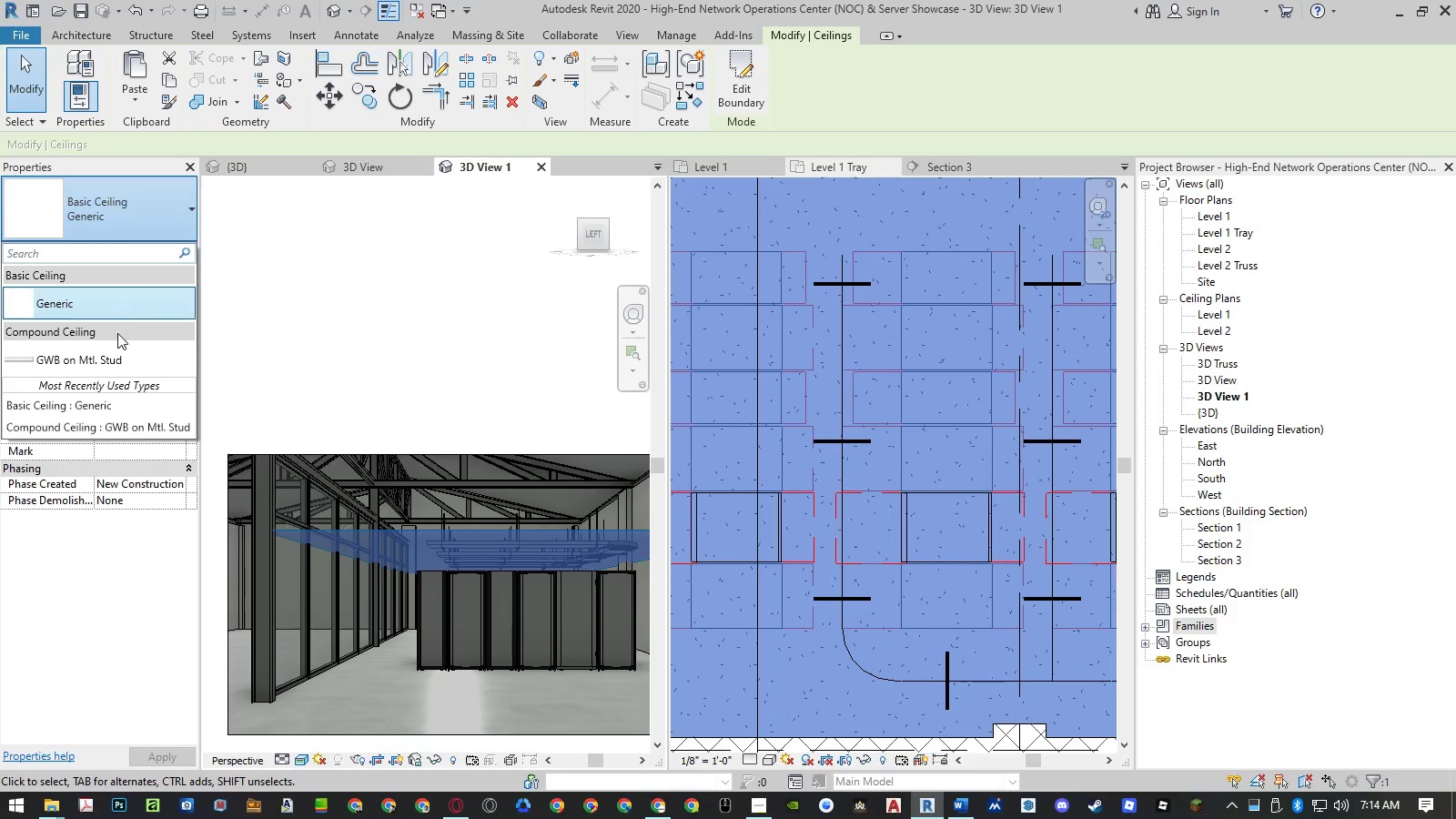 
left_click([112, 359])
 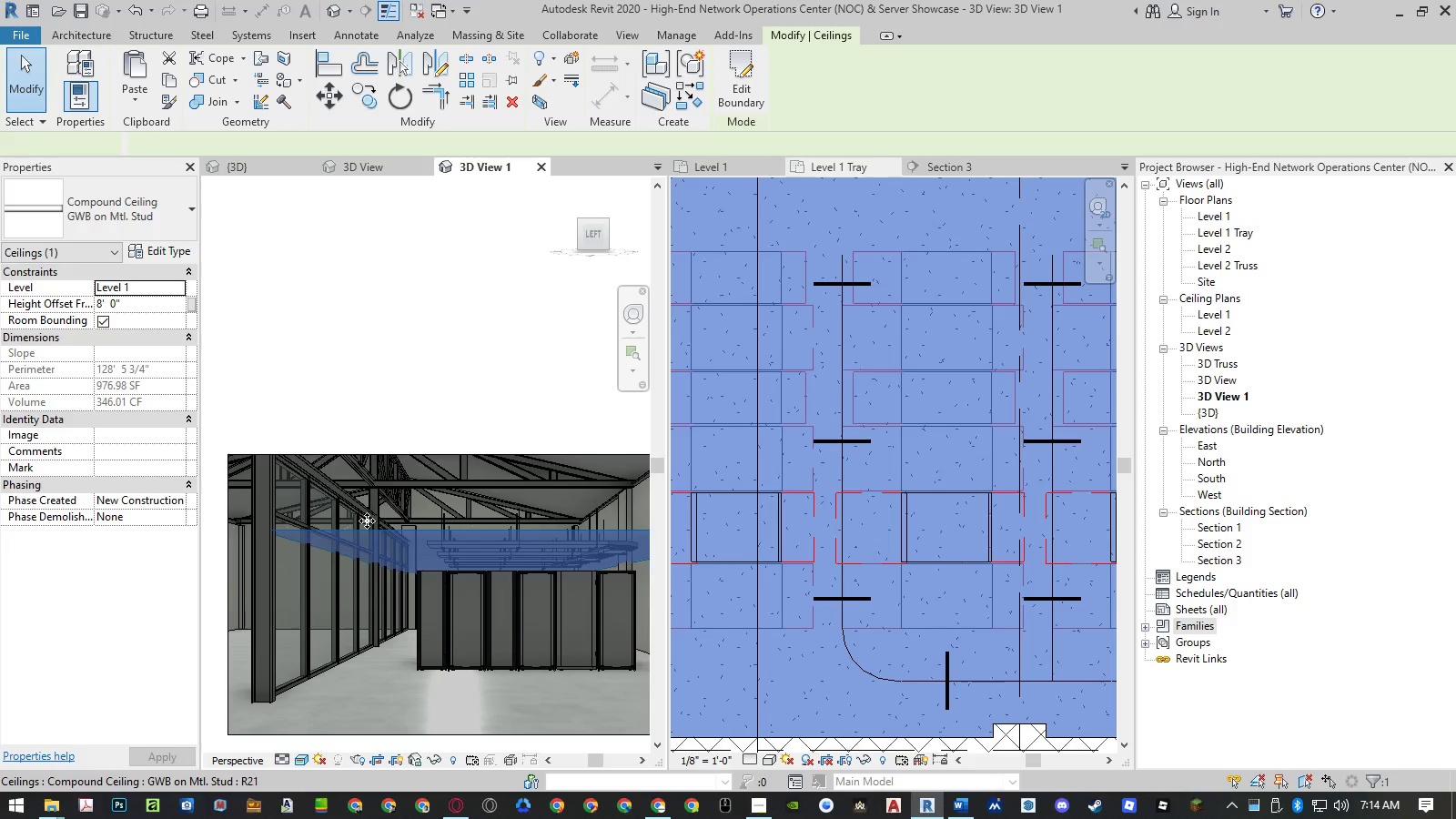 
key(Escape)
 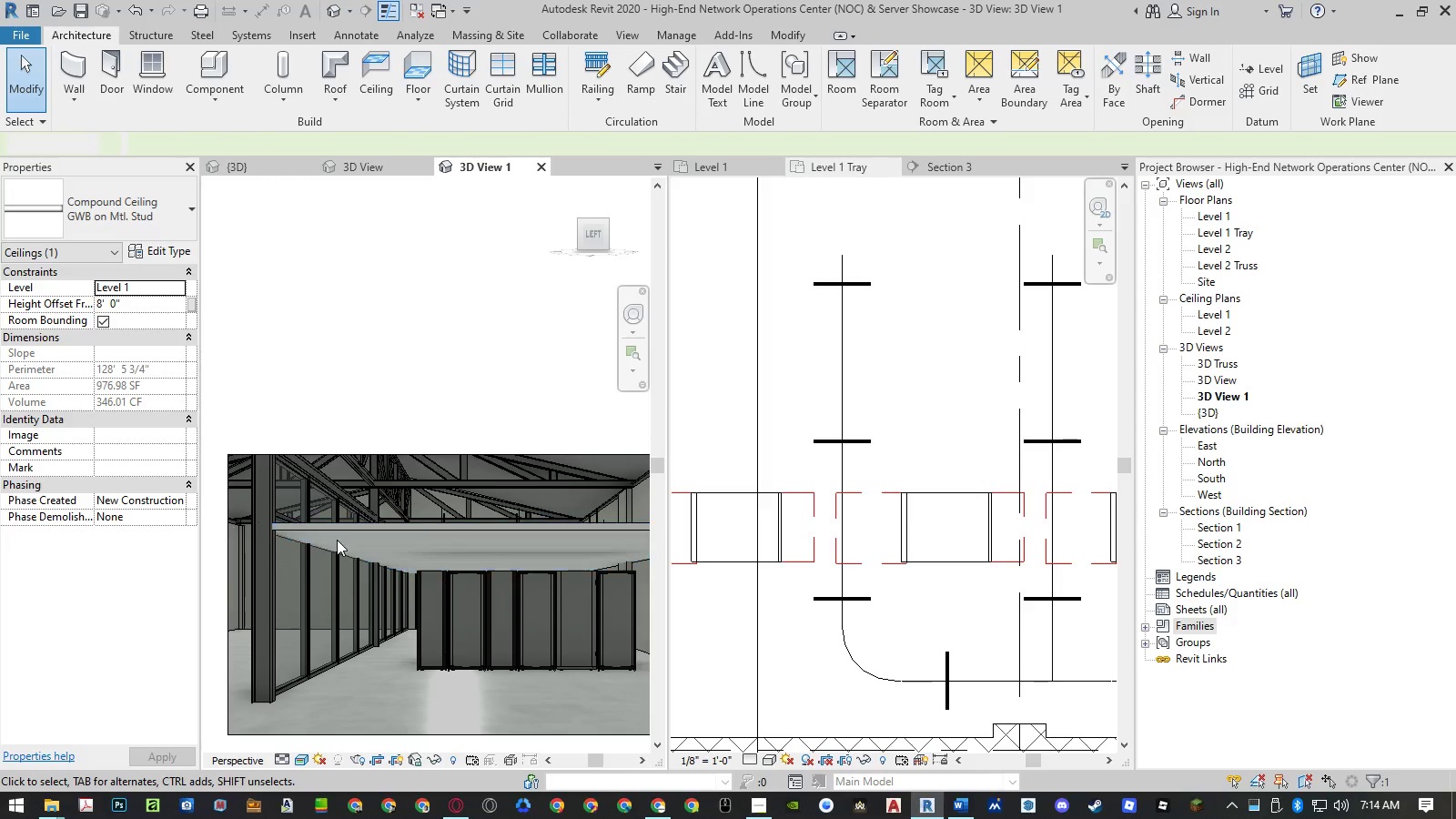 
key(Escape)
 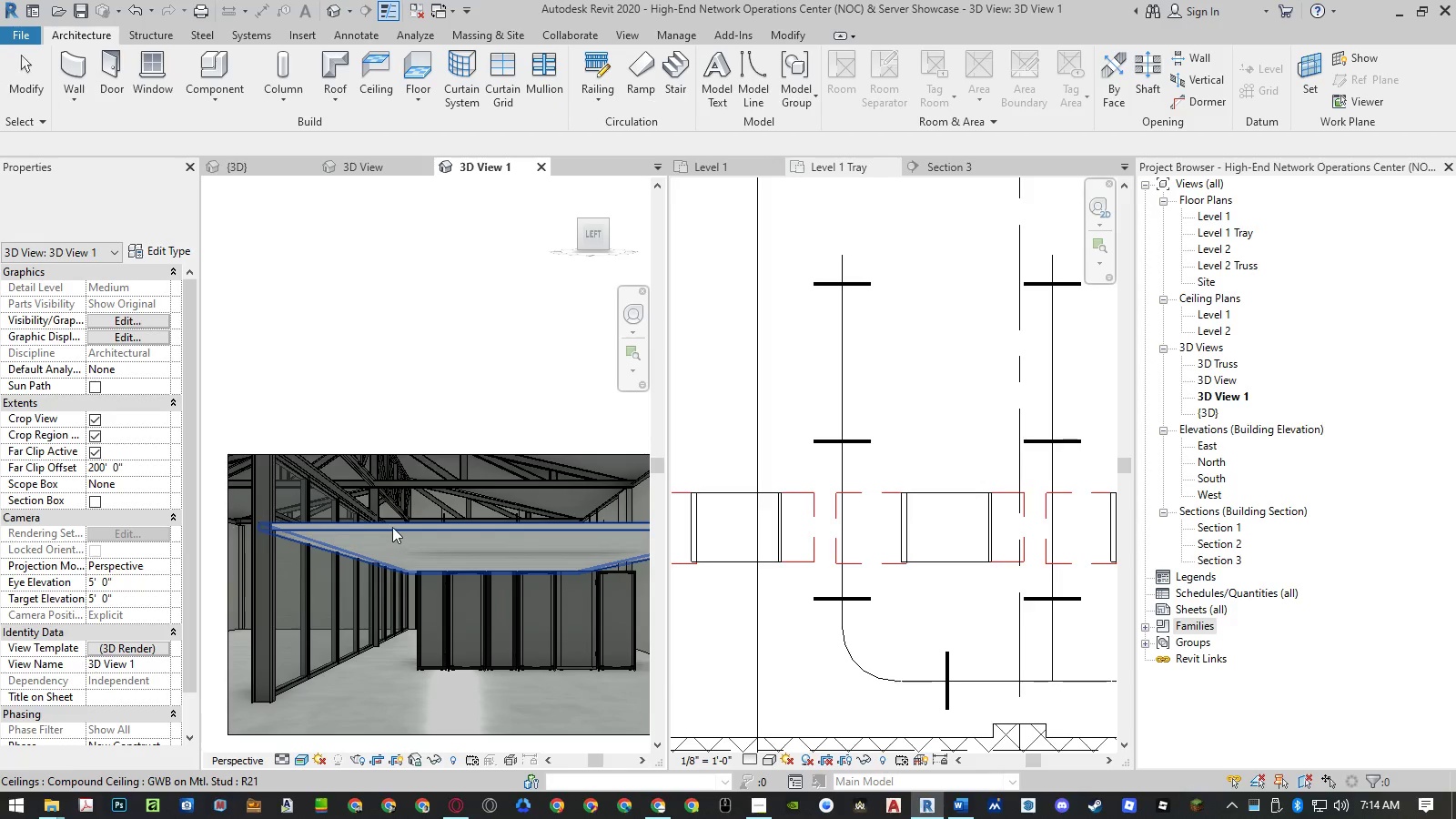 
scroll: coordinate [395, 525], scroll_direction: up, amount: 4.0
 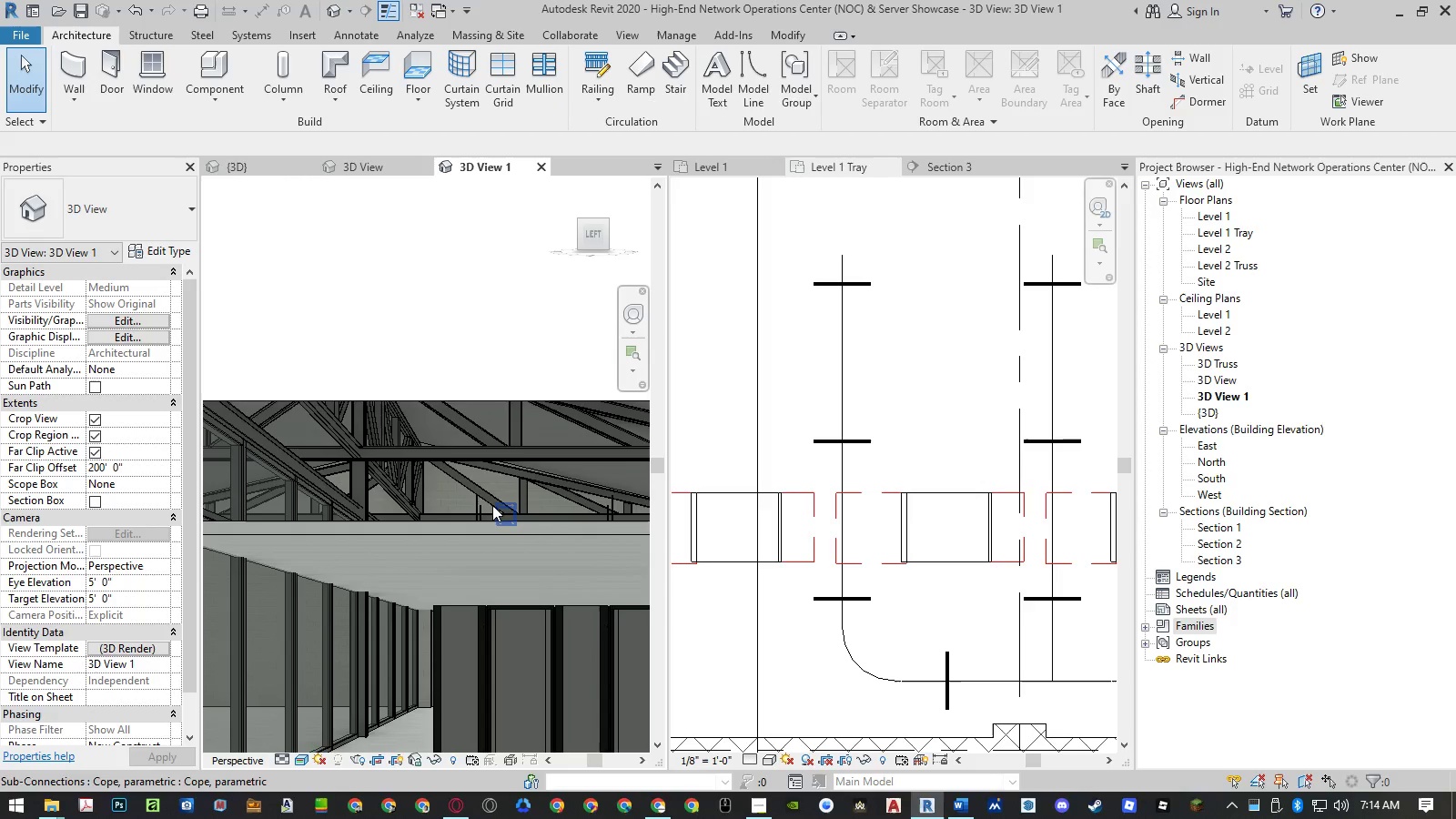 
scroll: coordinate [313, 502], scroll_direction: down, amount: 8.0
 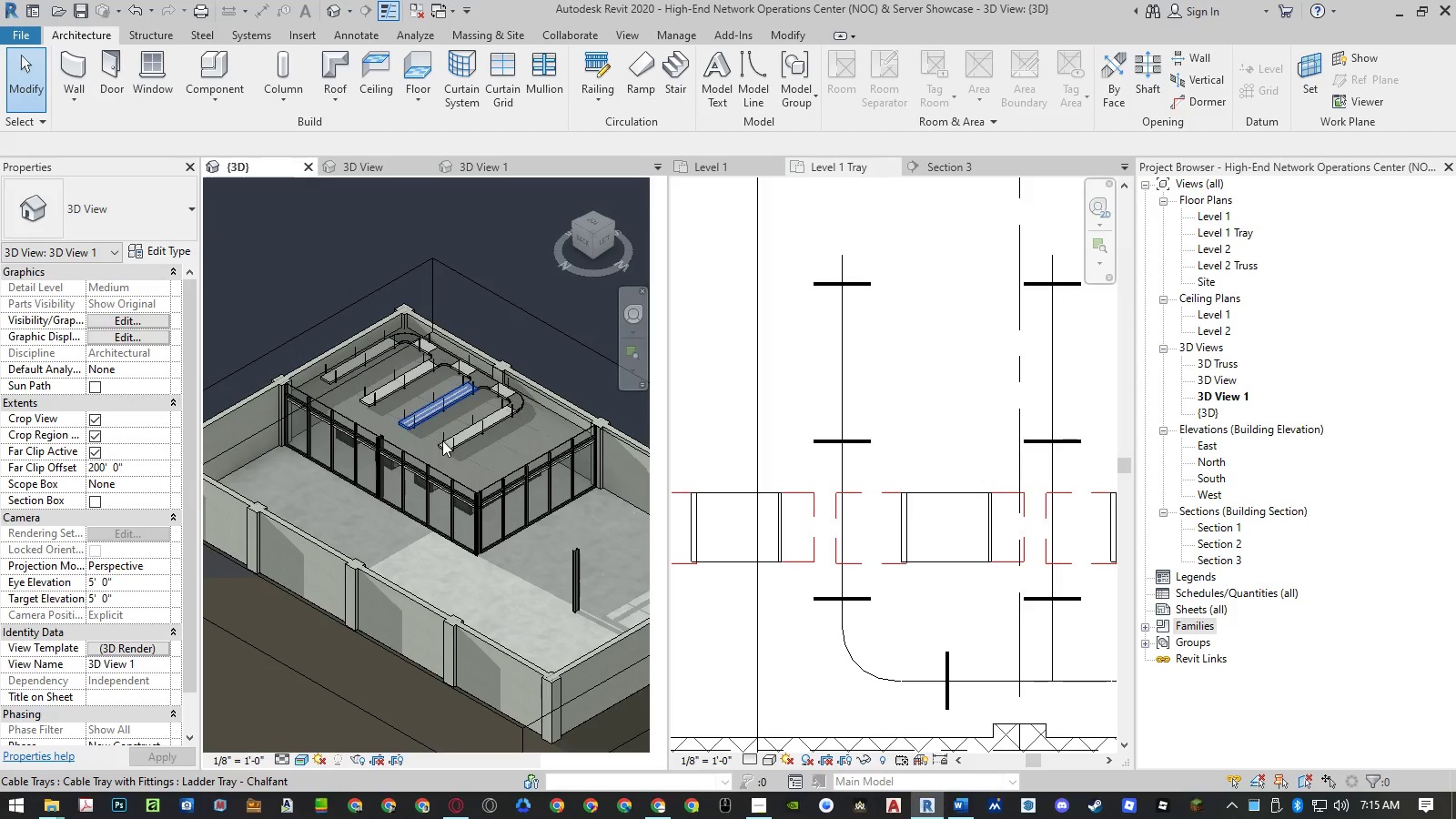 
scroll: coordinate [436, 510], scroll_direction: up, amount: 10.0
 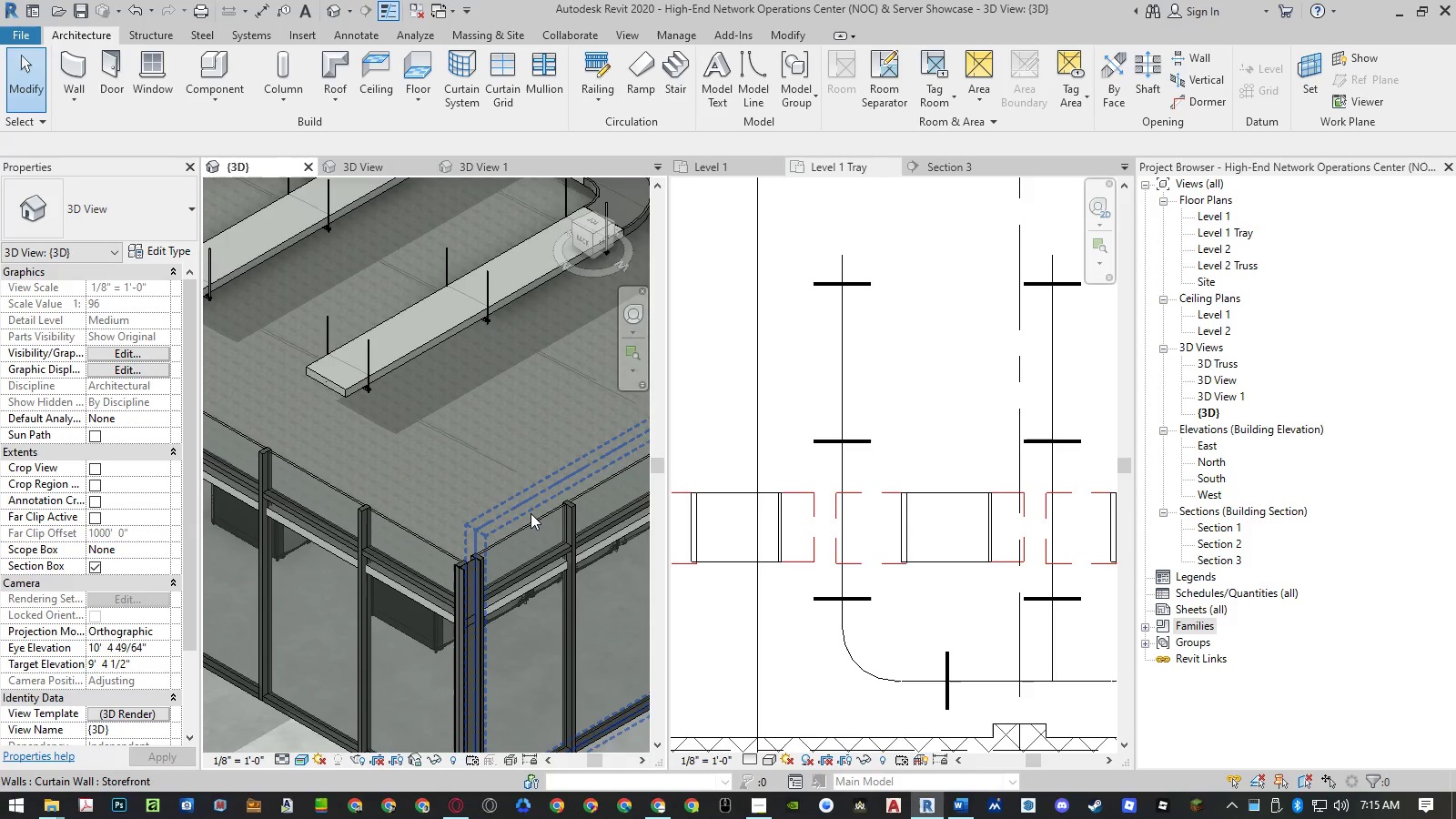 
scroll: coordinate [475, 478], scroll_direction: down, amount: 12.0
 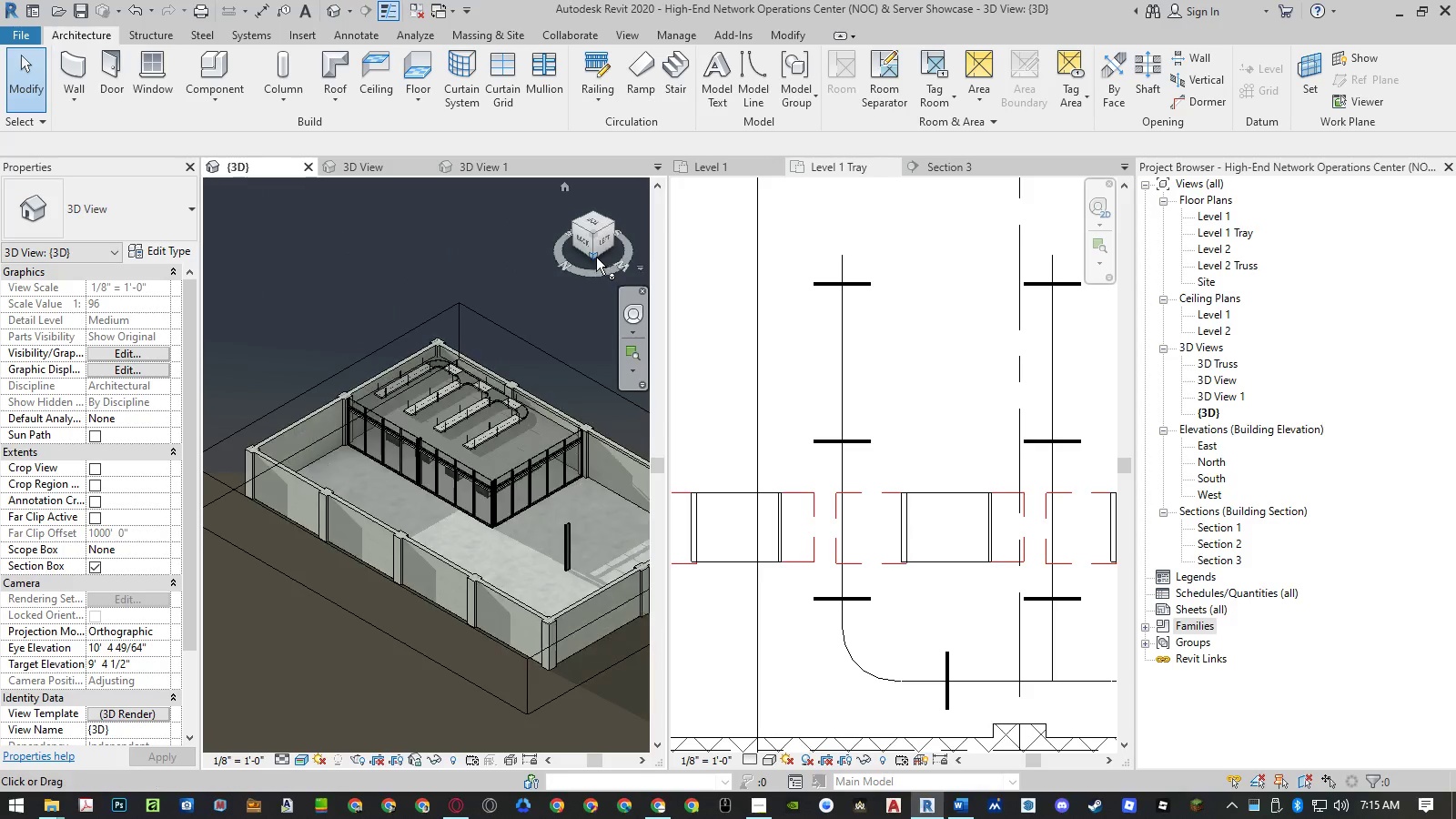 
left_click([594, 256])
 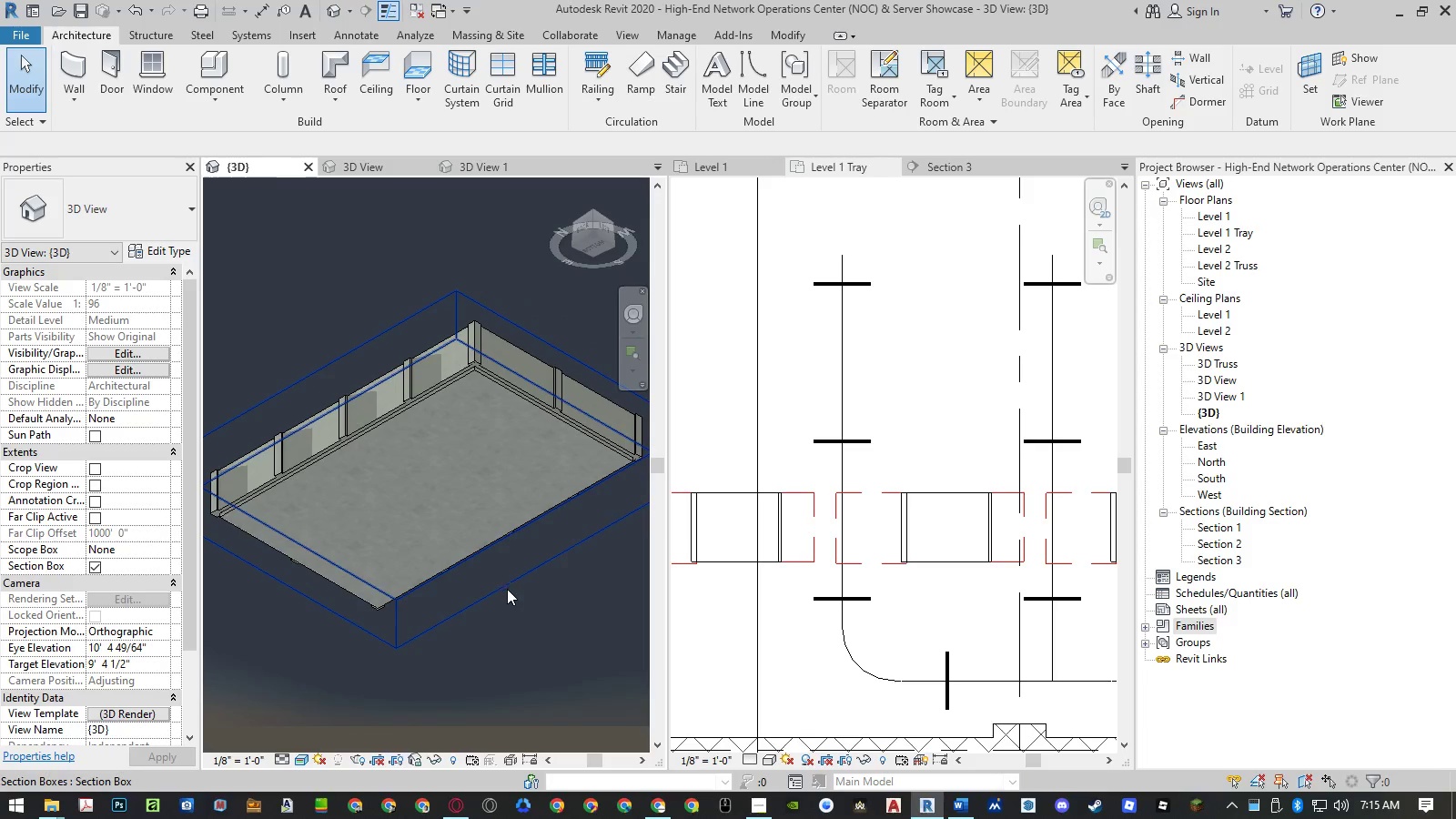 
left_click([500, 587])
 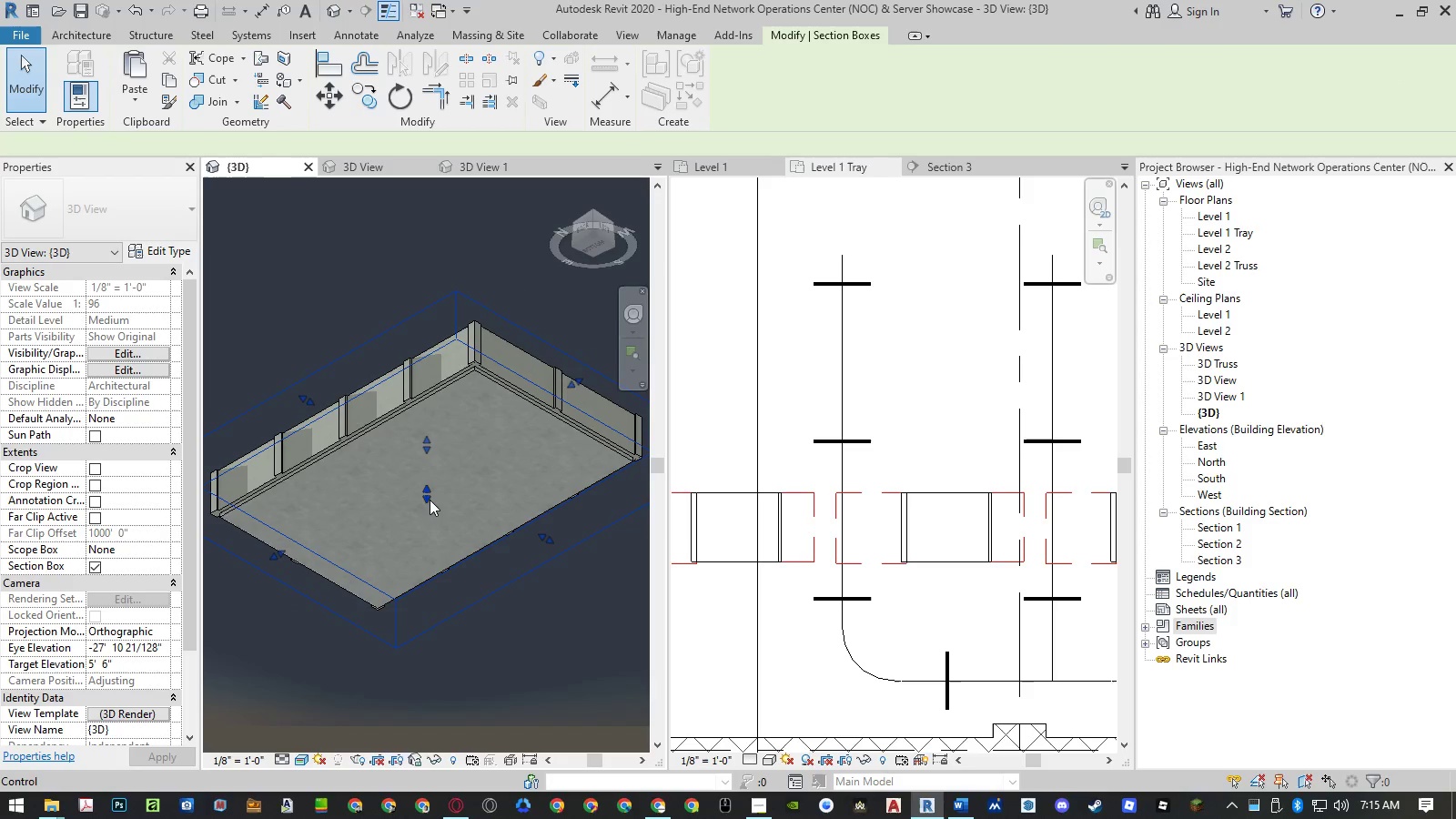 
left_click_drag(start_coordinate=[426, 496], to_coordinate=[426, 460])
 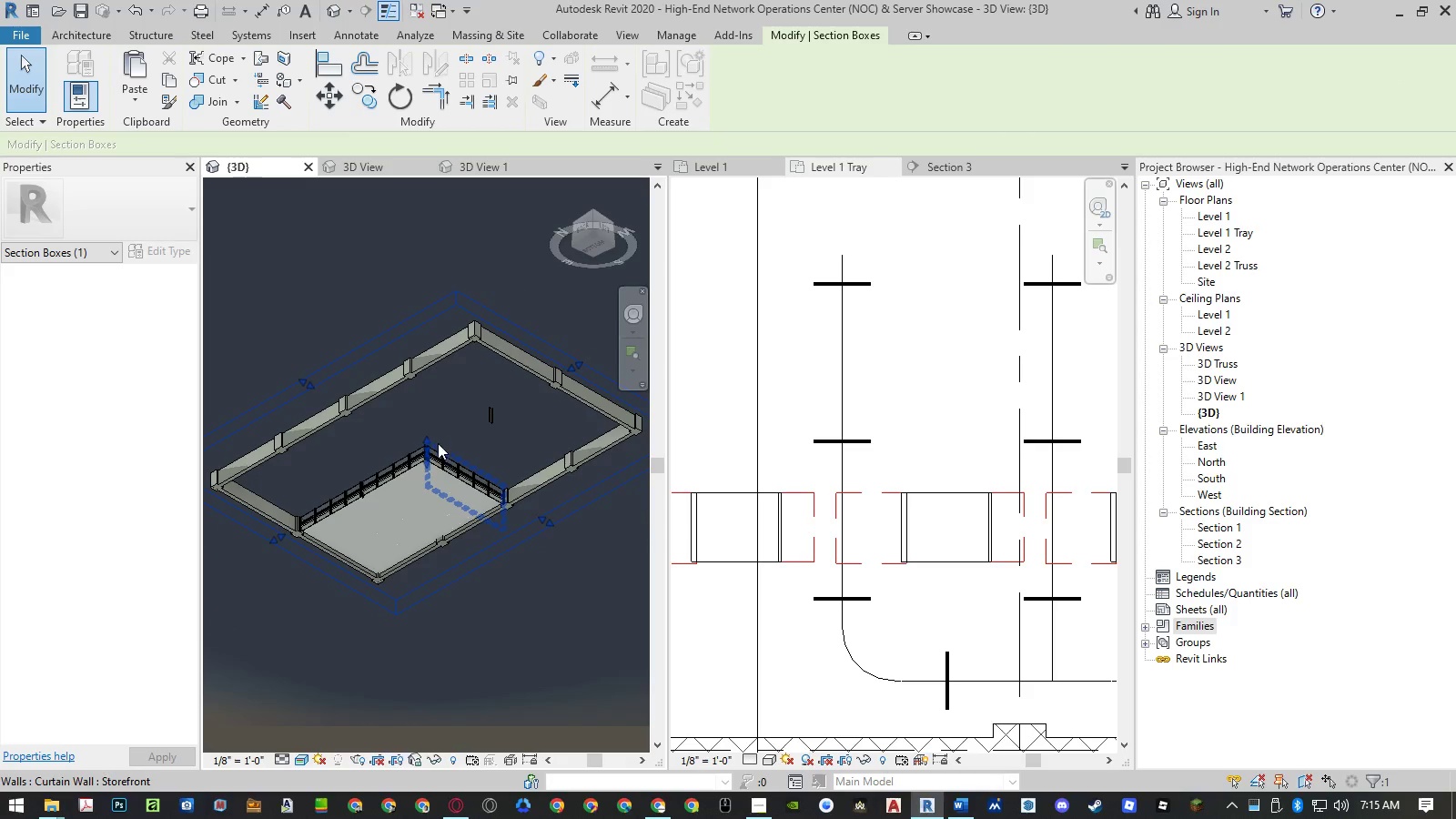 
left_click_drag(start_coordinate=[432, 458], to_coordinate=[428, 473])
 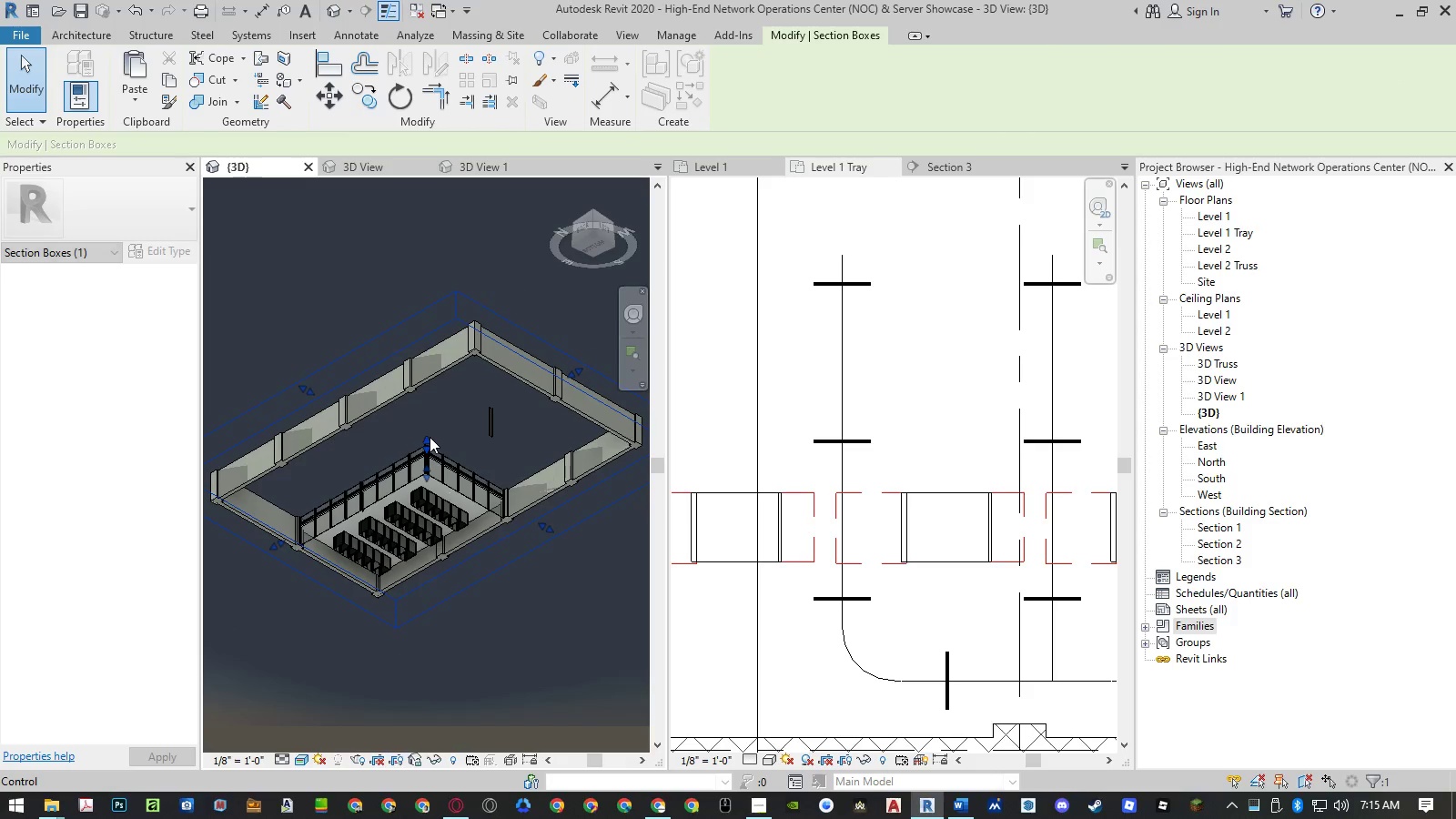 
left_click_drag(start_coordinate=[426, 440], to_coordinate=[430, 414])
 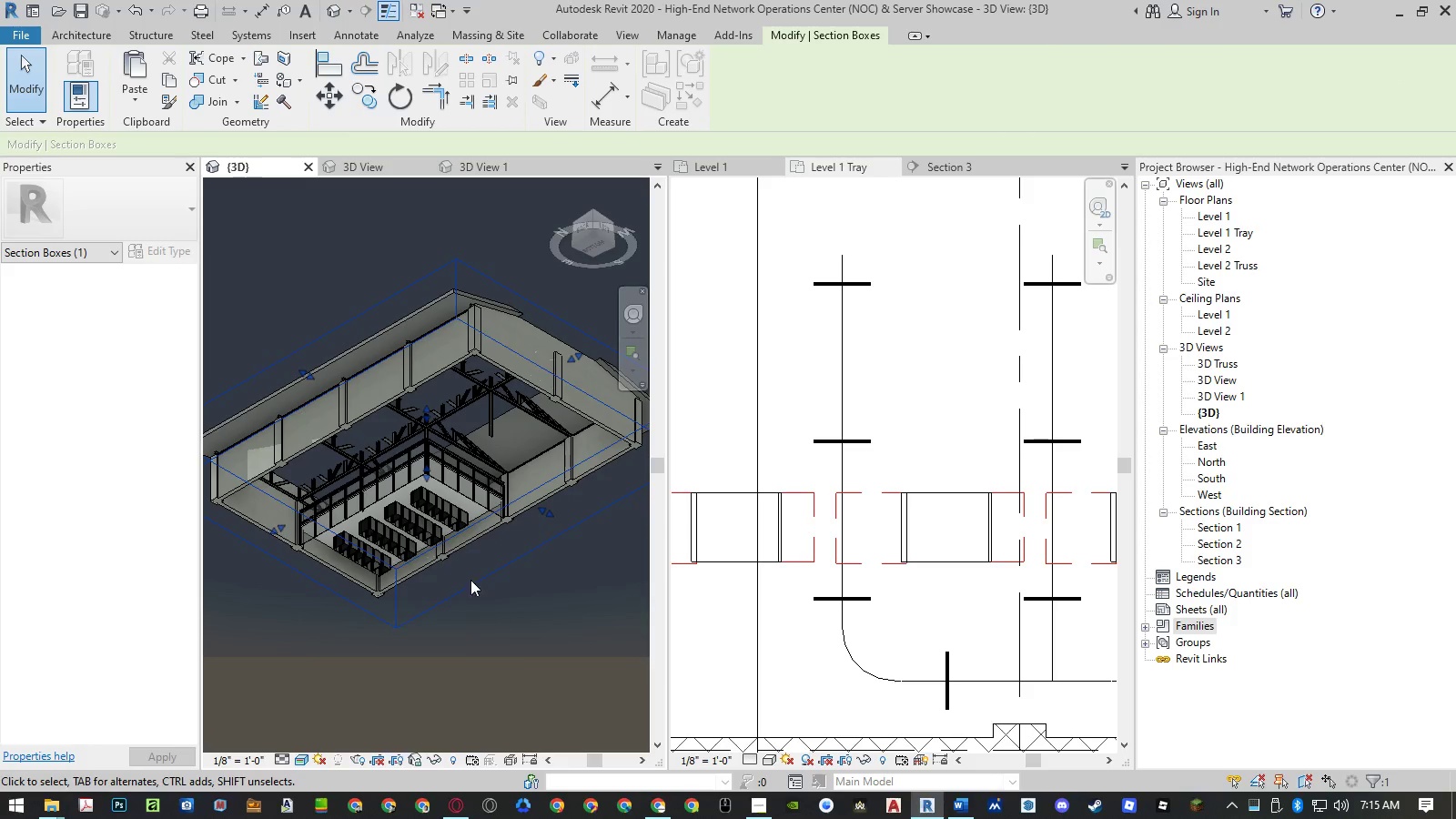 
left_click_drag(start_coordinate=[427, 415], to_coordinate=[426, 437])
 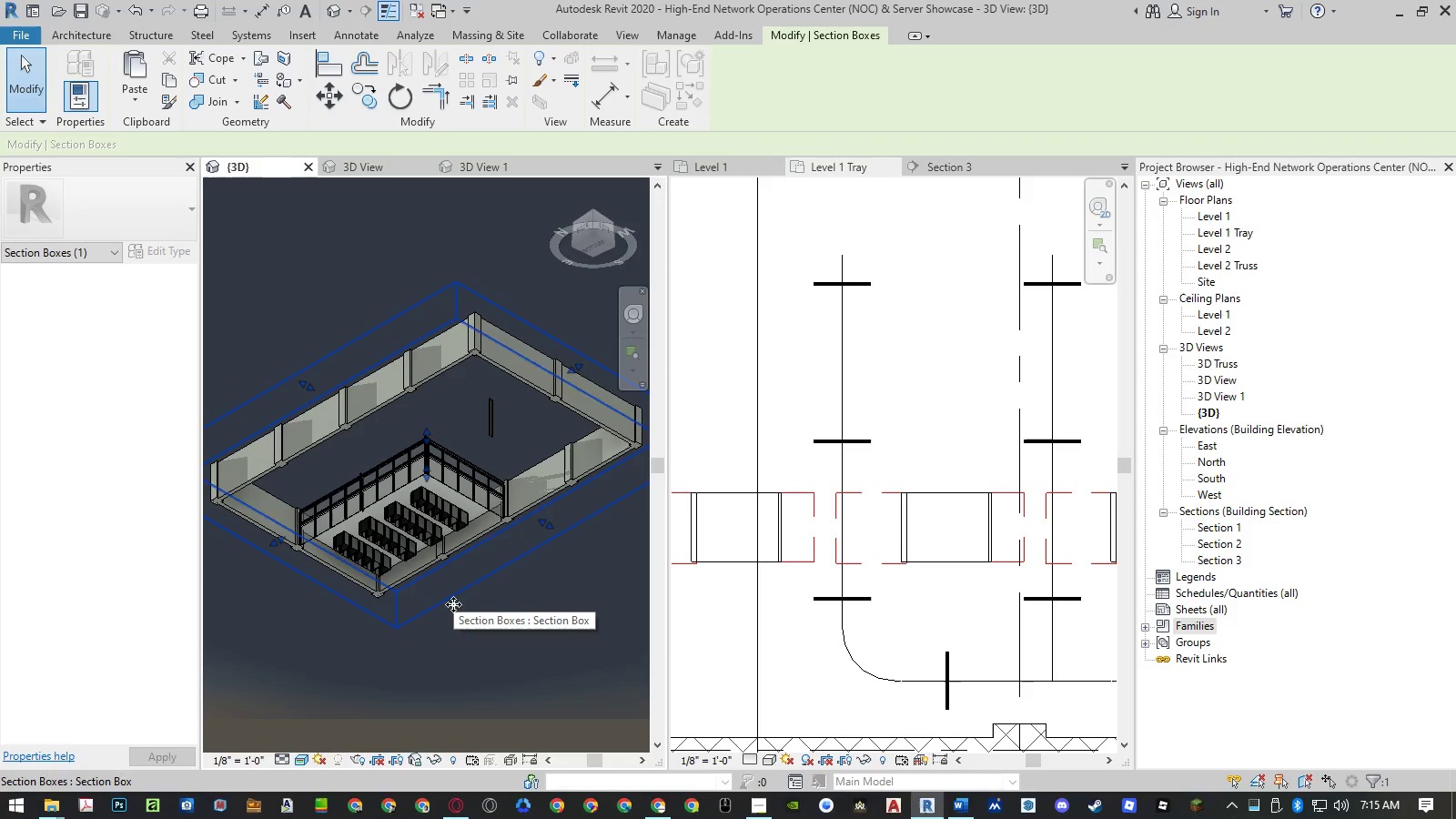 
left_click([450, 629])
 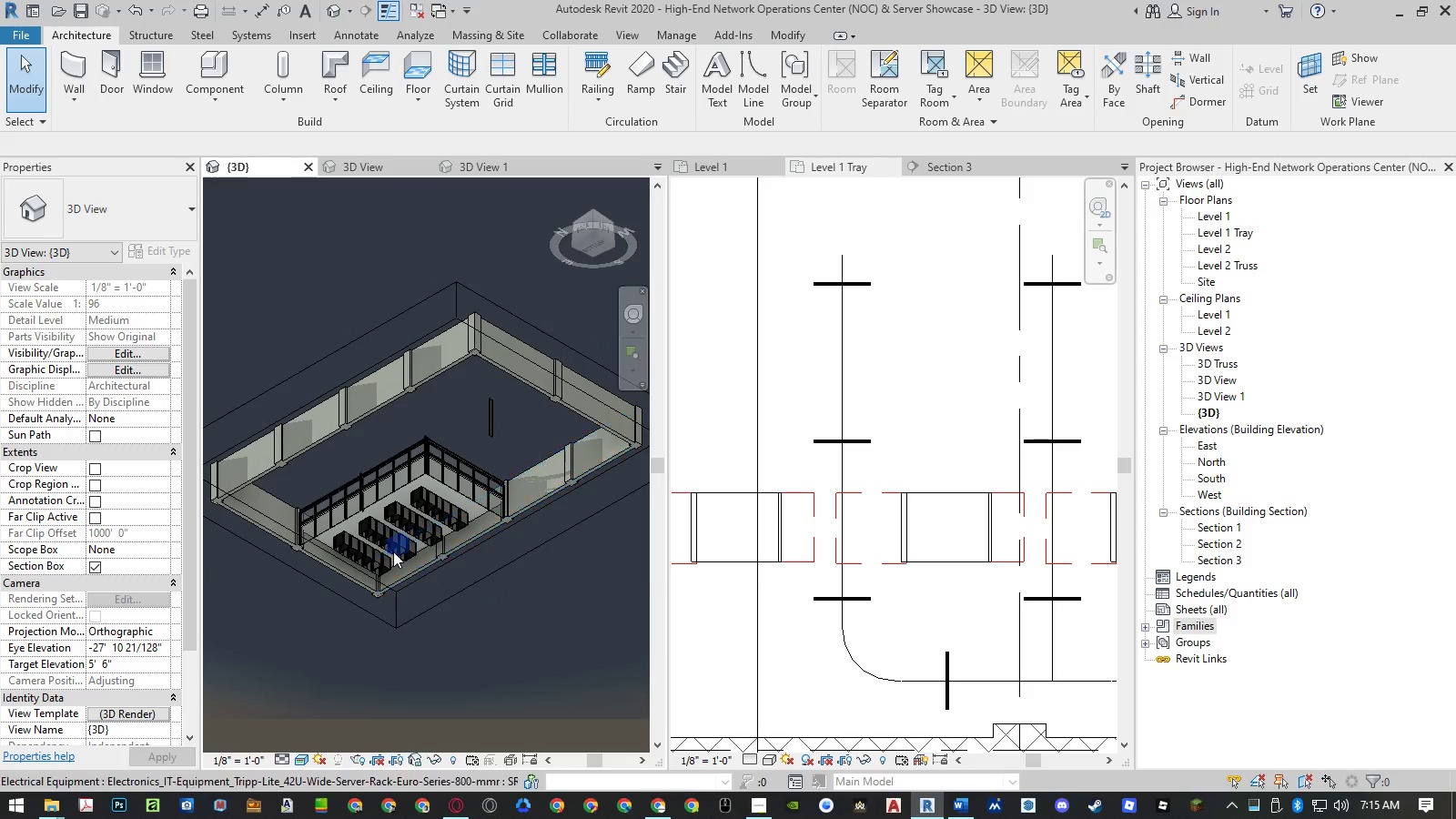 
scroll: coordinate [429, 454], scroll_direction: up, amount: 13.0
 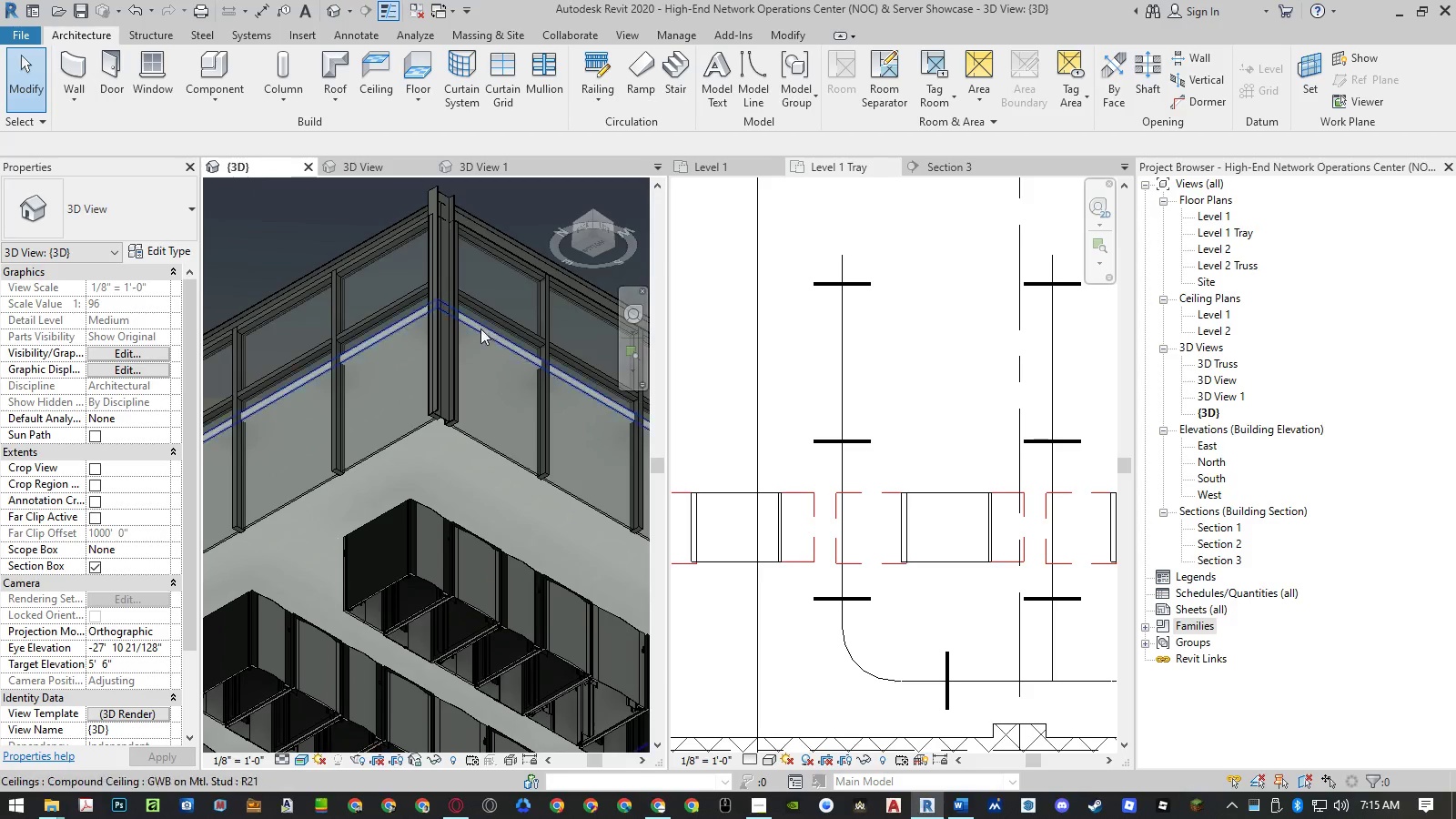 
left_click([480, 336])
 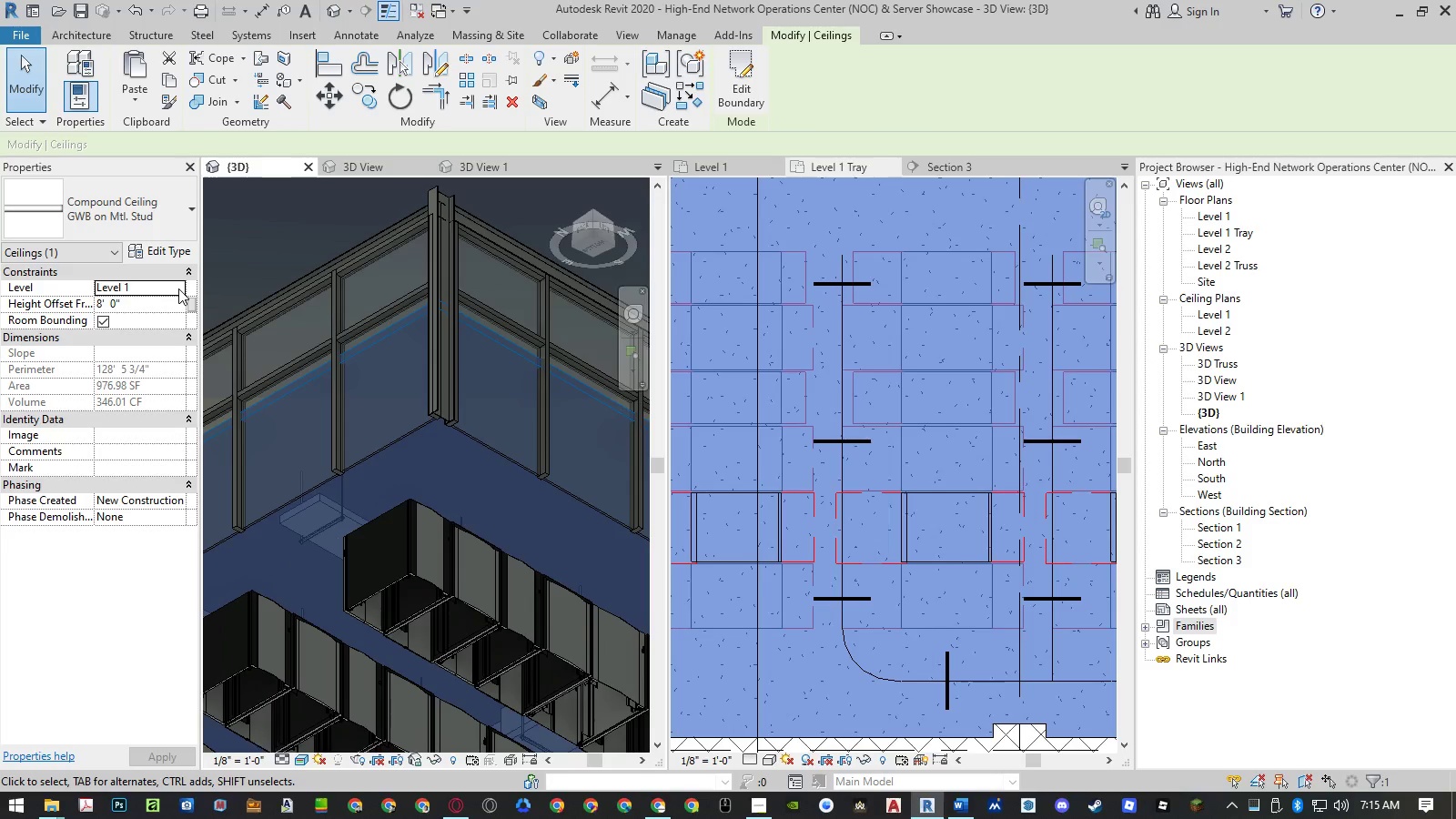 
wait(6.7)
 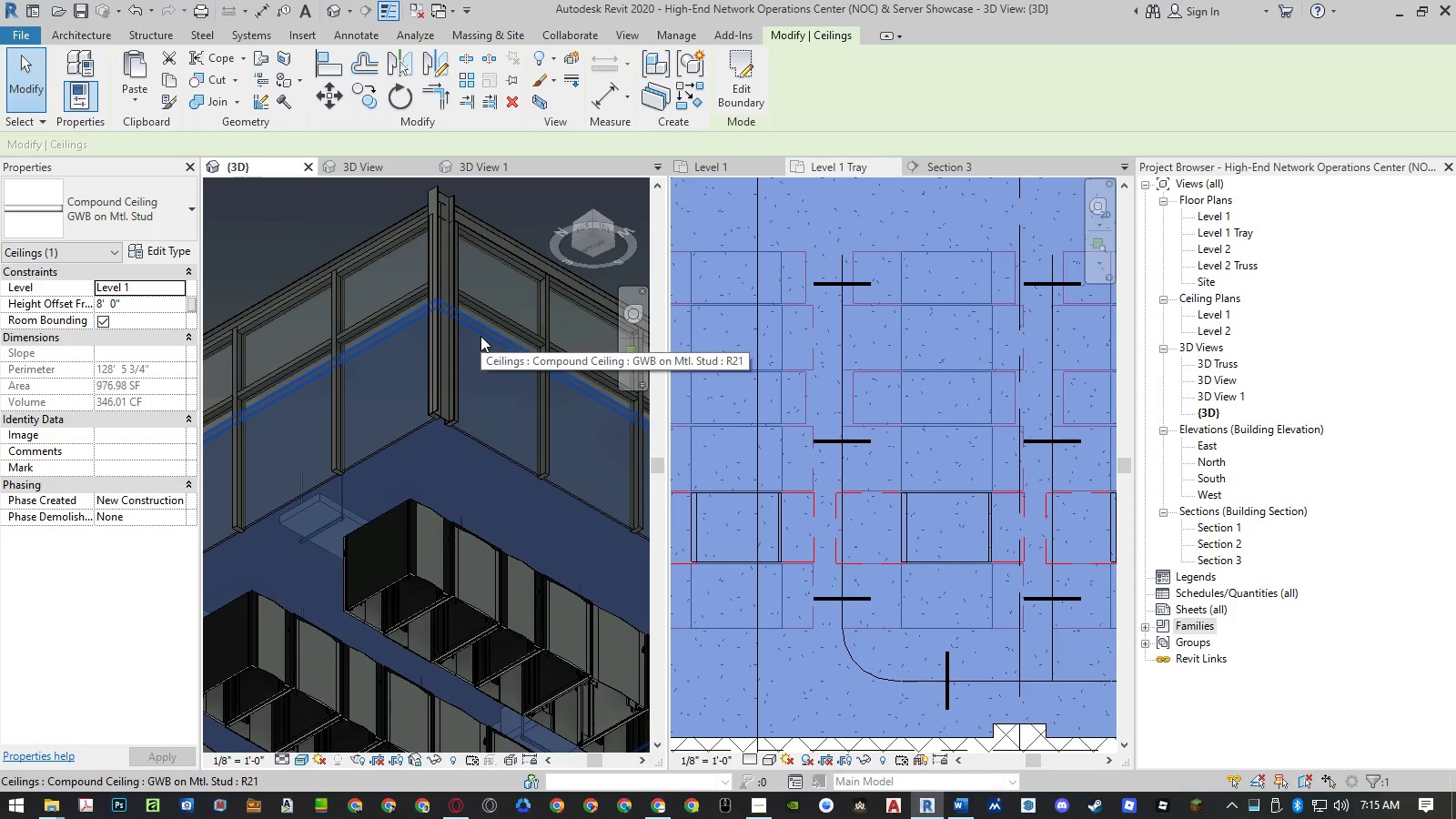 
left_click([178, 288])
 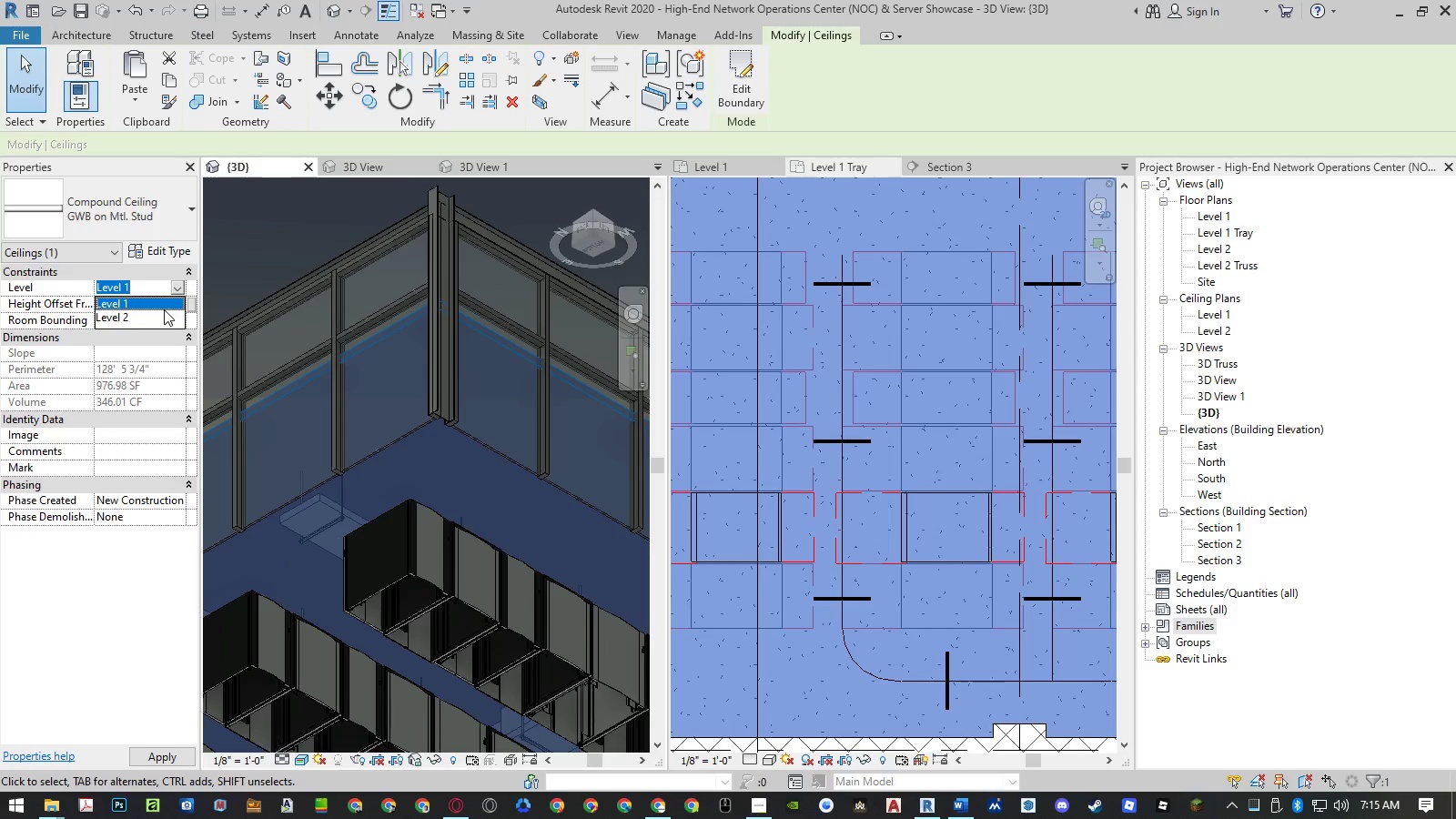 
left_click([159, 314])
 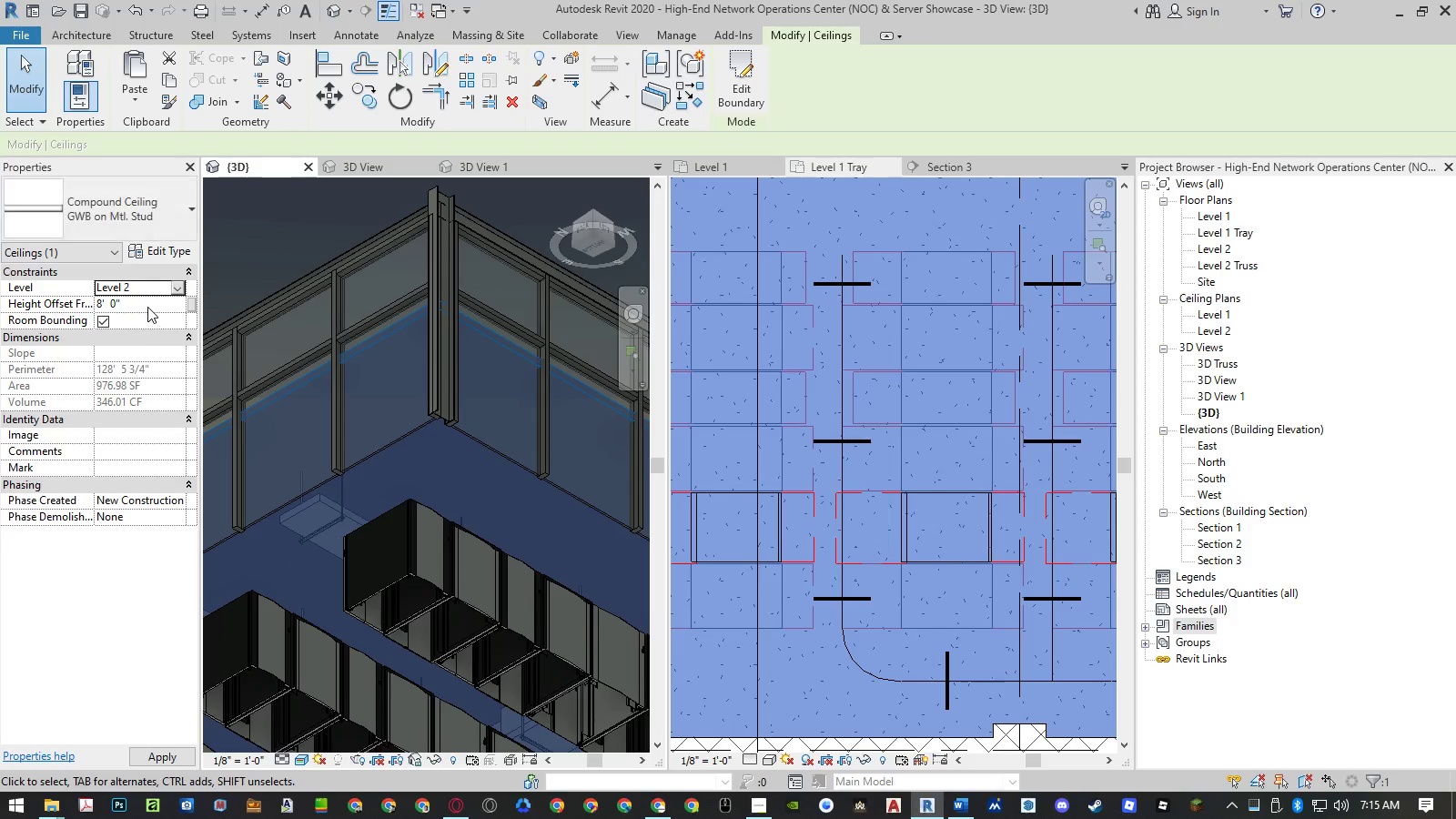 
double_click([147, 306])
 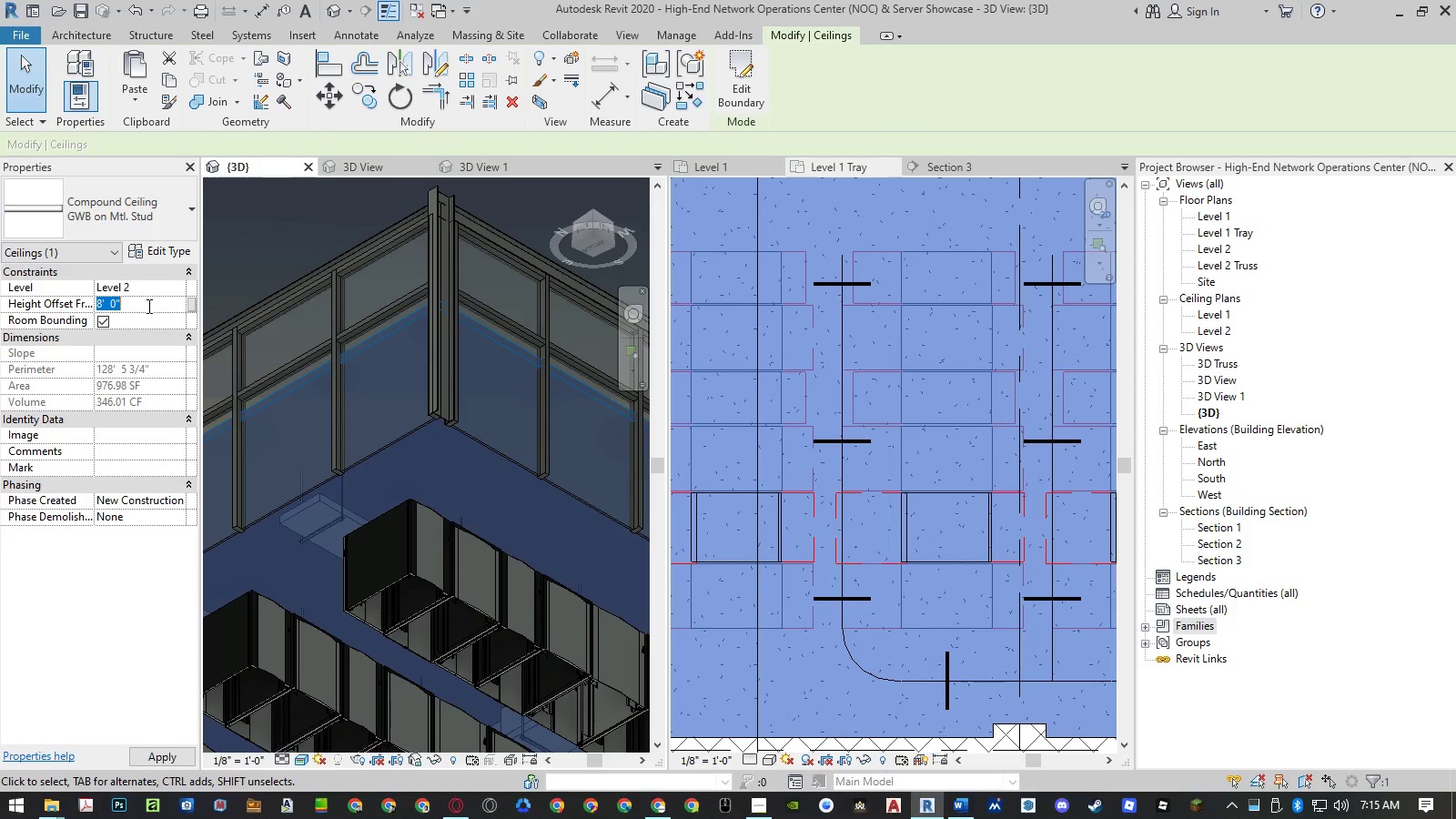 
key(NumpadSubtract)
 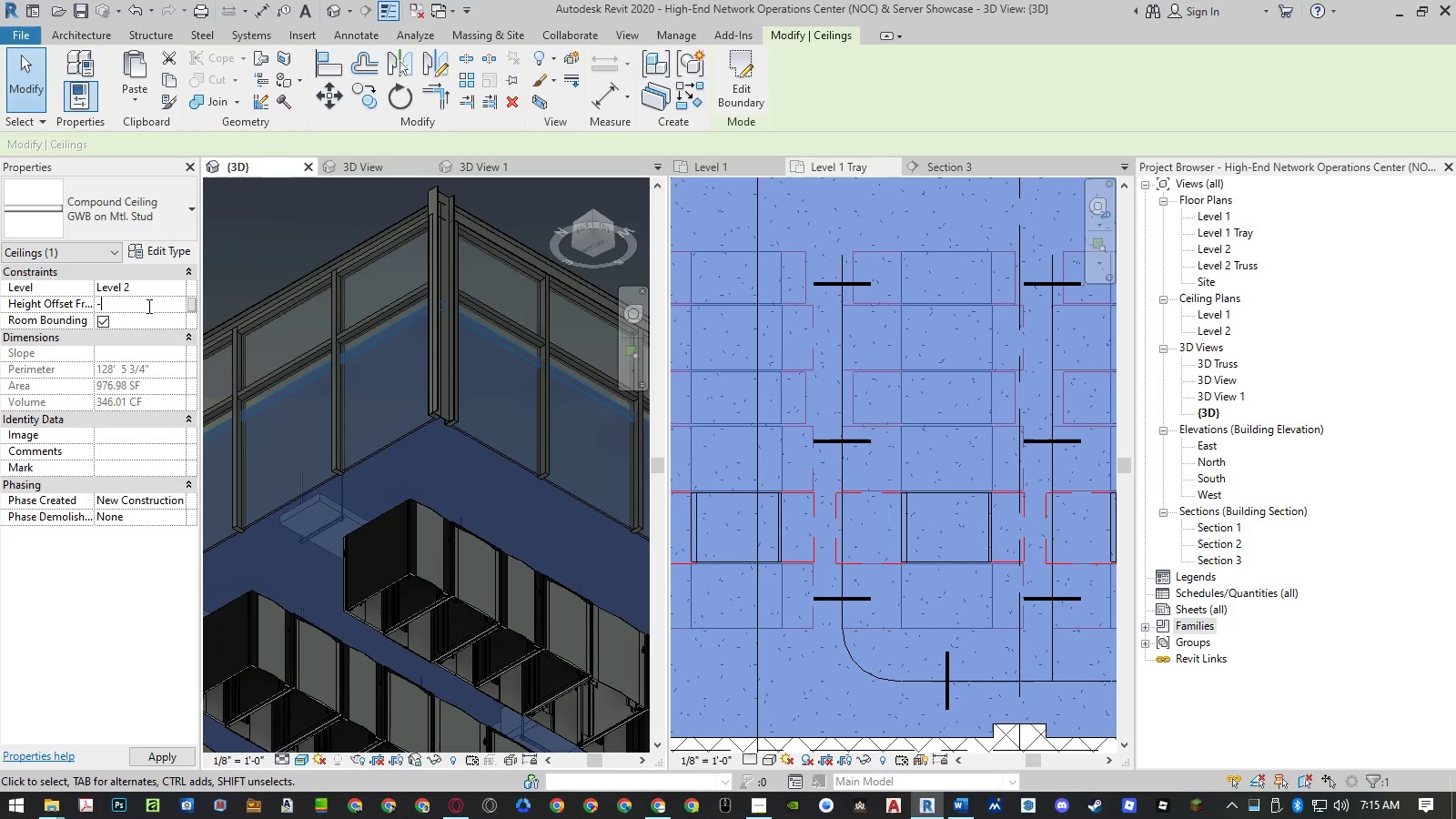 
key(Numpad3)
 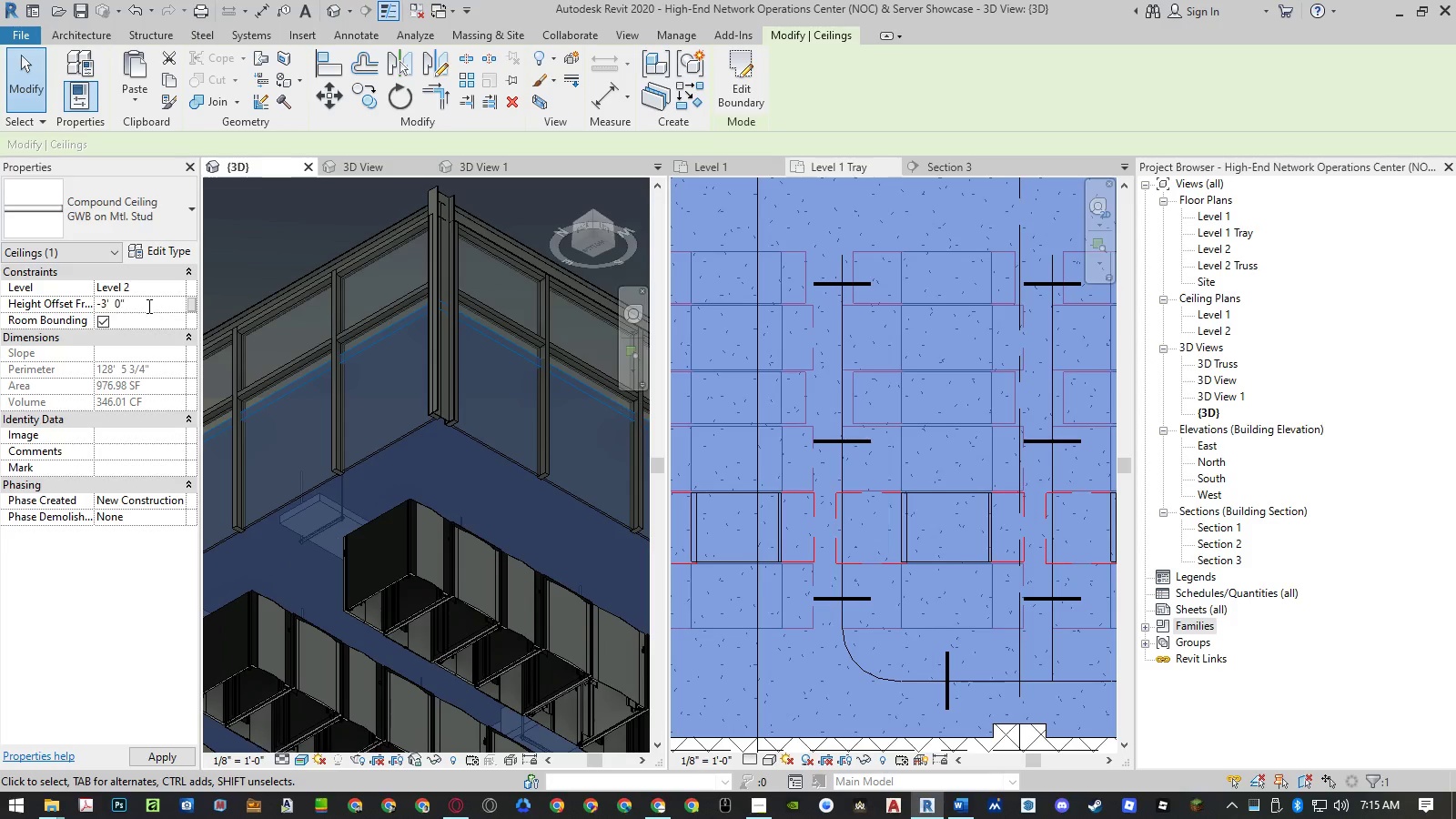 
key(NumpadEnter)
 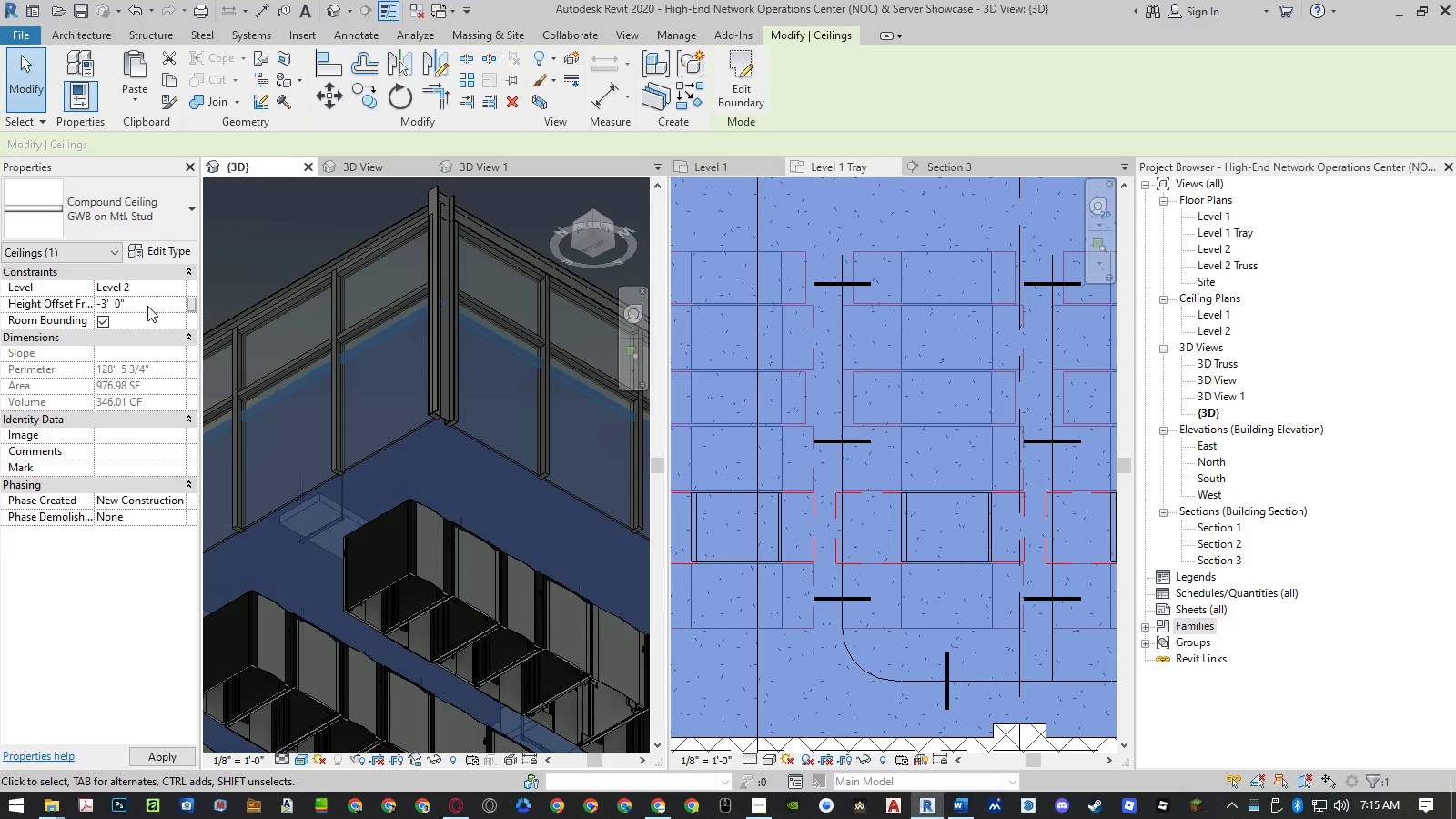 
key(NumpadEnter)
 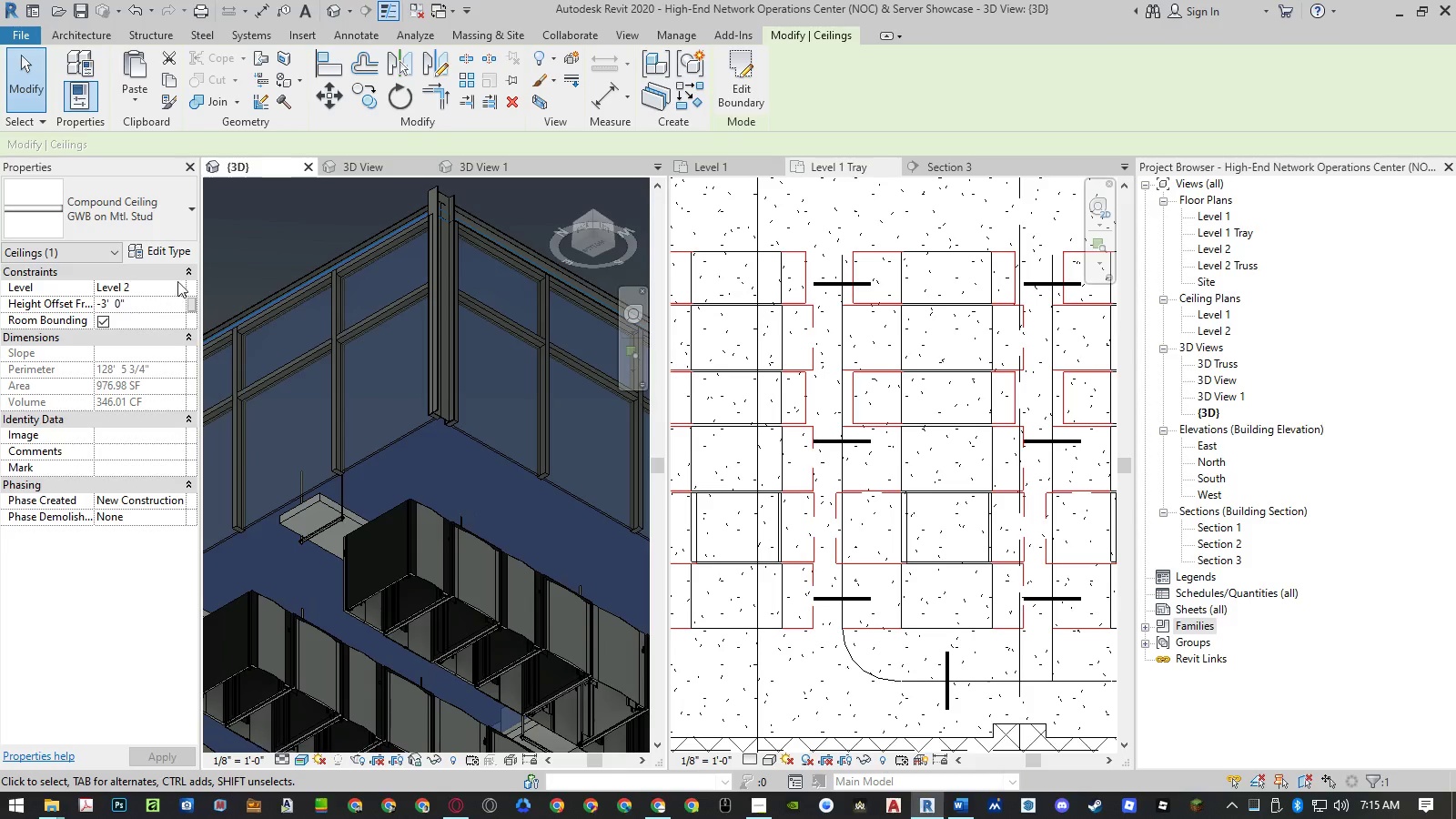 
wait(8.56)
 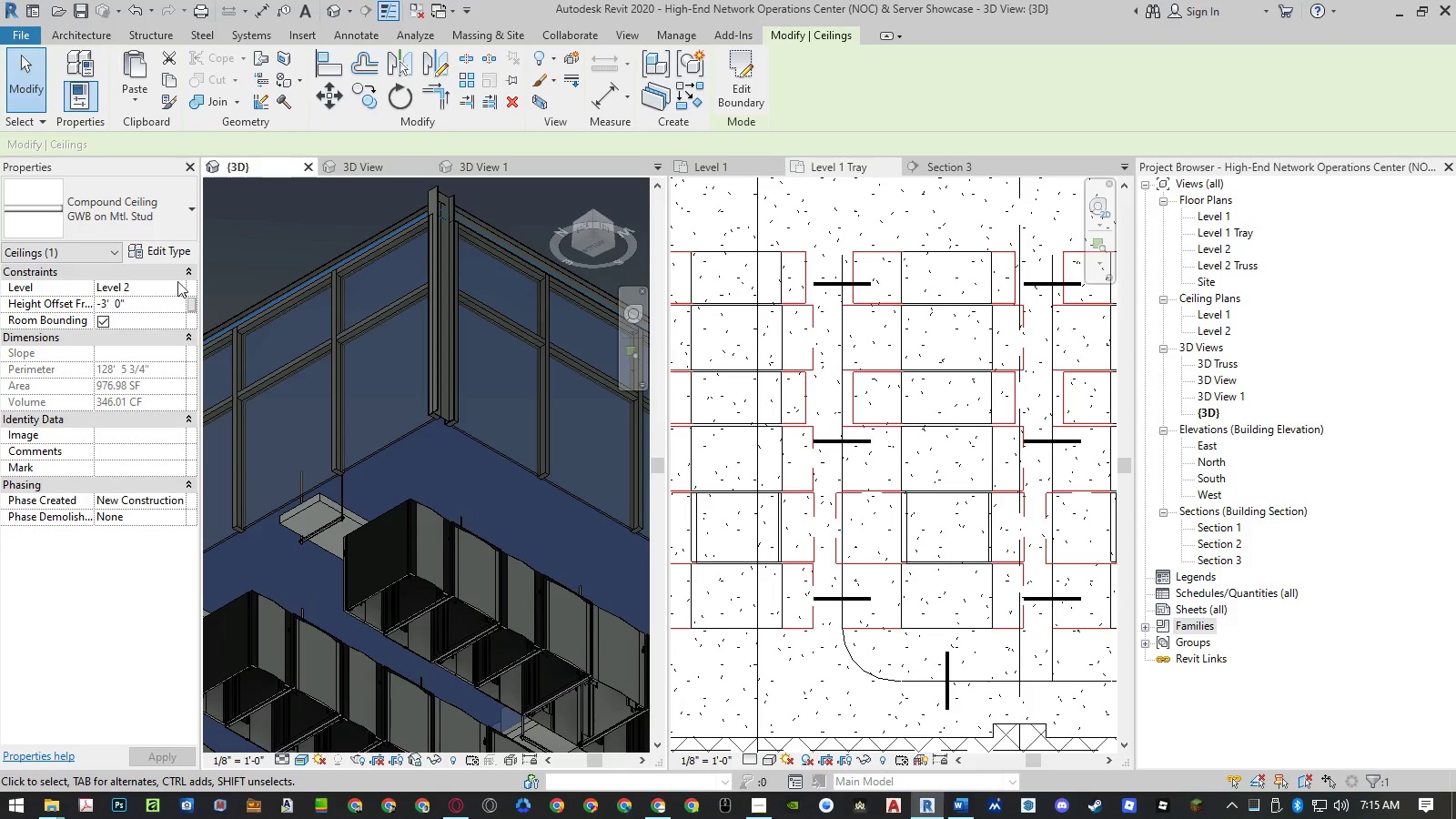 
left_click([591, 210])
 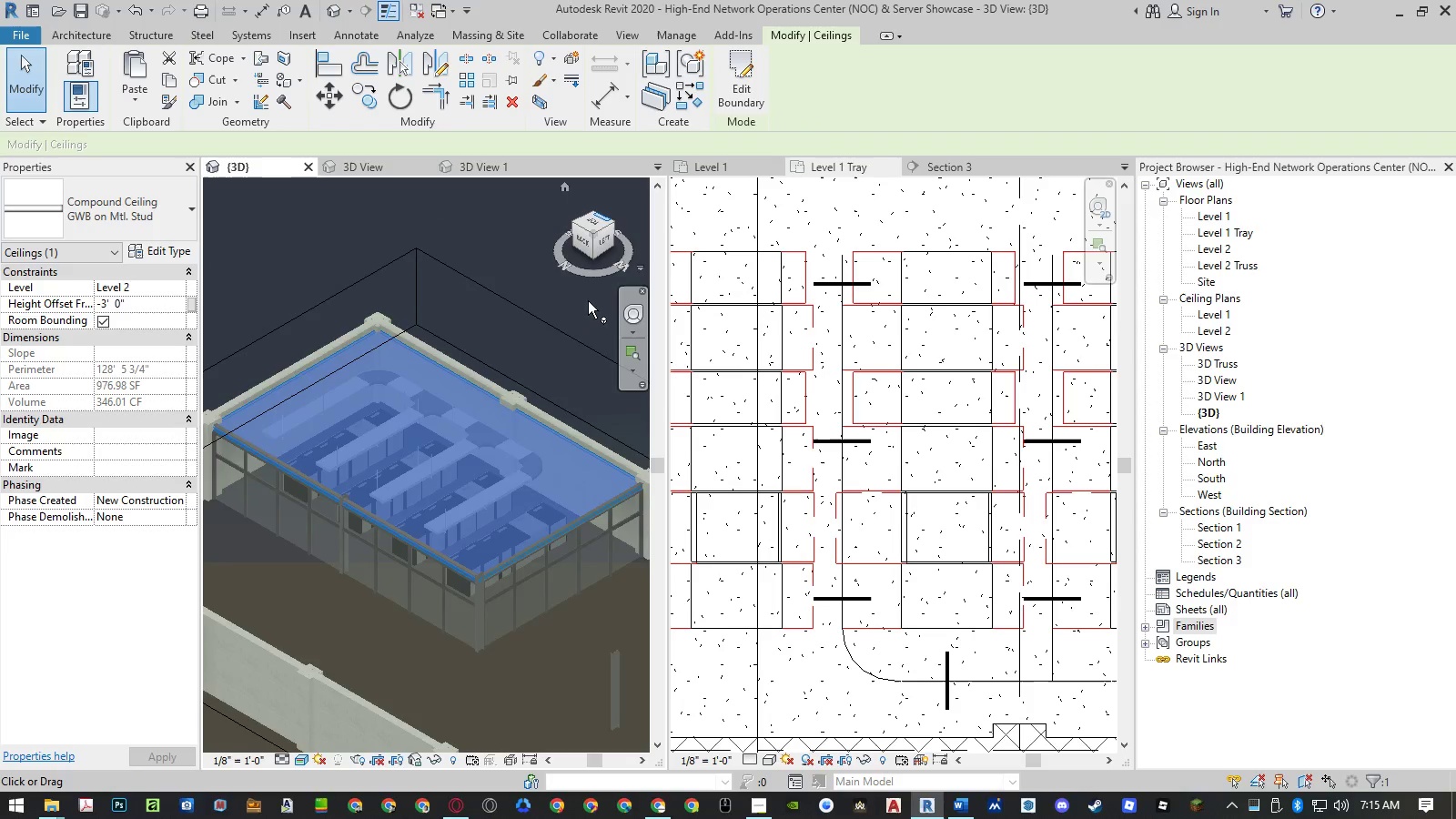 
scroll: coordinate [483, 602], scroll_direction: up, amount: 16.0
 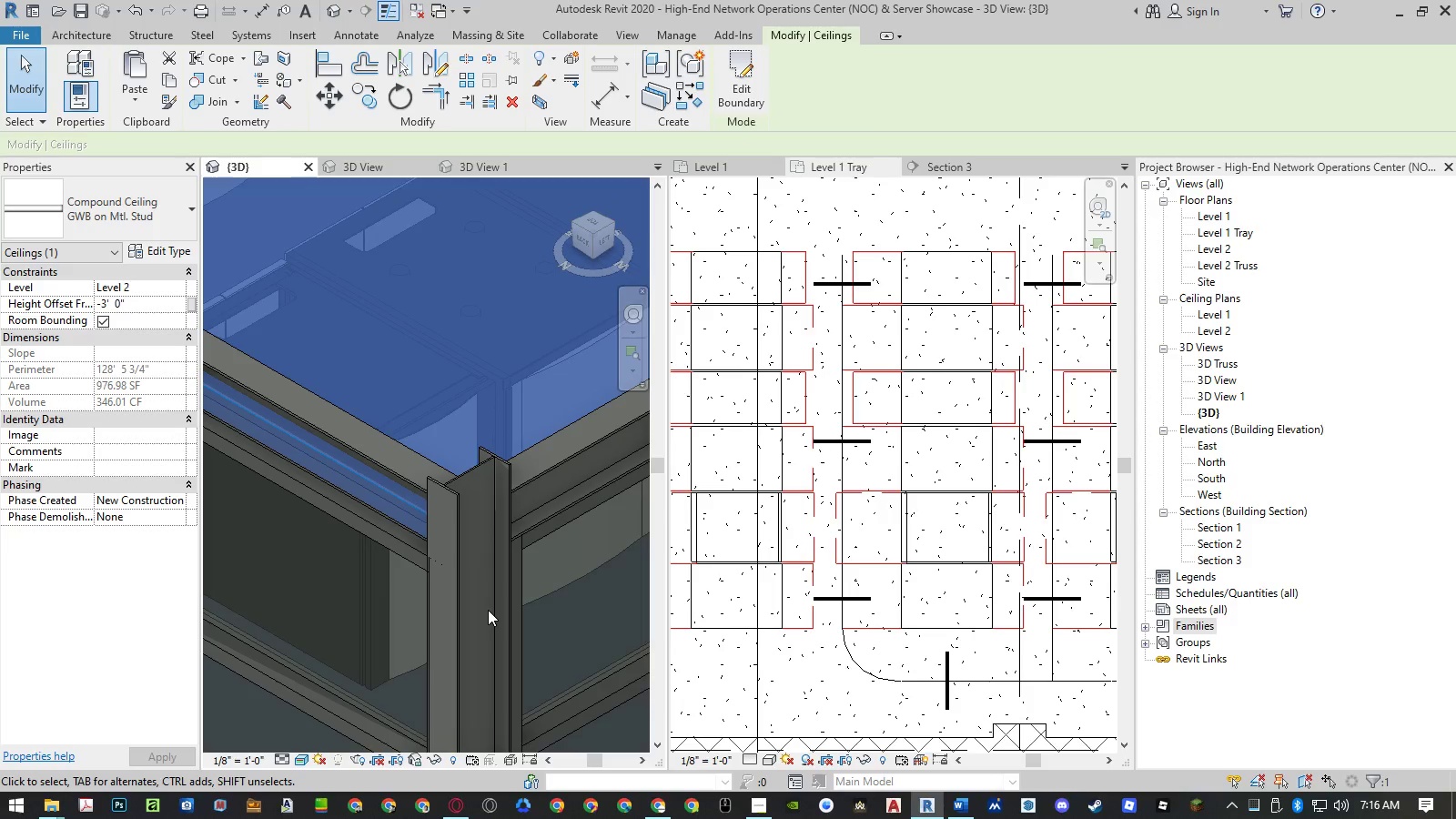 
wait(9.78)
 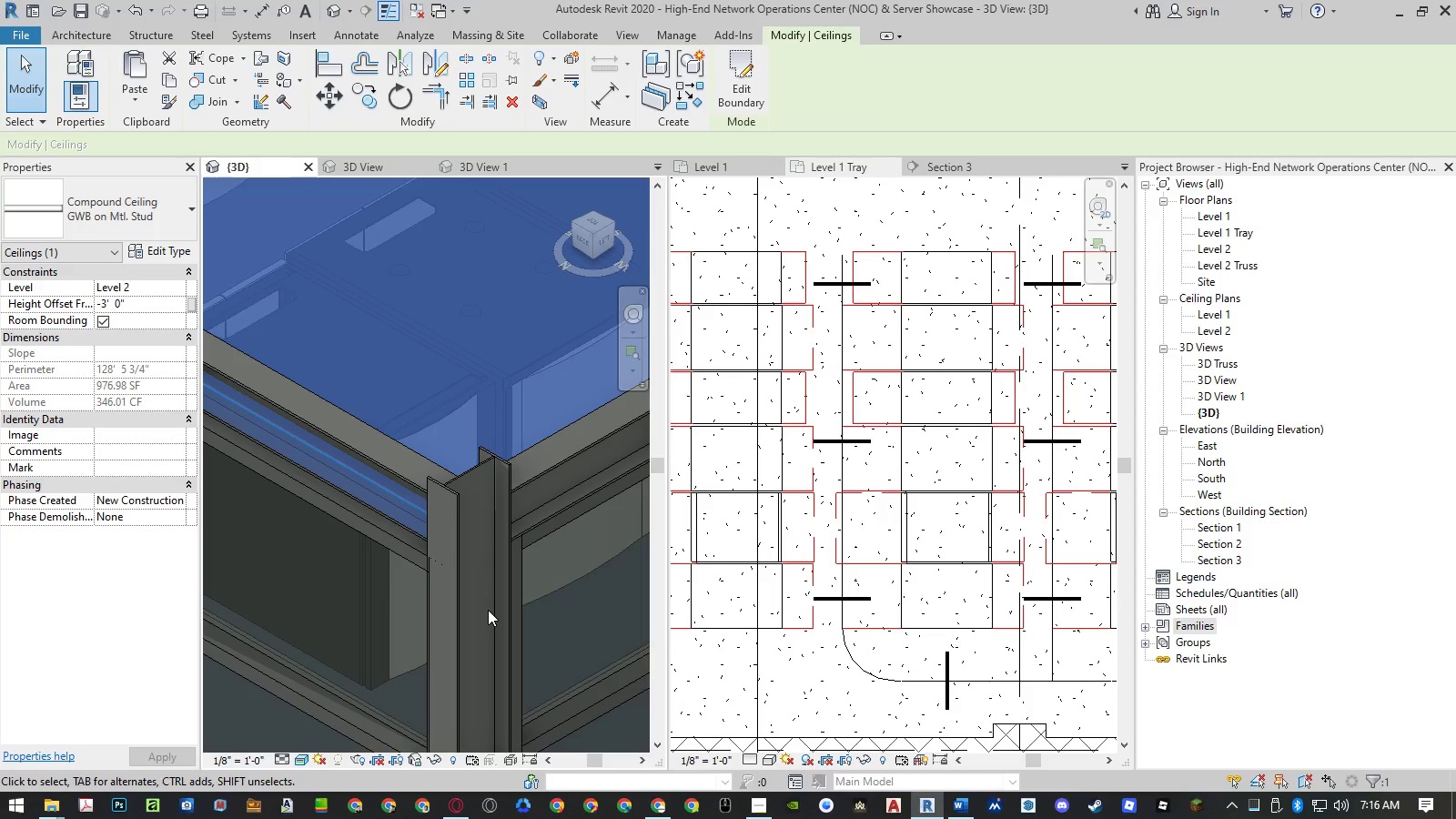 
scroll: coordinate [911, 597], scroll_direction: down, amount: 7.0
 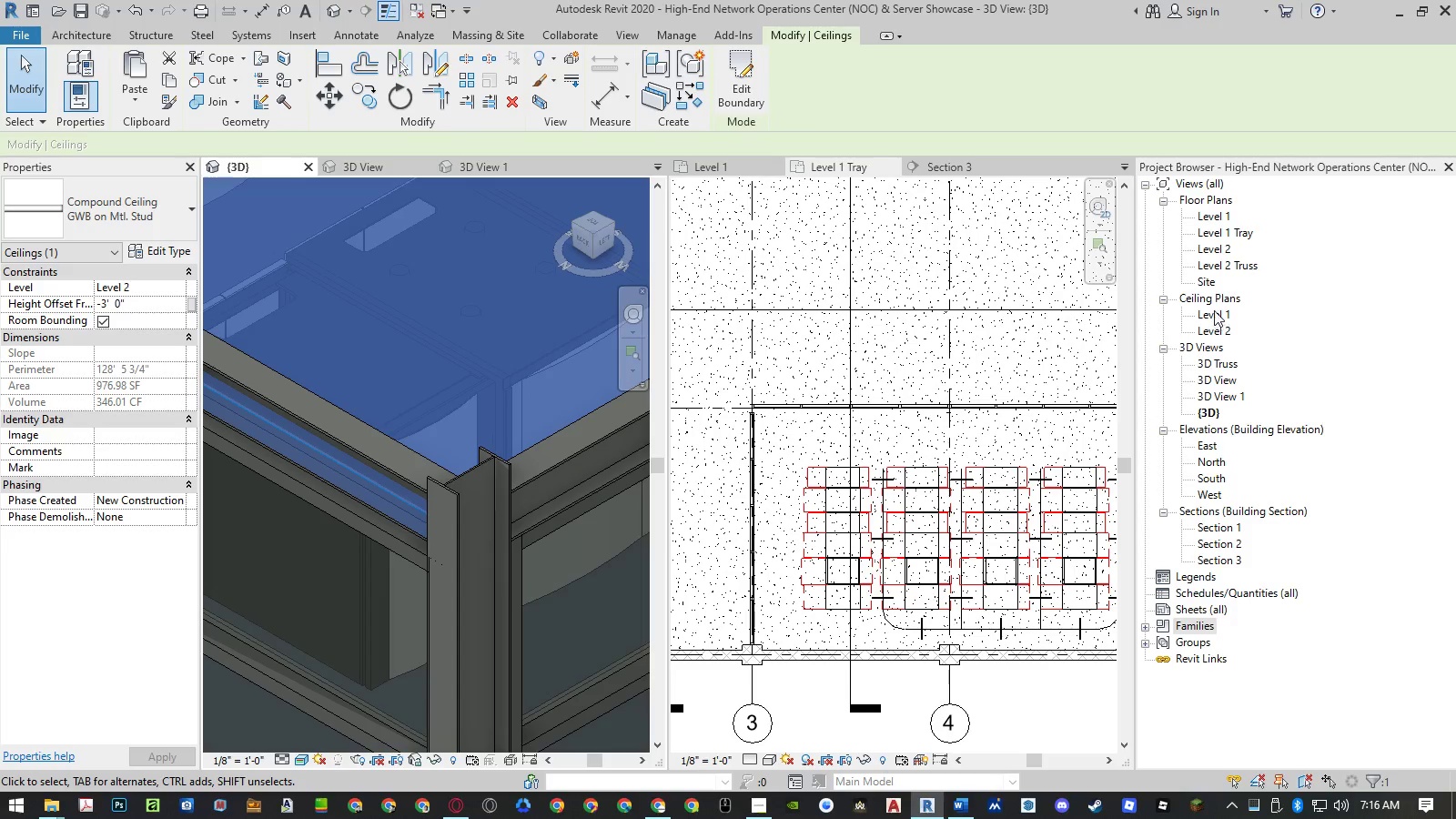 
double_click([1214, 308])
 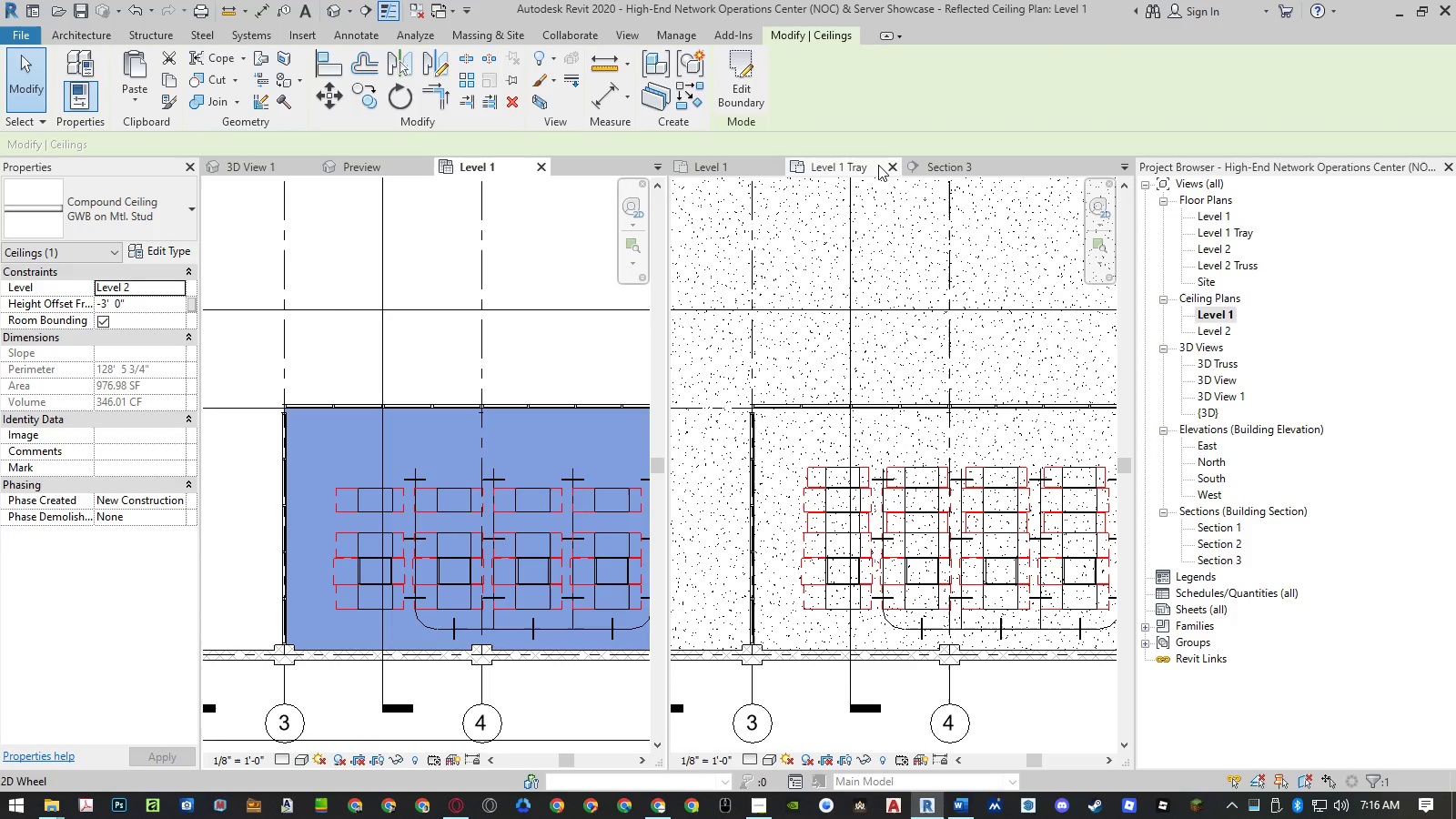 
wait(5.34)
 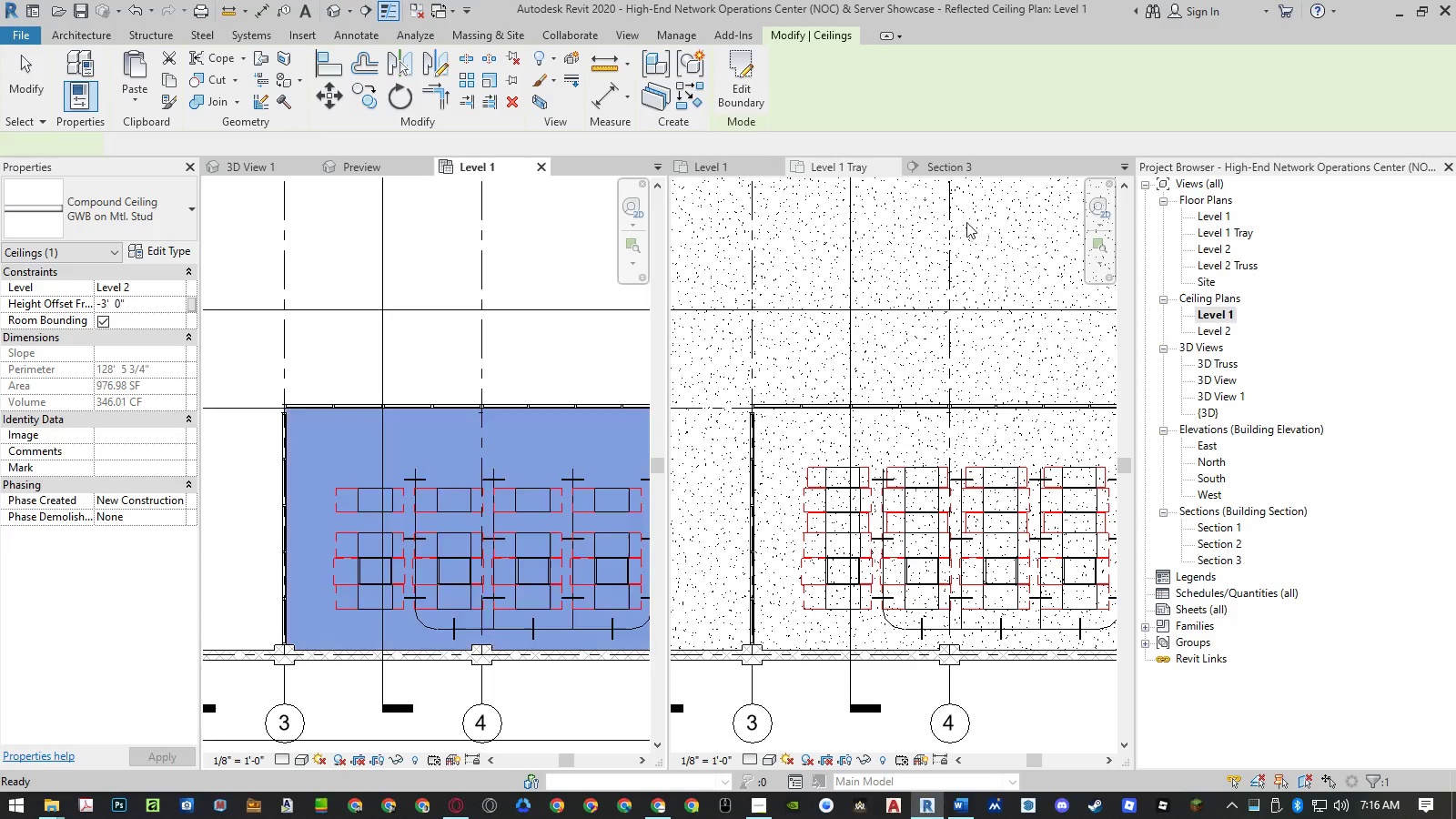 
left_click([542, 167])
 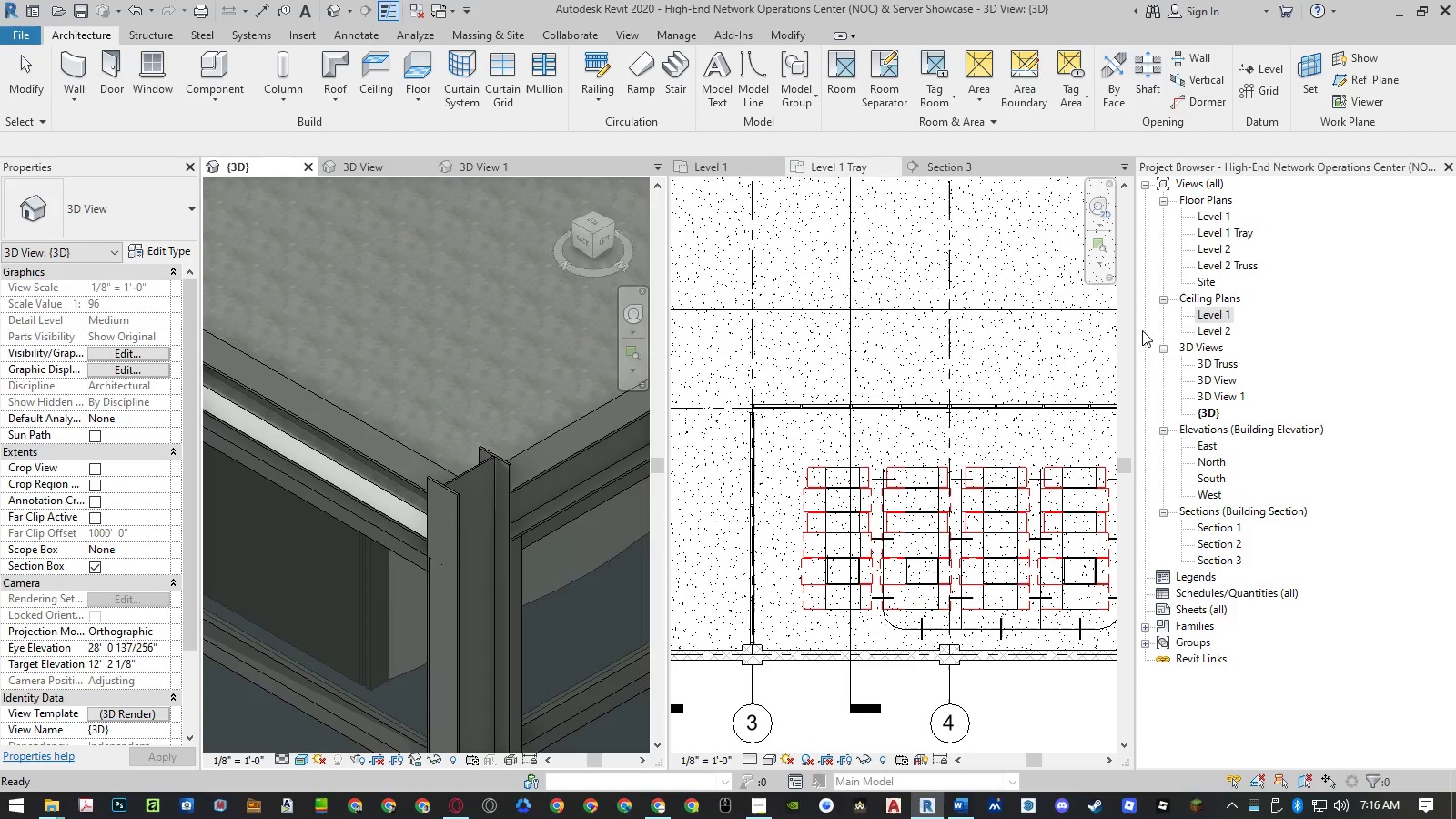 
right_click([1206, 311])
 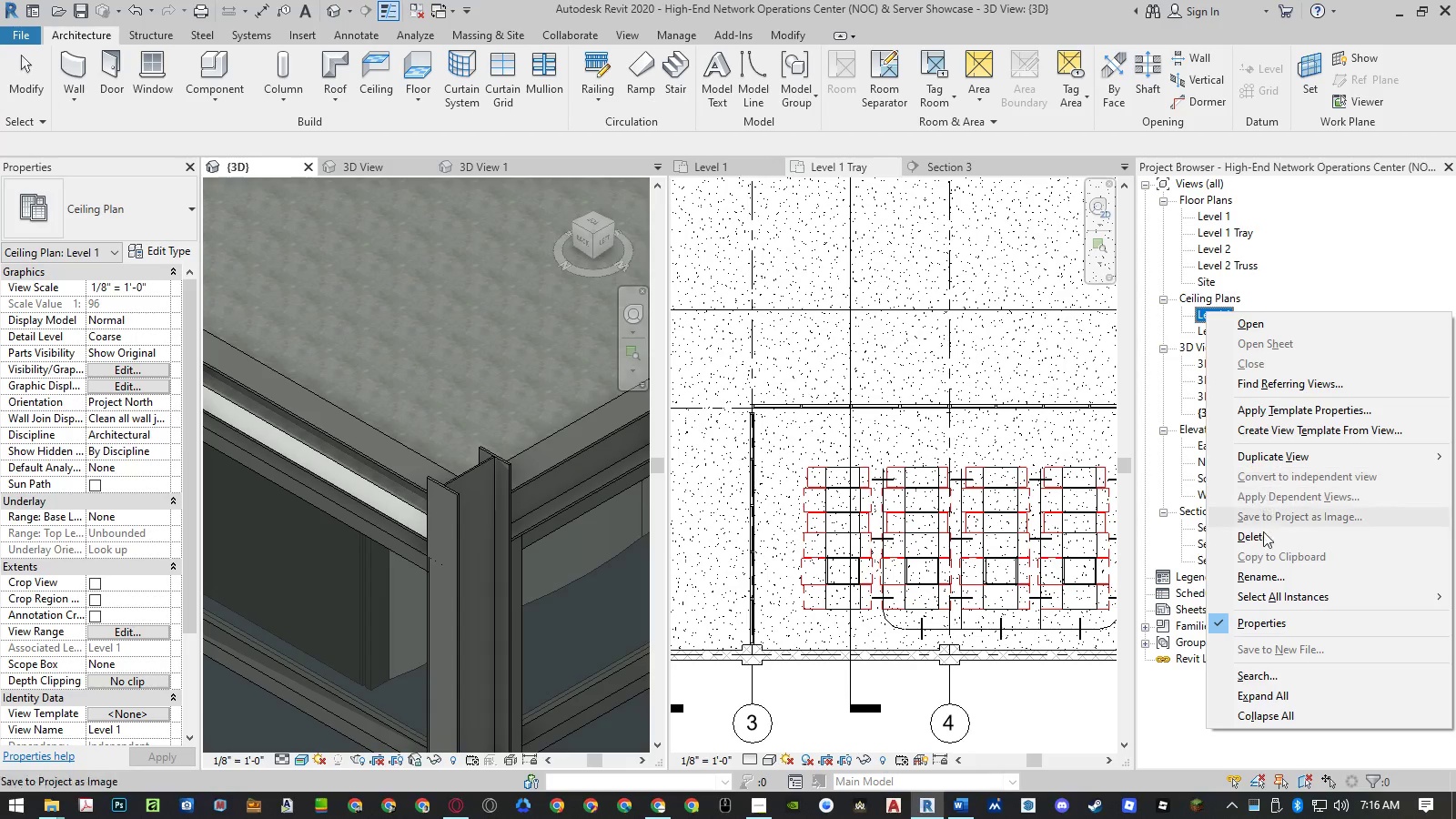 
left_click([1255, 578])
 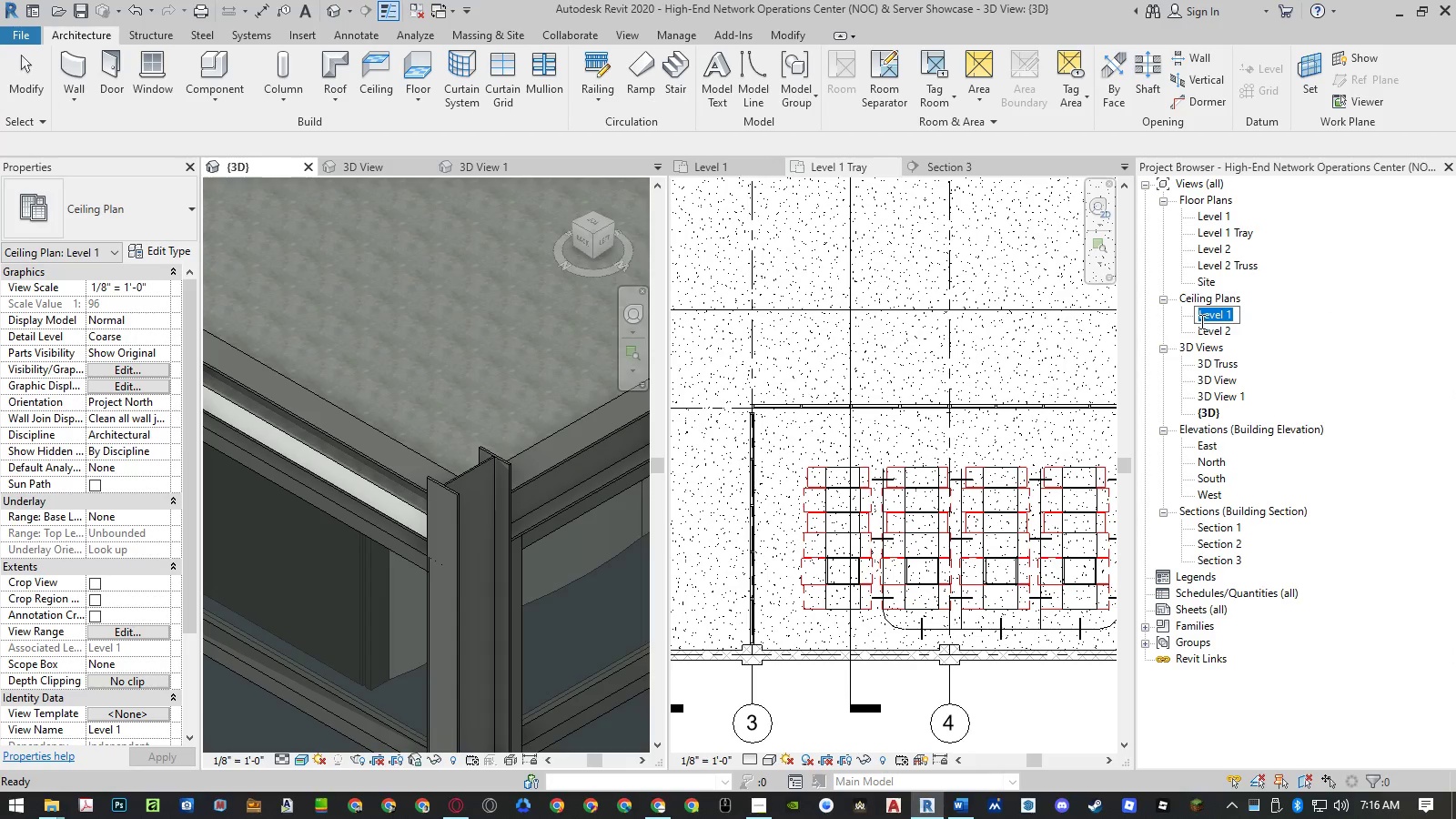 
left_click([1198, 318])
 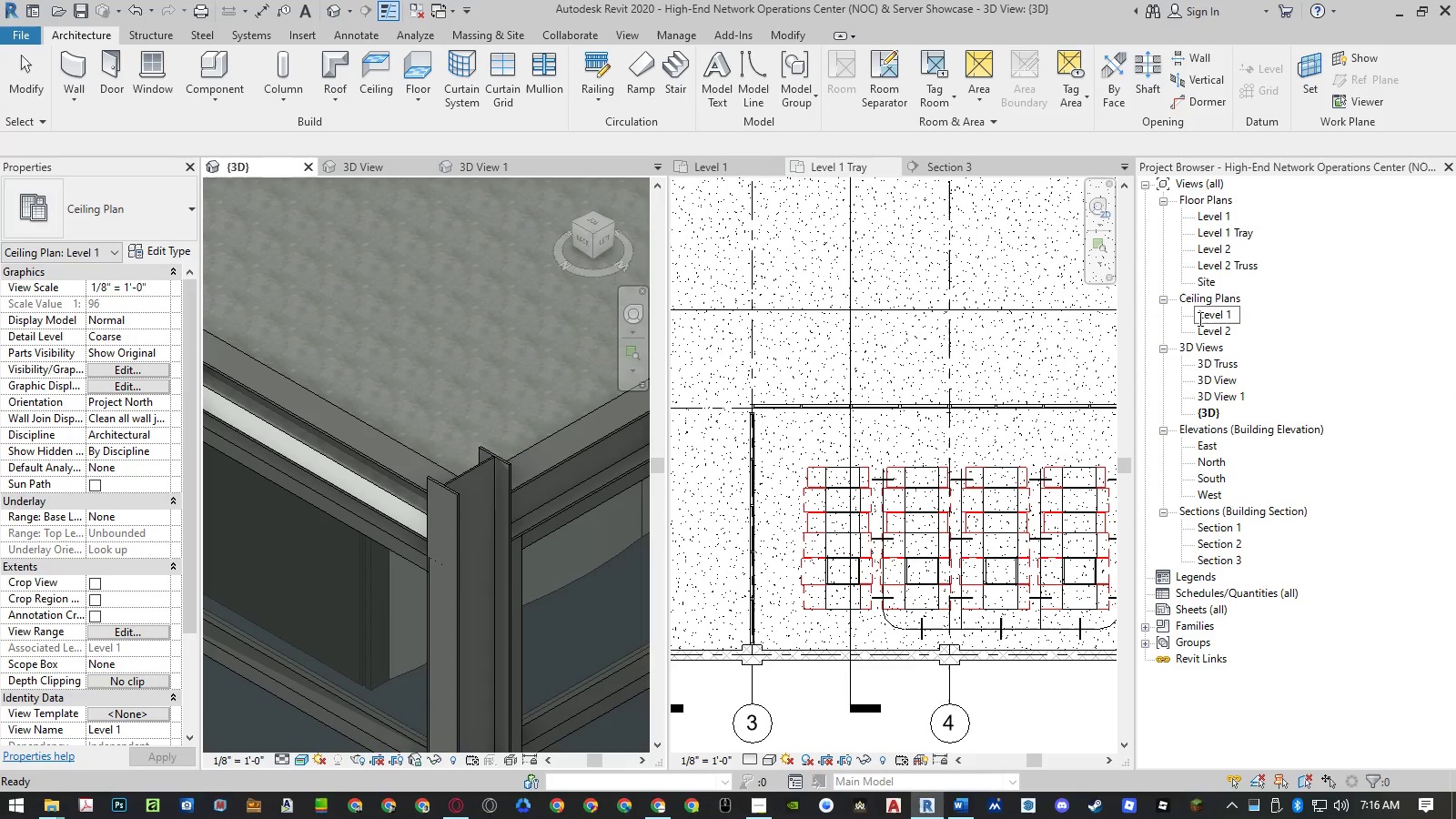 
key(Shift+C)
 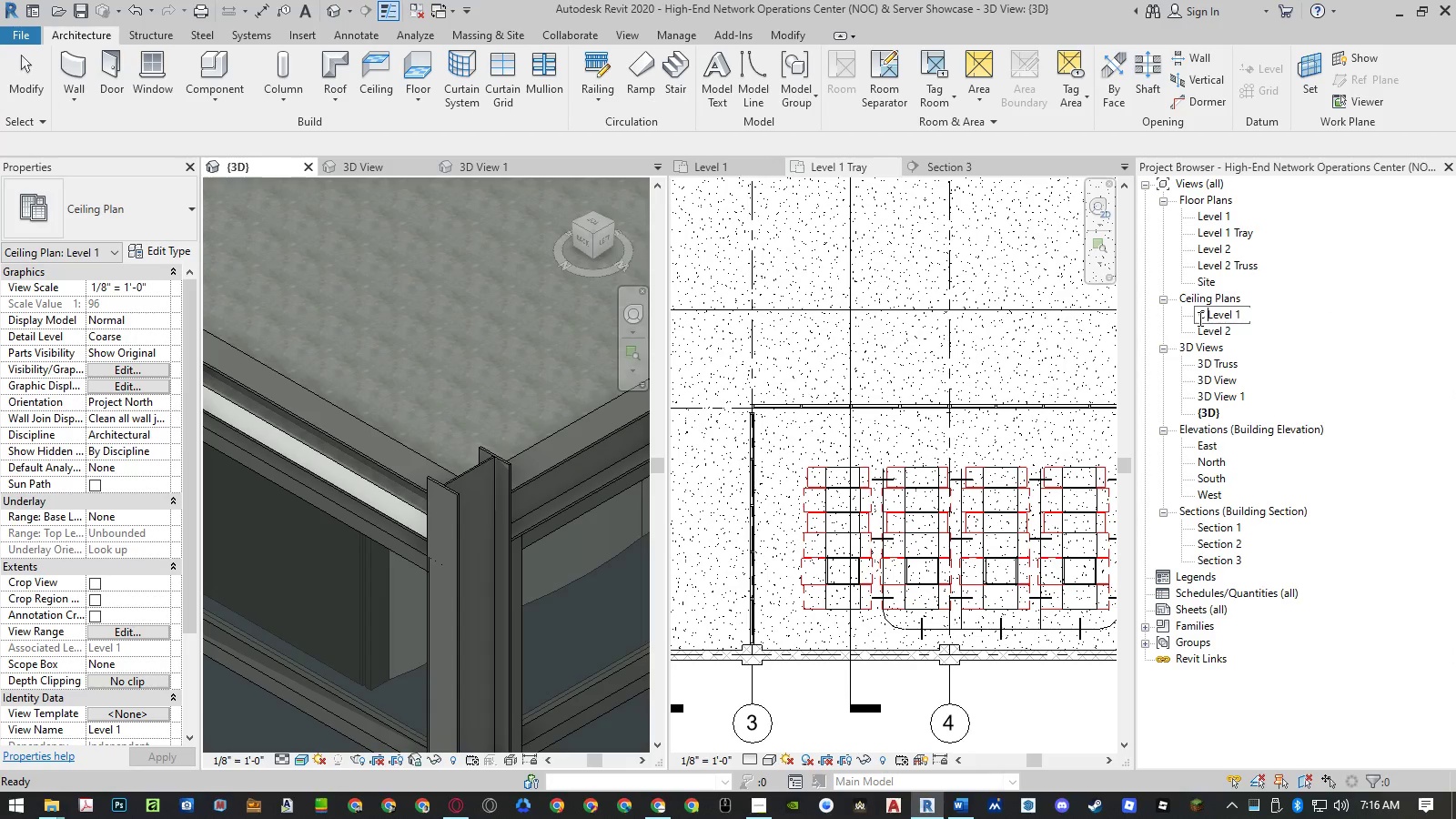 
key(Space)
 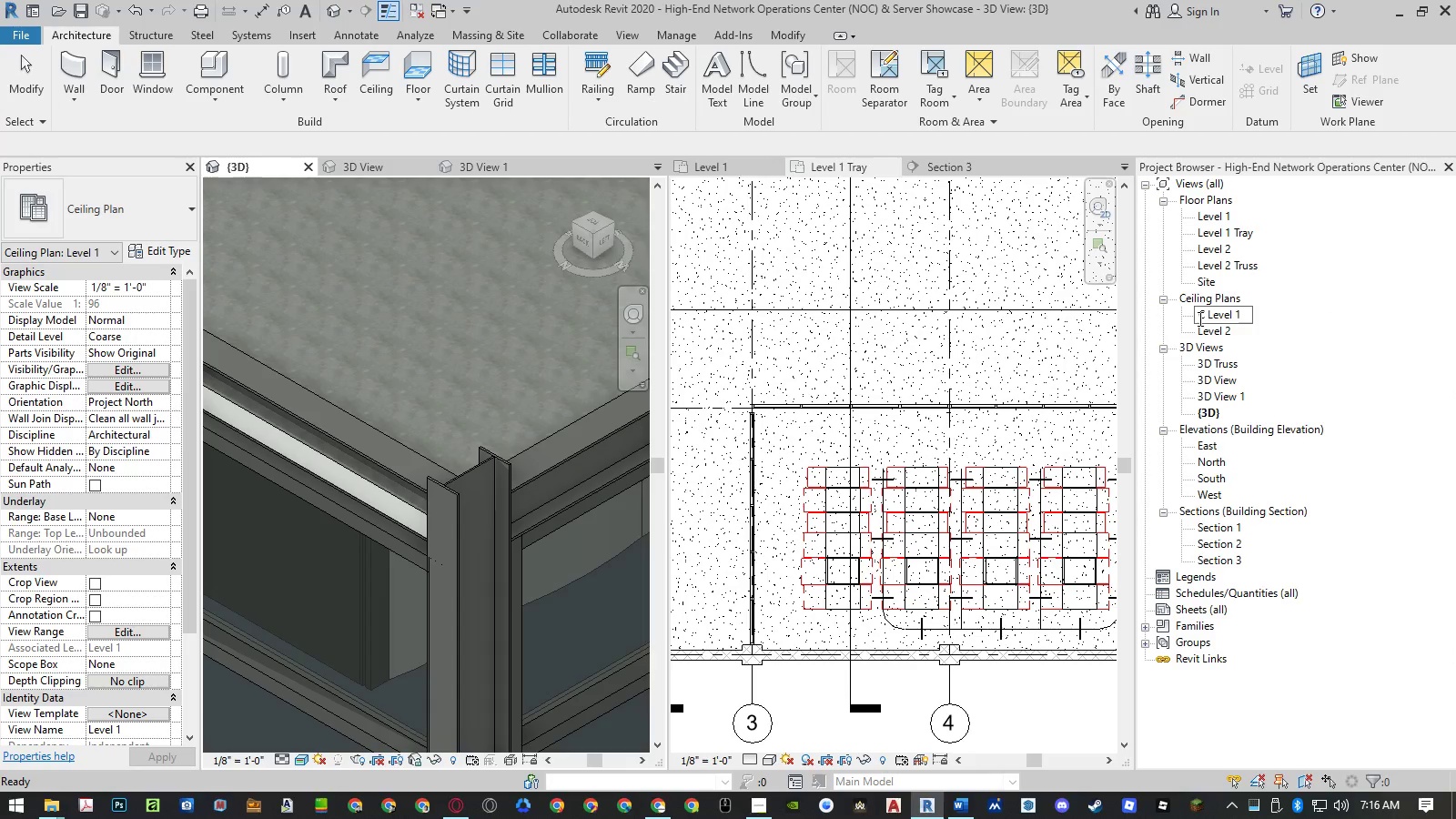 
key(Backspace)
 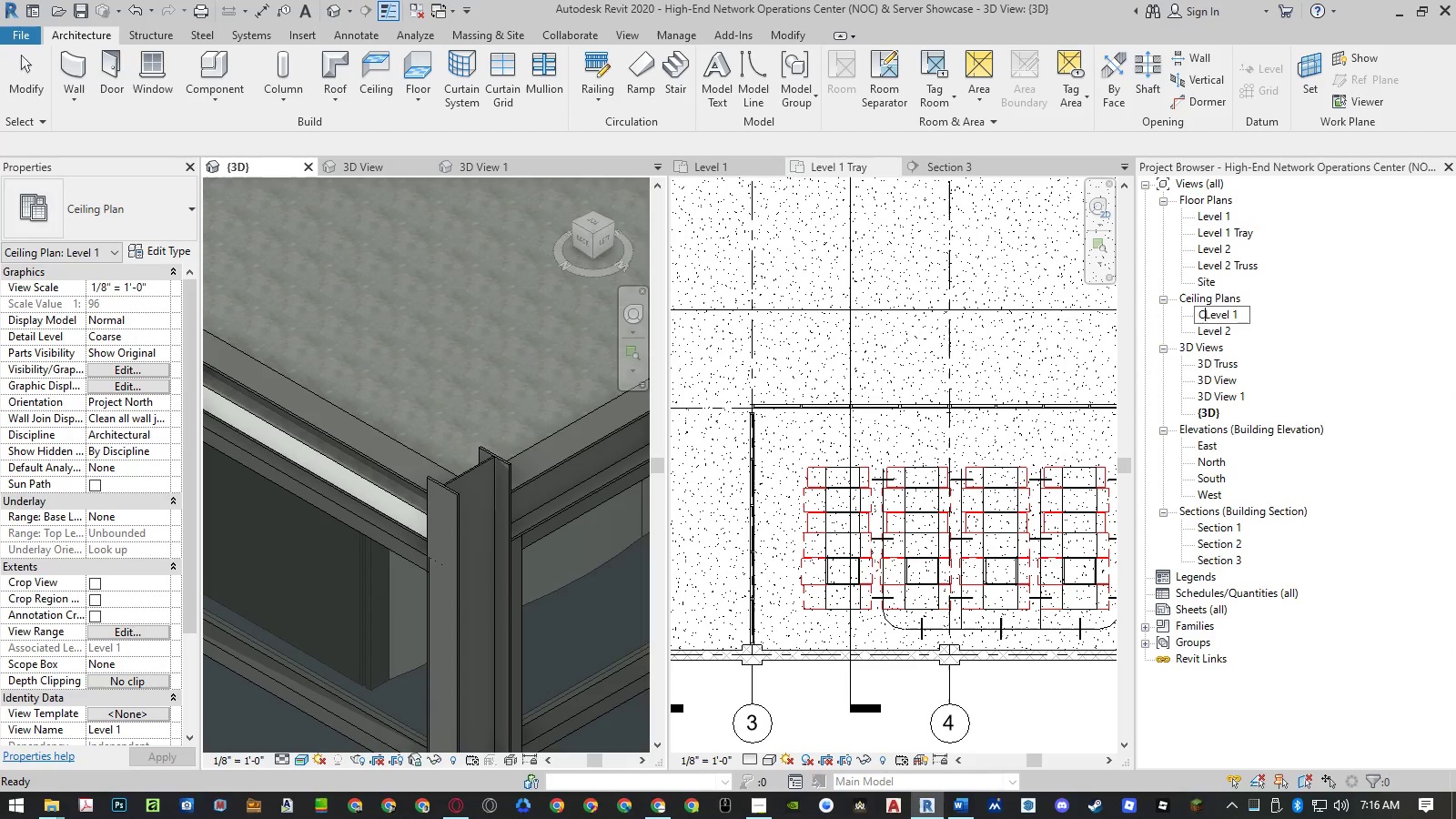 
key(Period)
 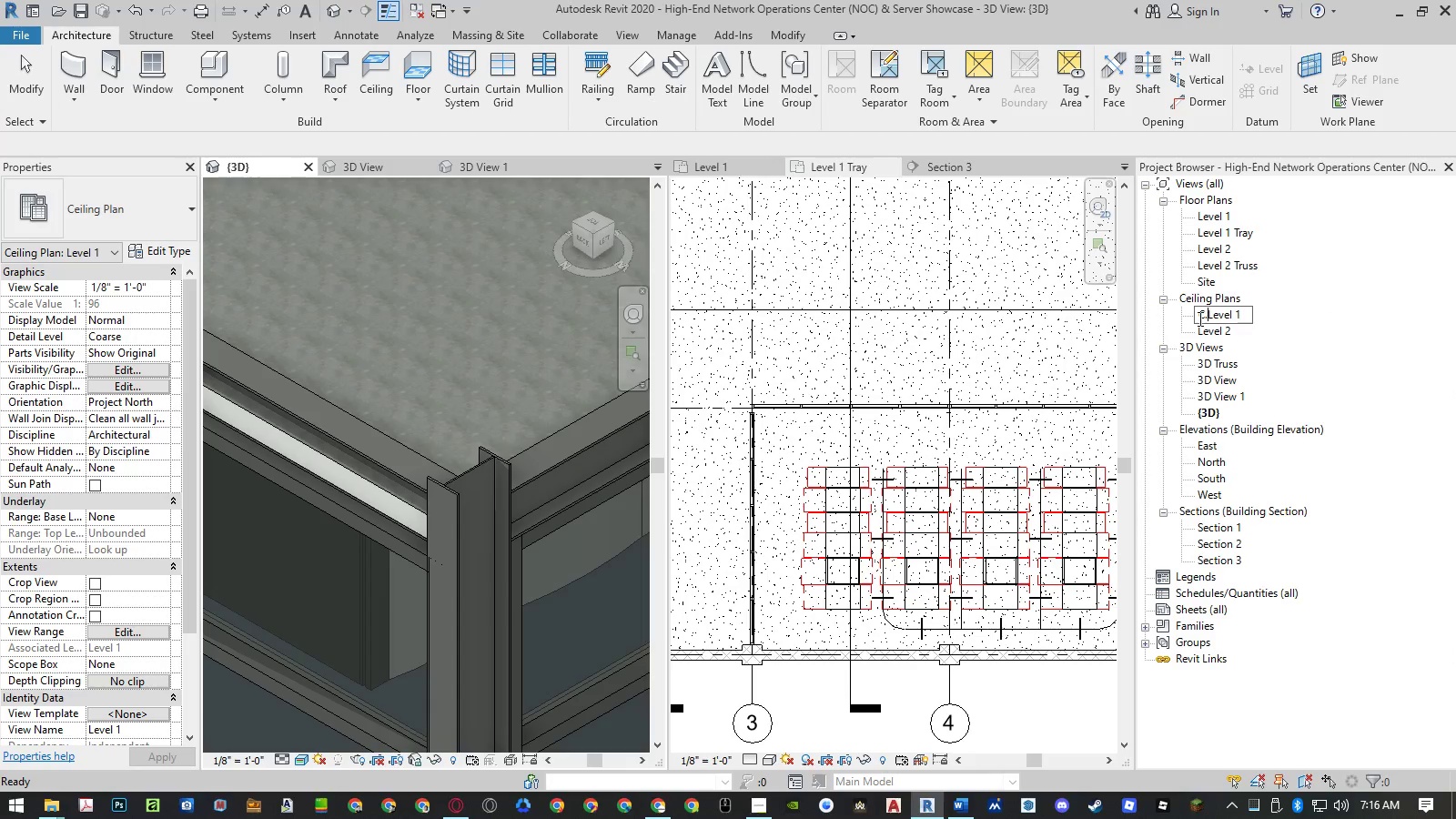 
key(Space)
 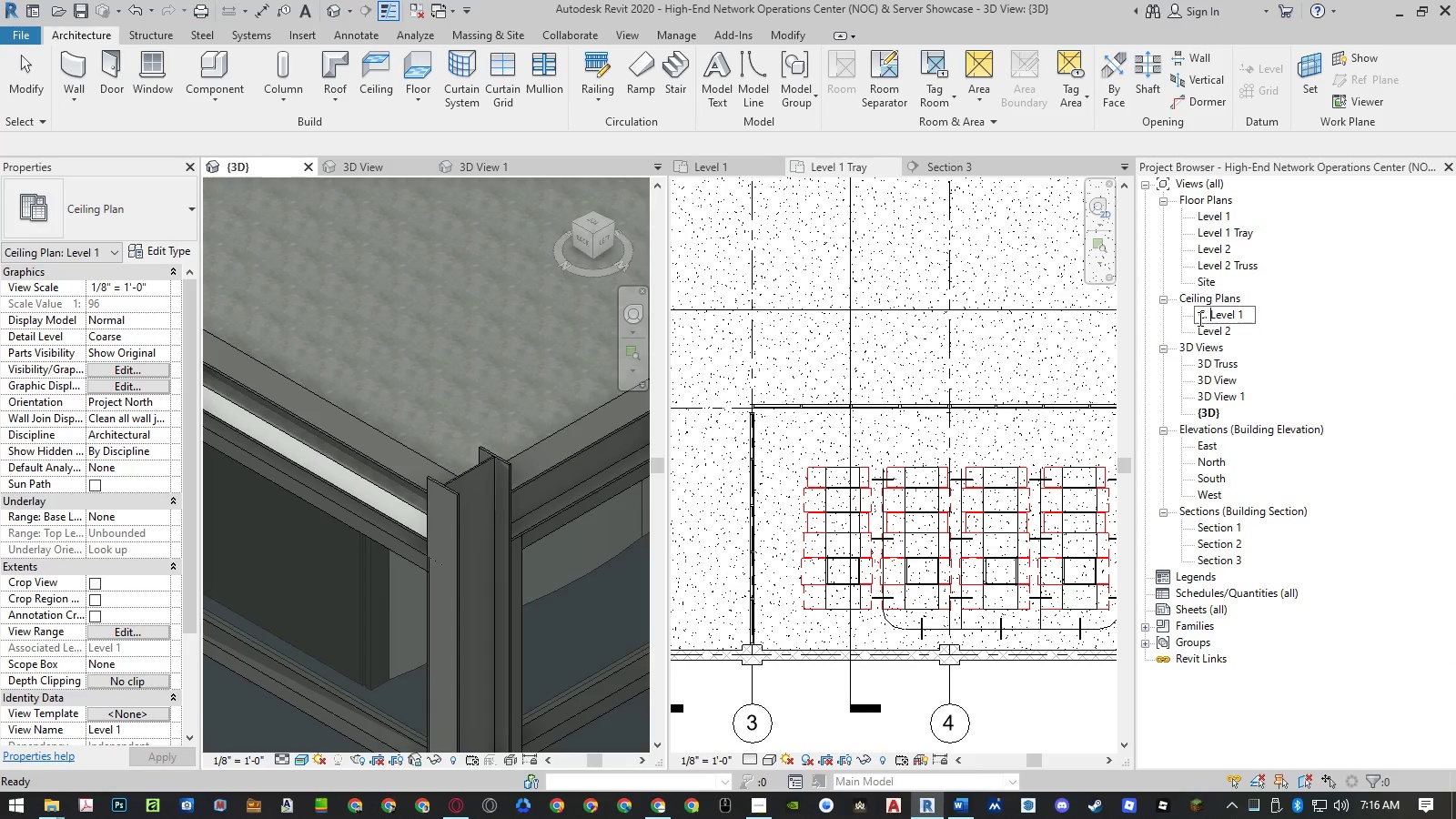 
key(Enter)
 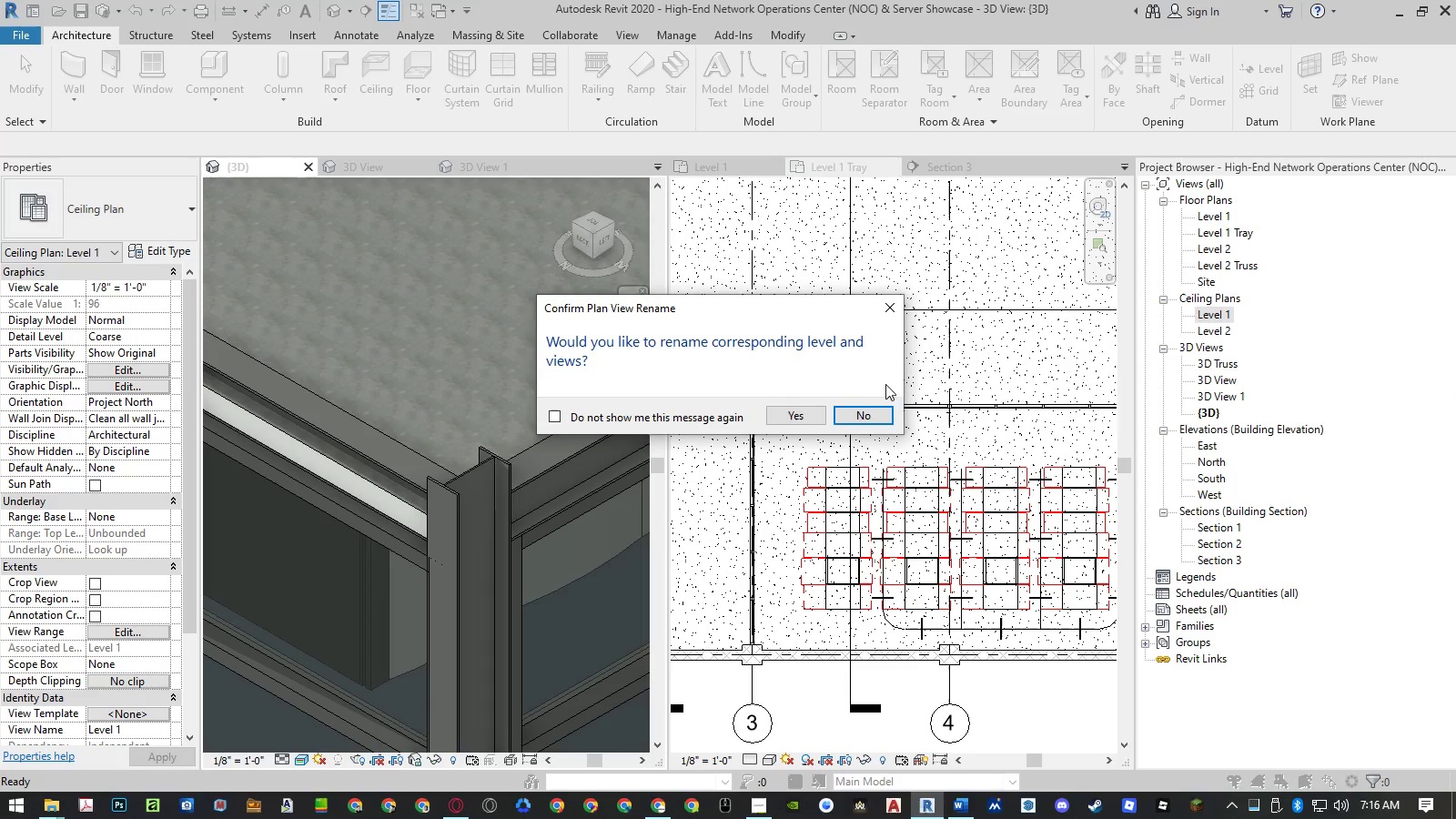 
left_click([867, 411])
 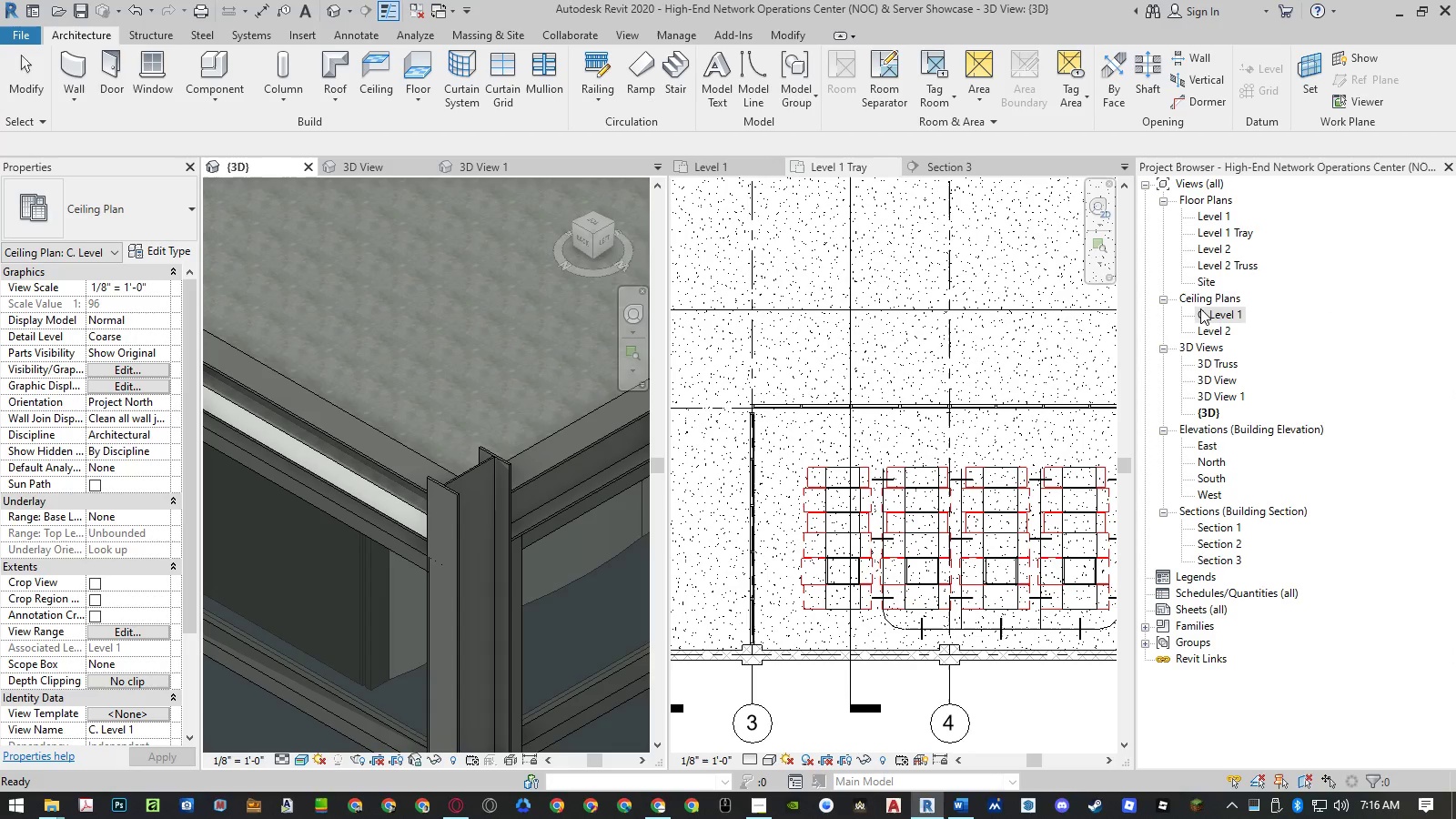 
right_click([1212, 314])
 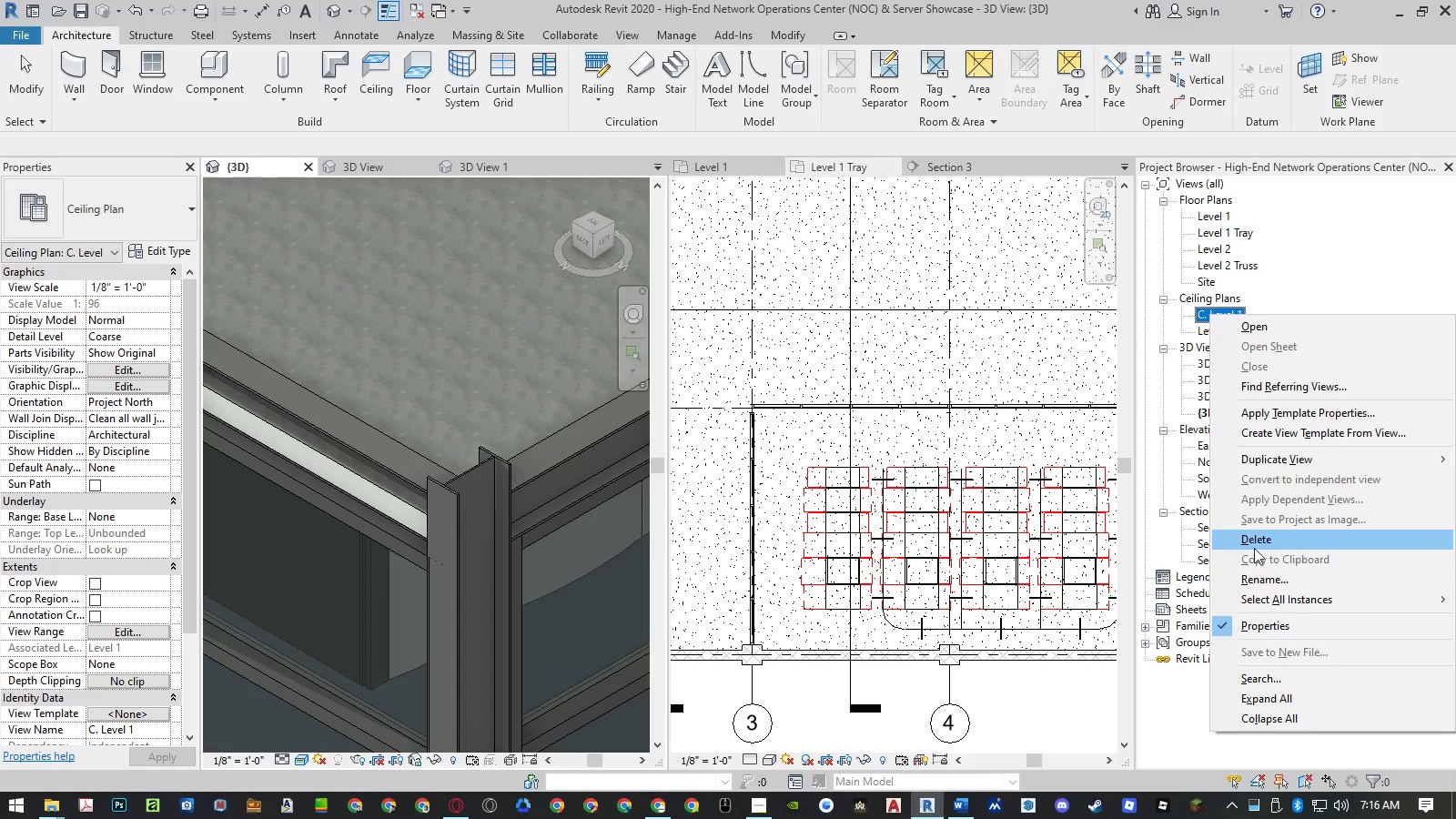 
left_click([1257, 574])
 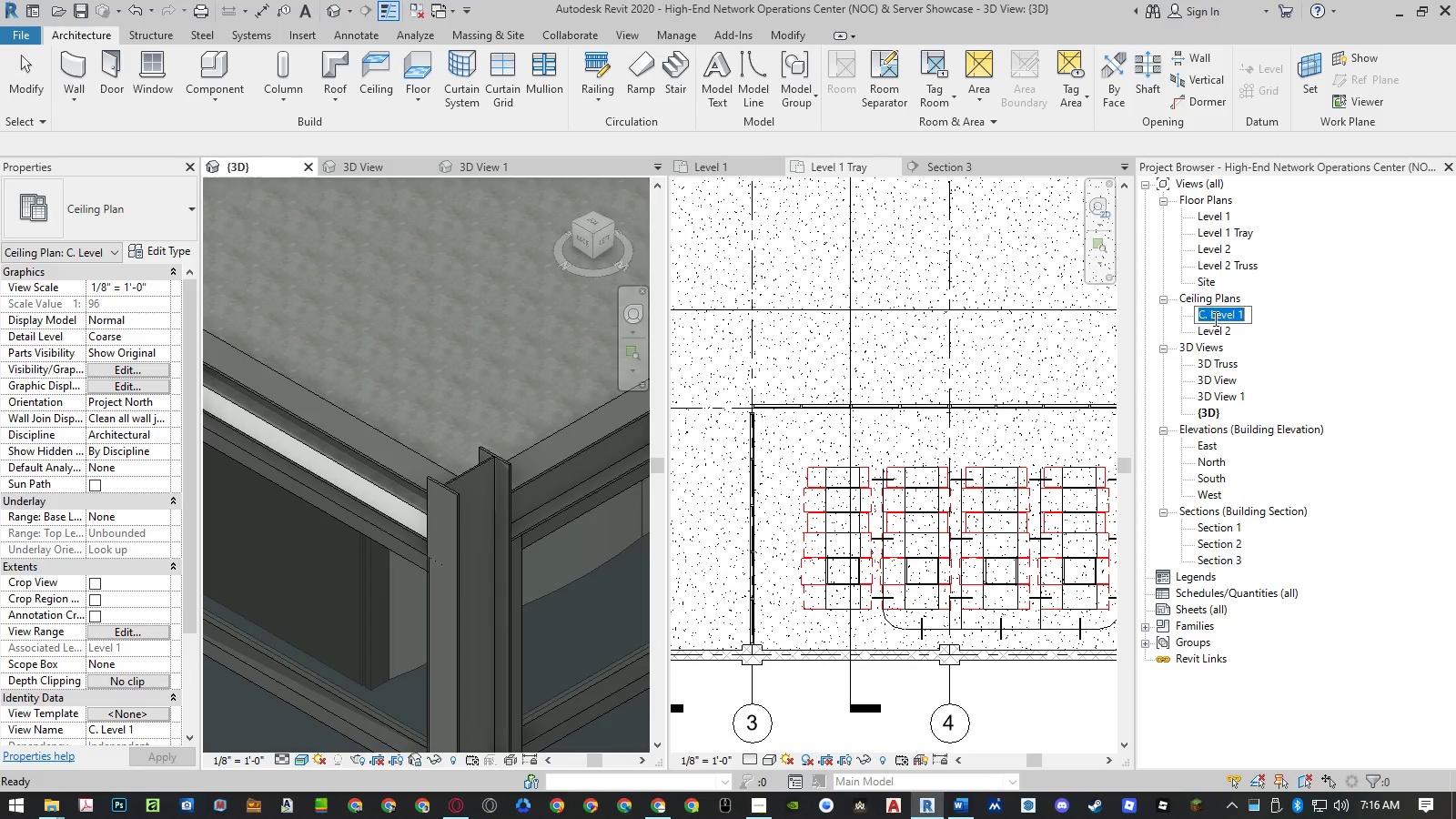 
left_click([1211, 316])
 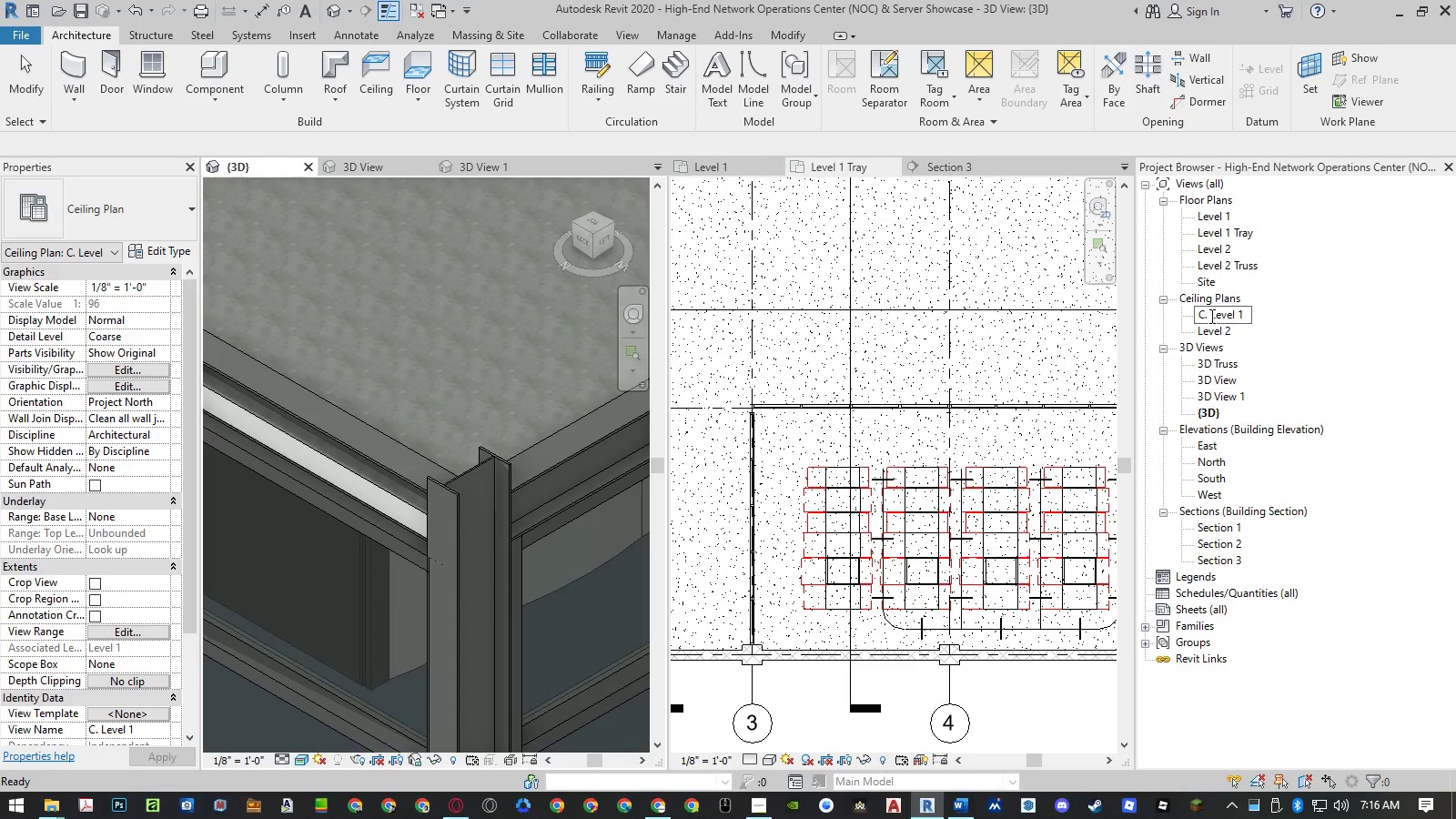 
left_click_drag(start_coordinate=[1210, 316], to_coordinate=[1168, 318])
 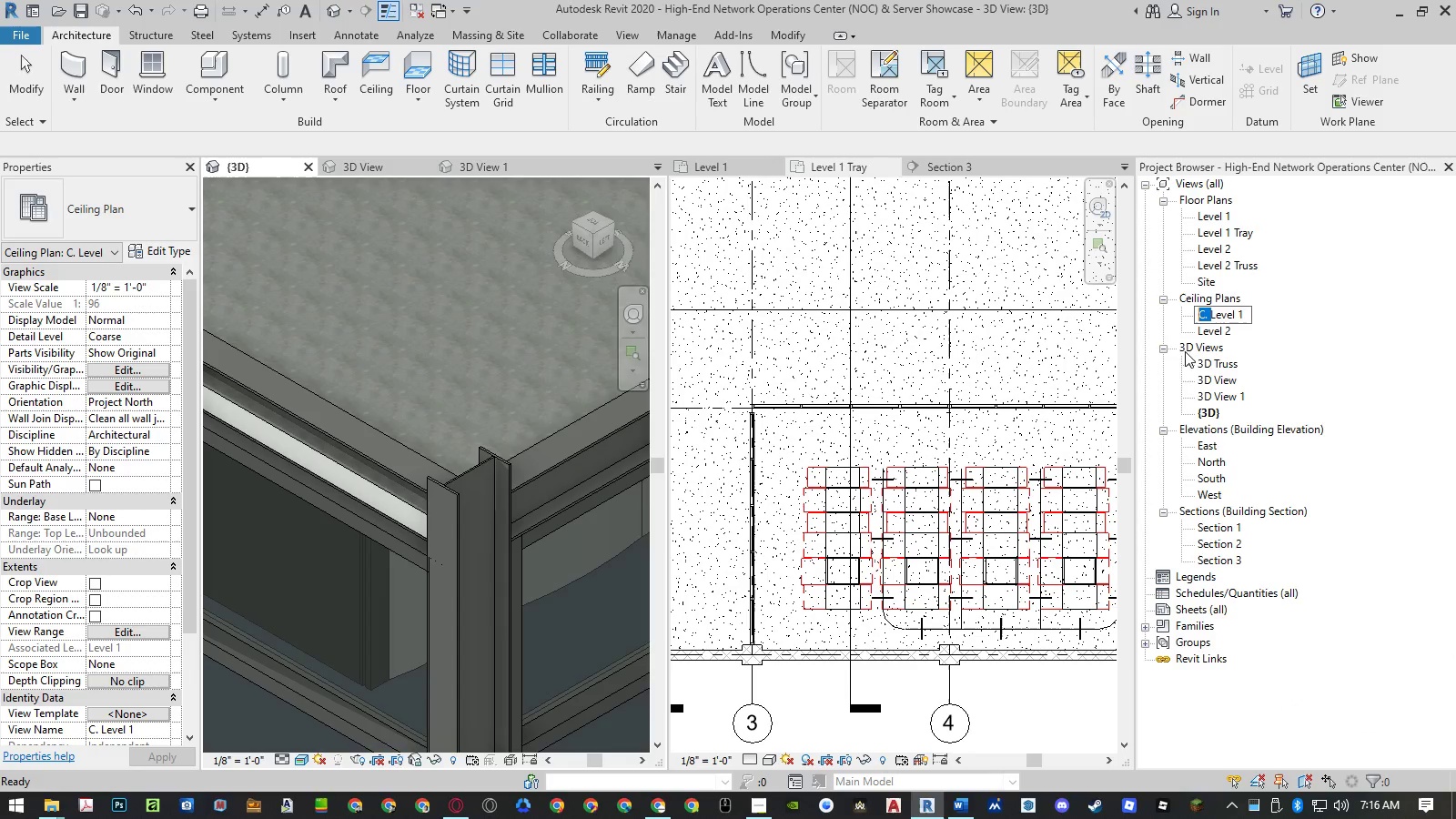 
key(Control+ControlLeft)
 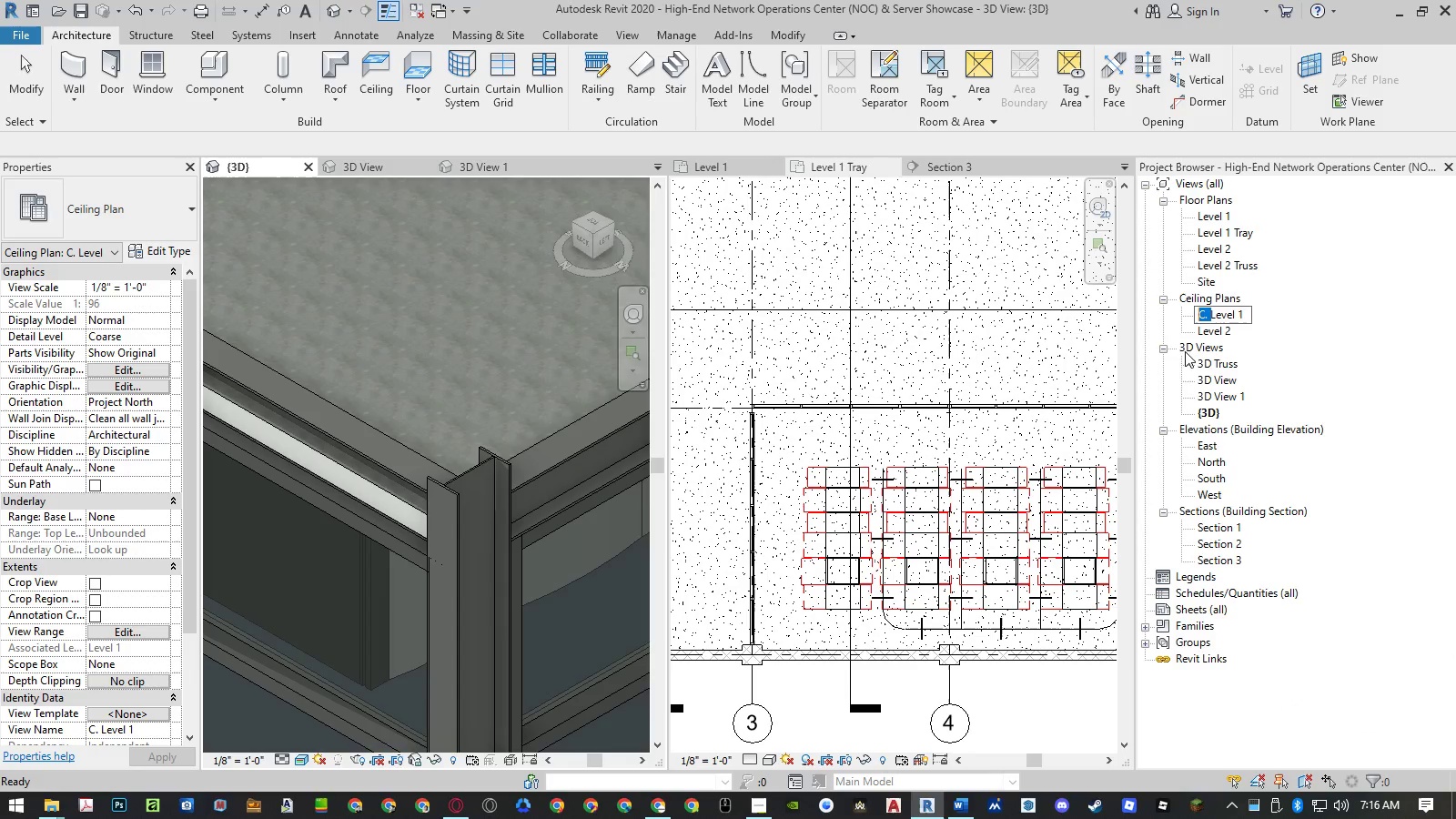 
key(Control+C)
 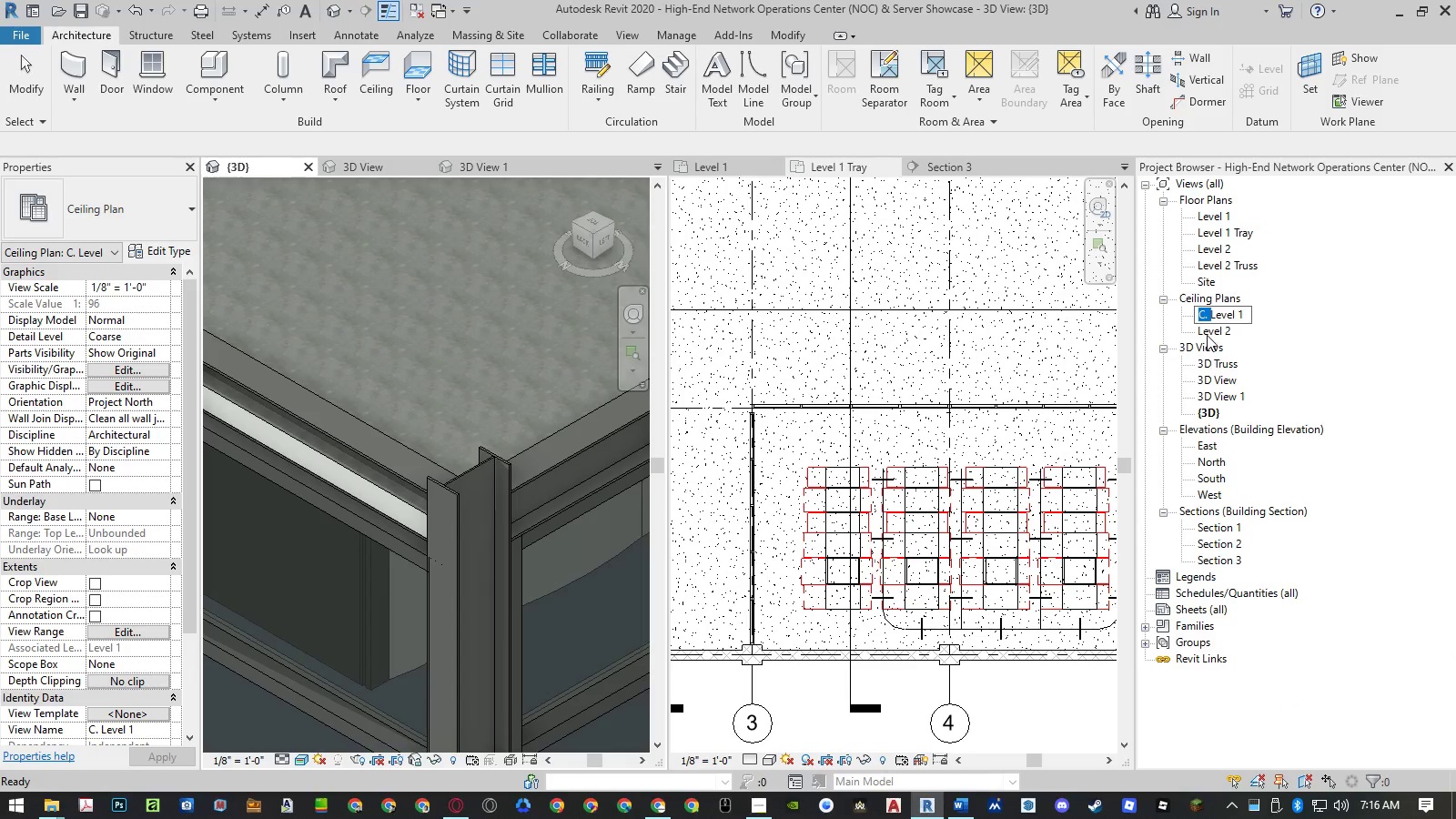 
left_click([1207, 332])
 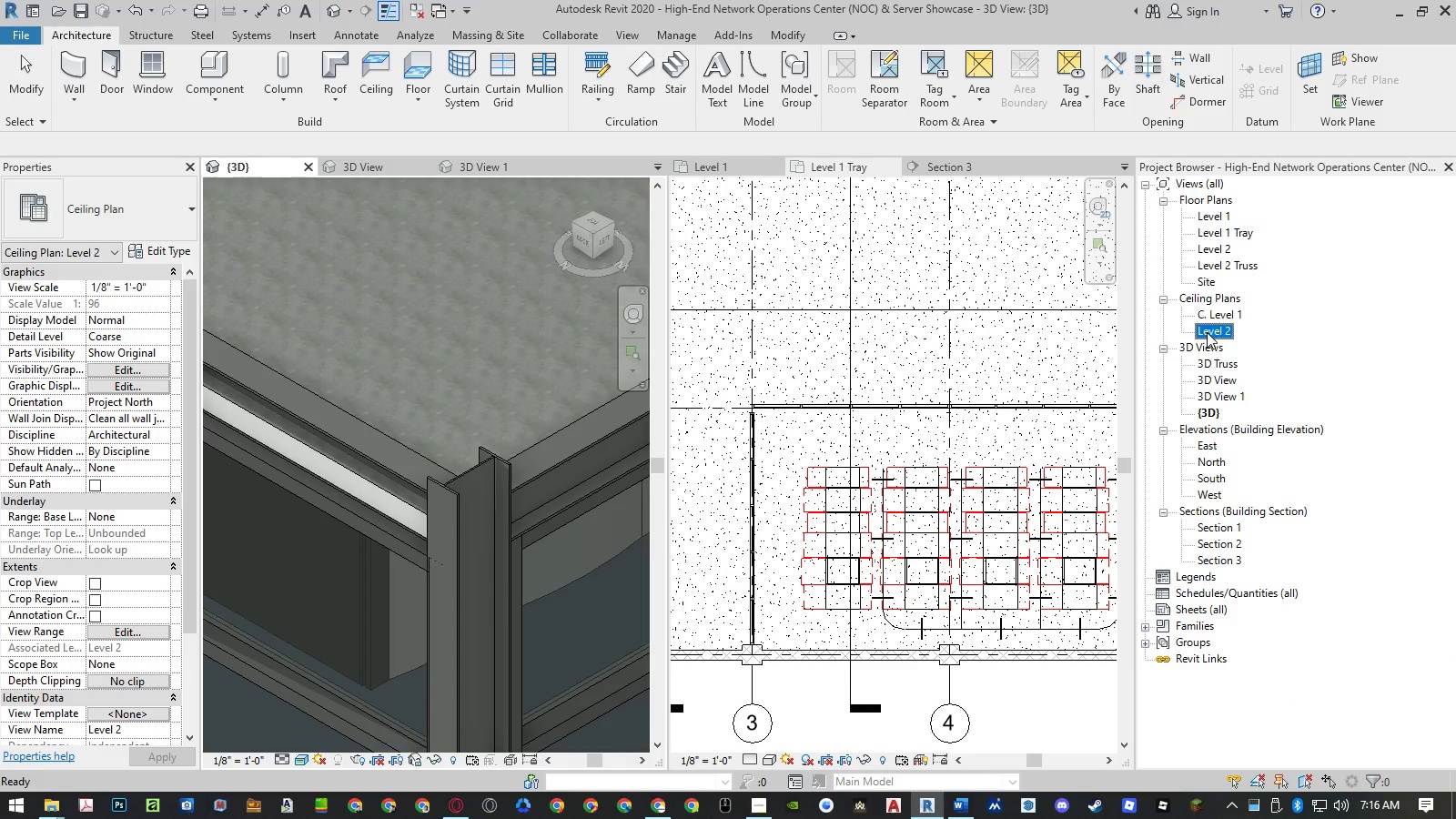 
right_click([1207, 332])
 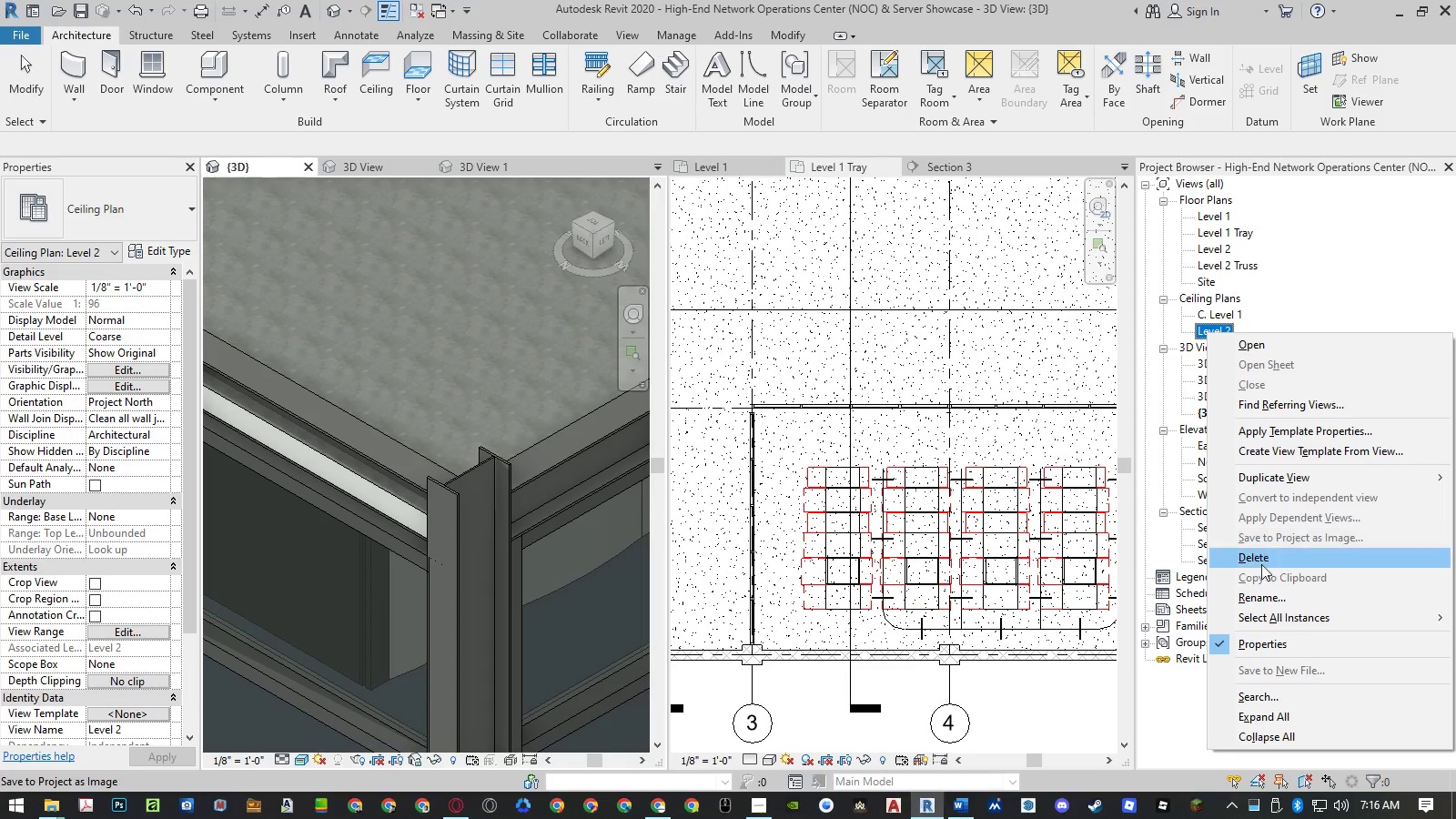 
left_click([1260, 605])
 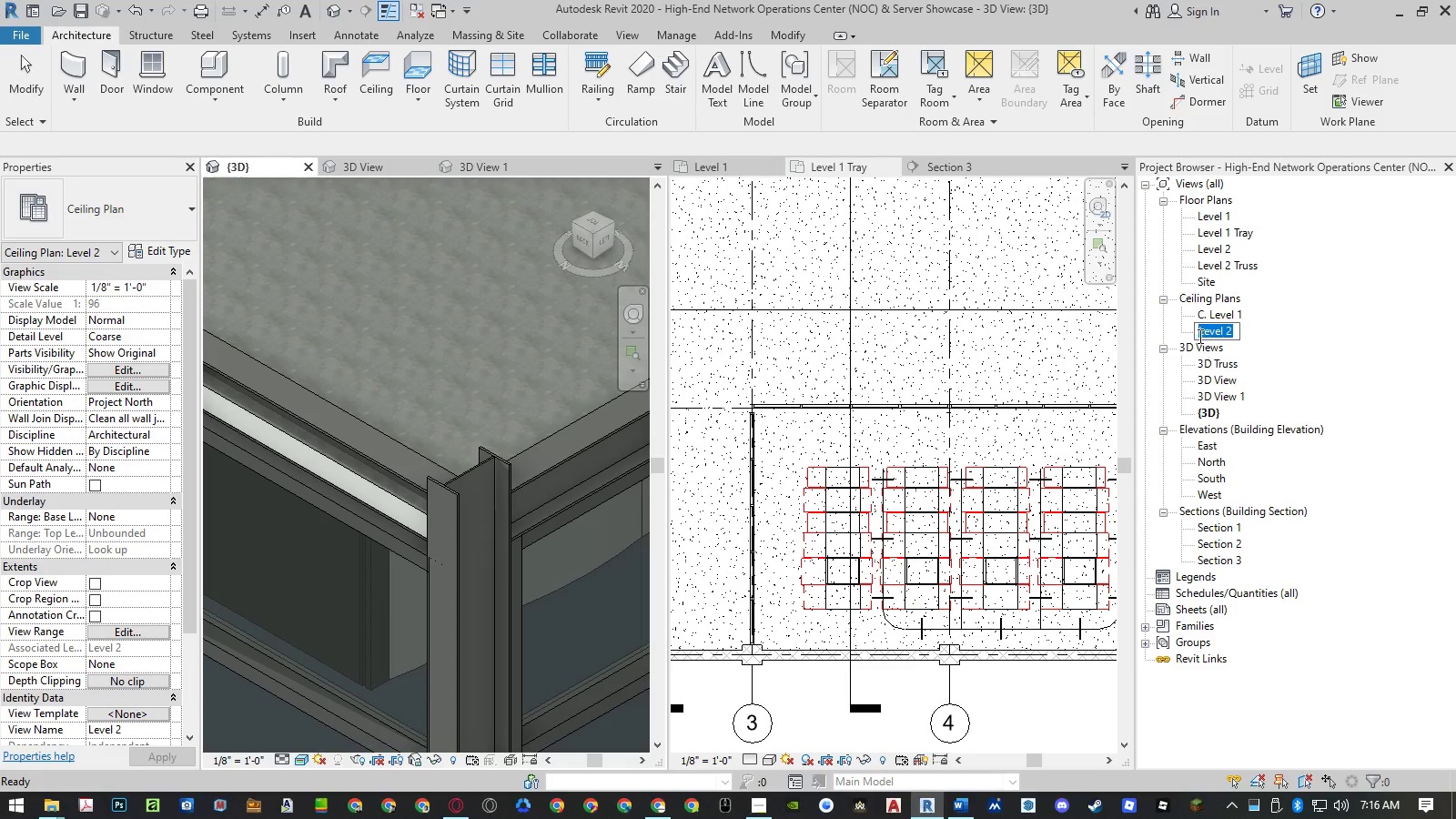 
left_click([1194, 333])
 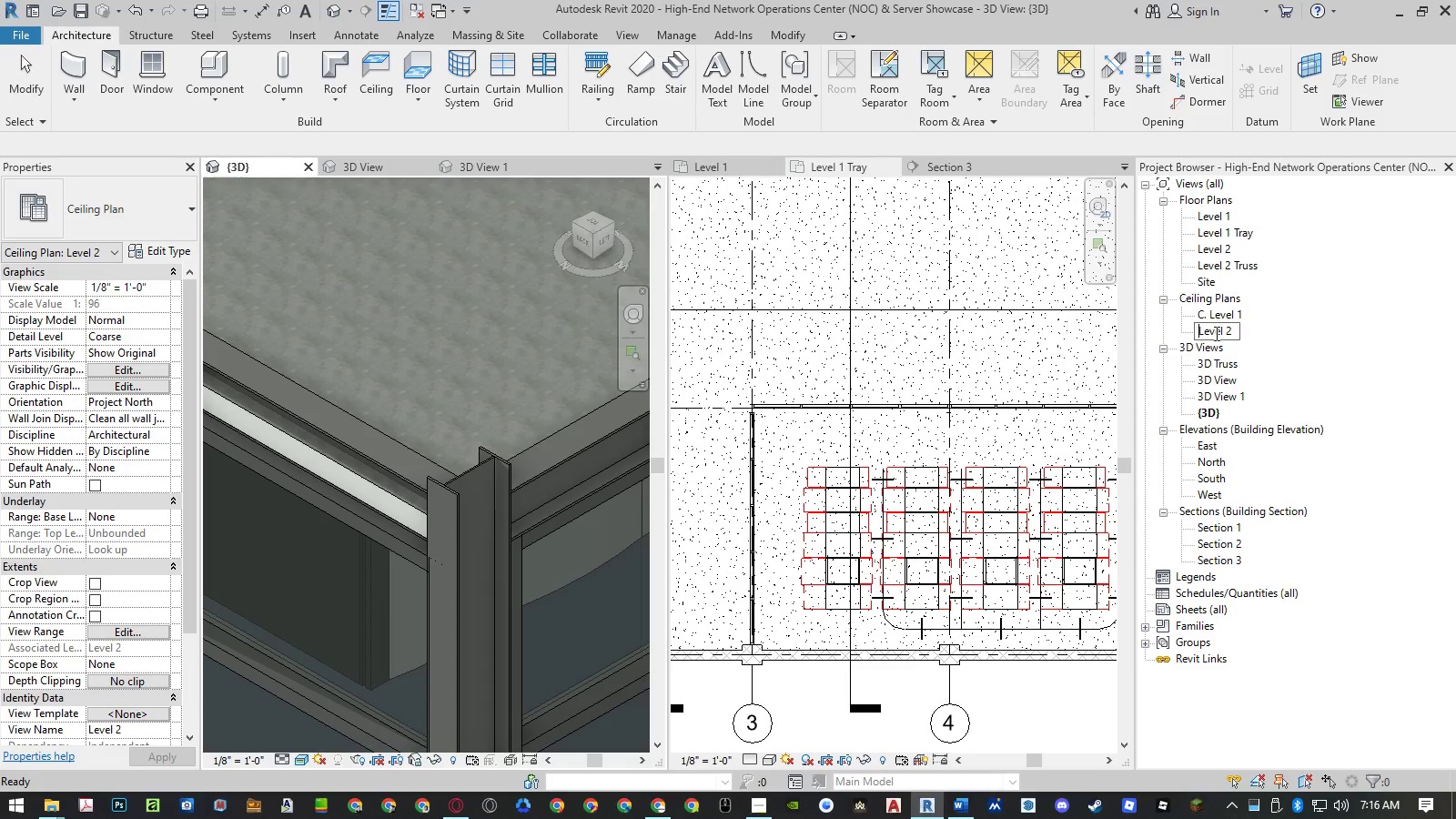 
key(Control+ControlLeft)
 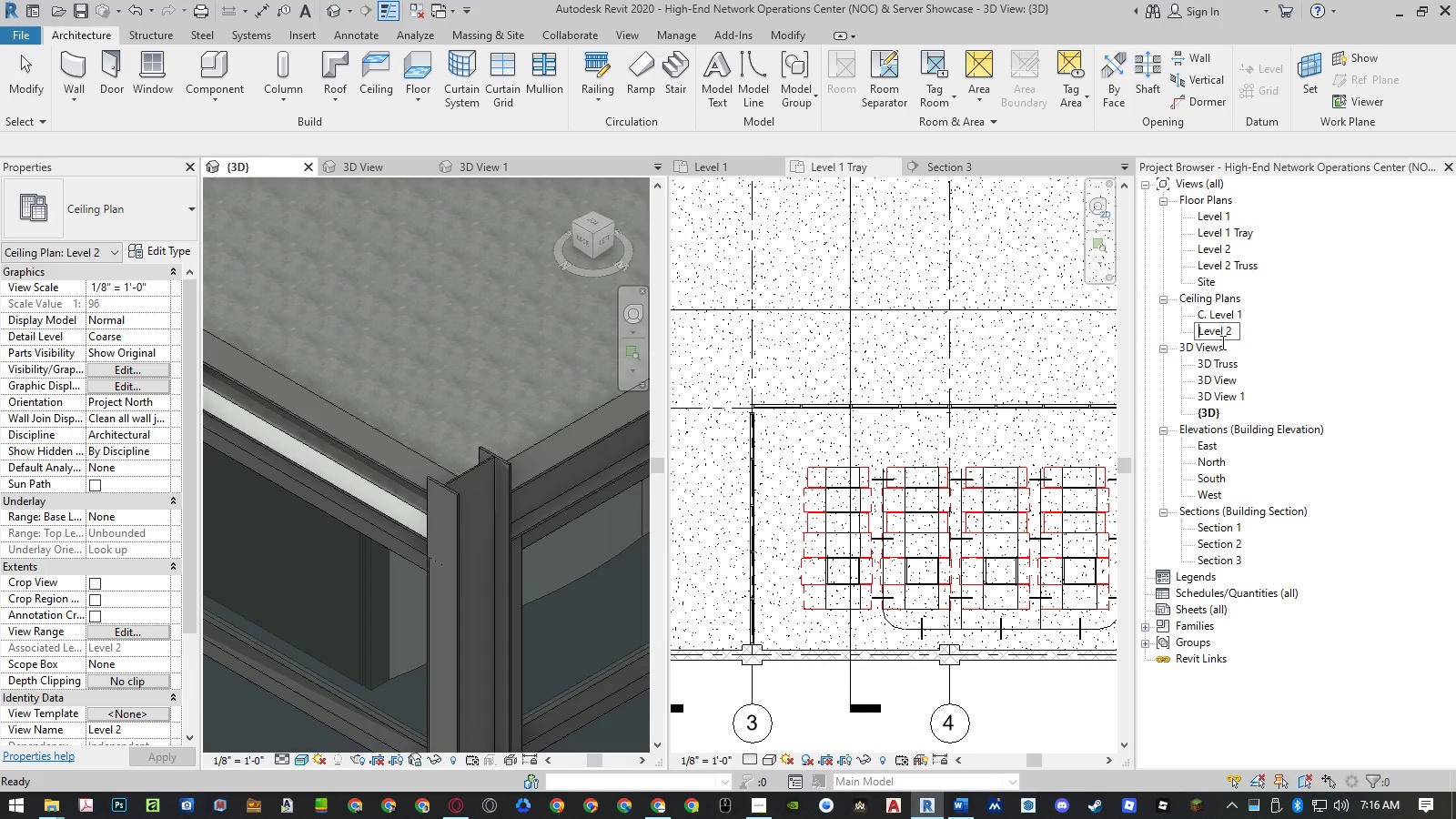 
key(Control+V)
 